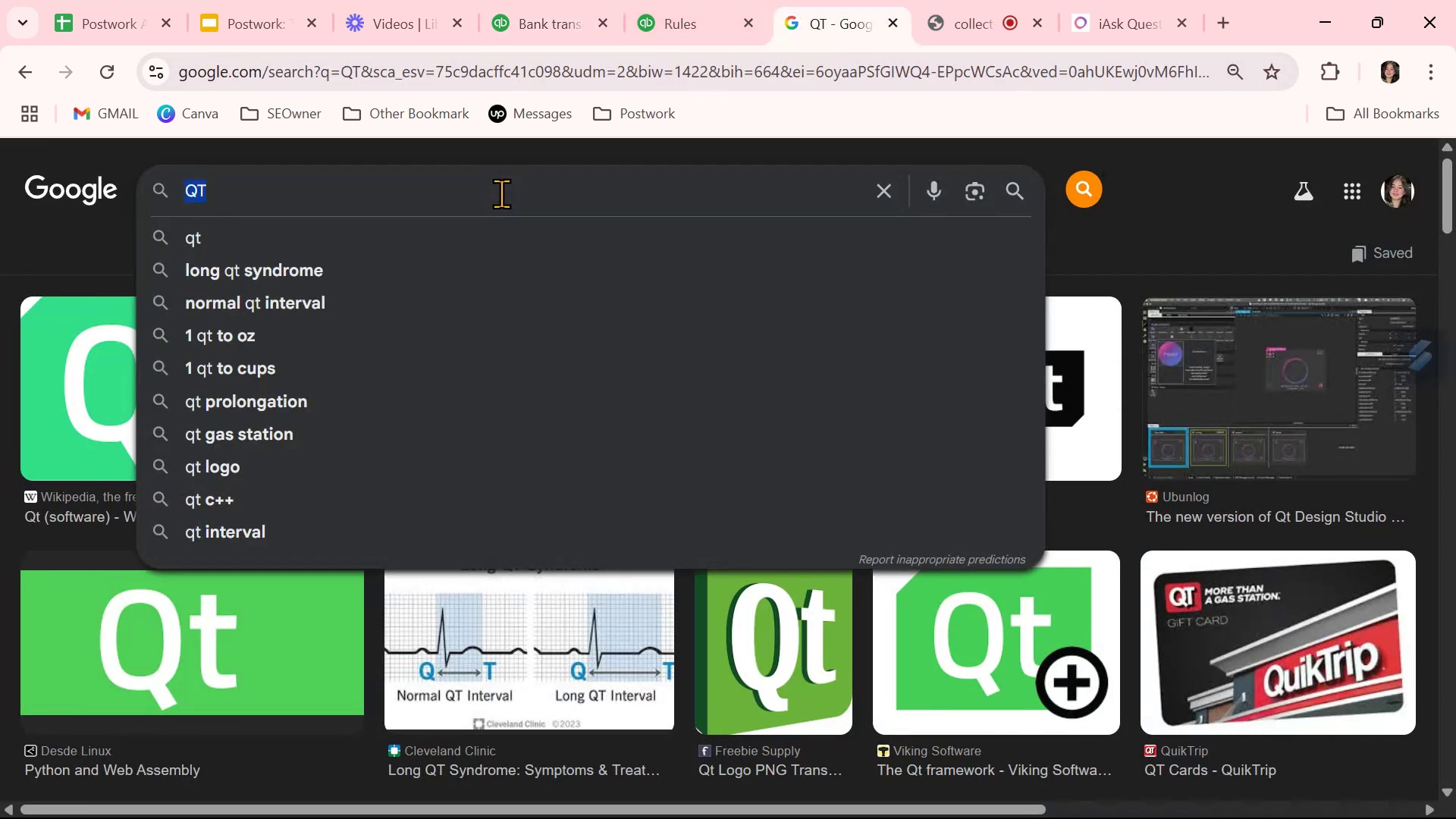 
key(Control+ControlLeft)
 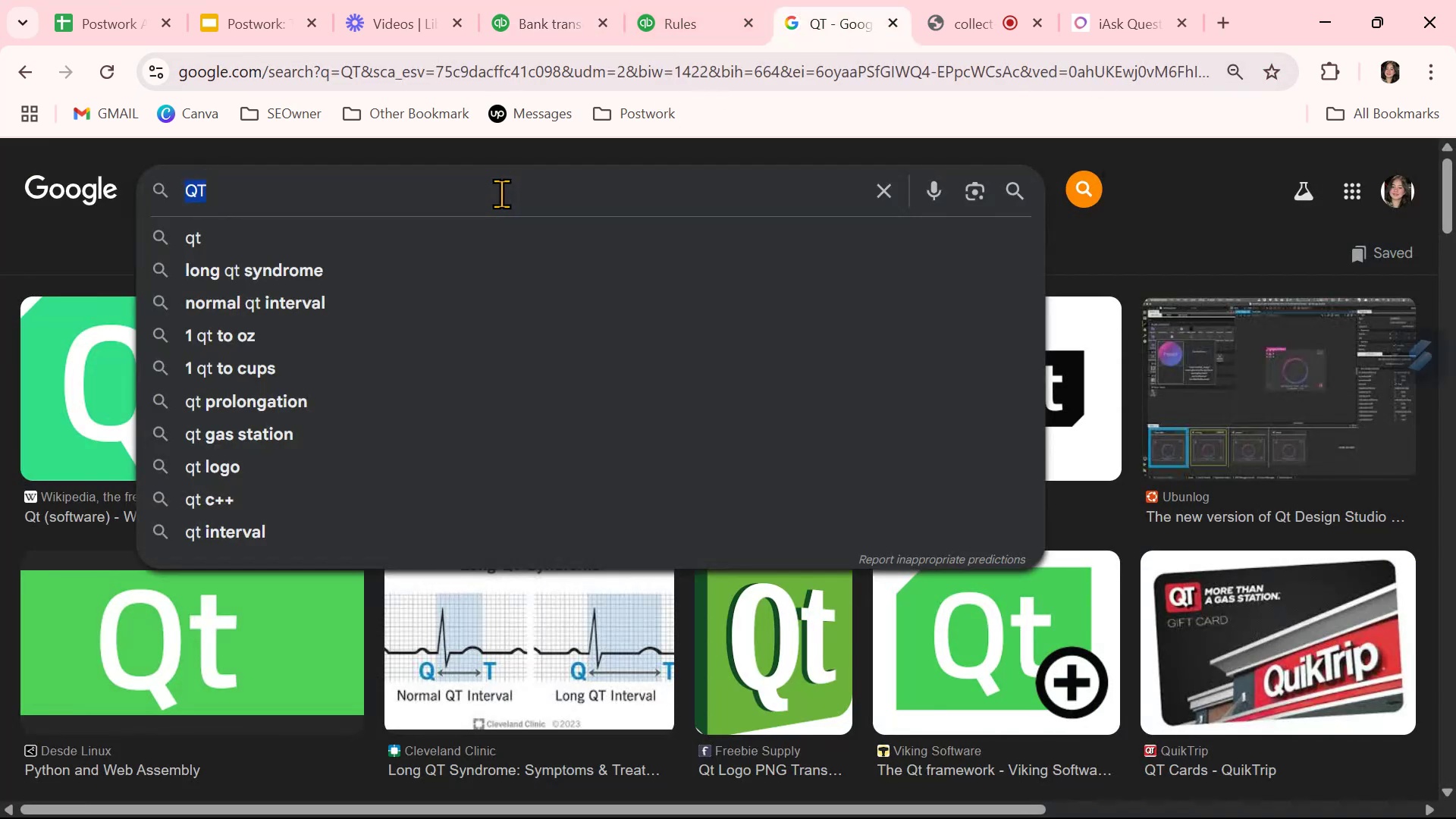 
key(Control+V)
 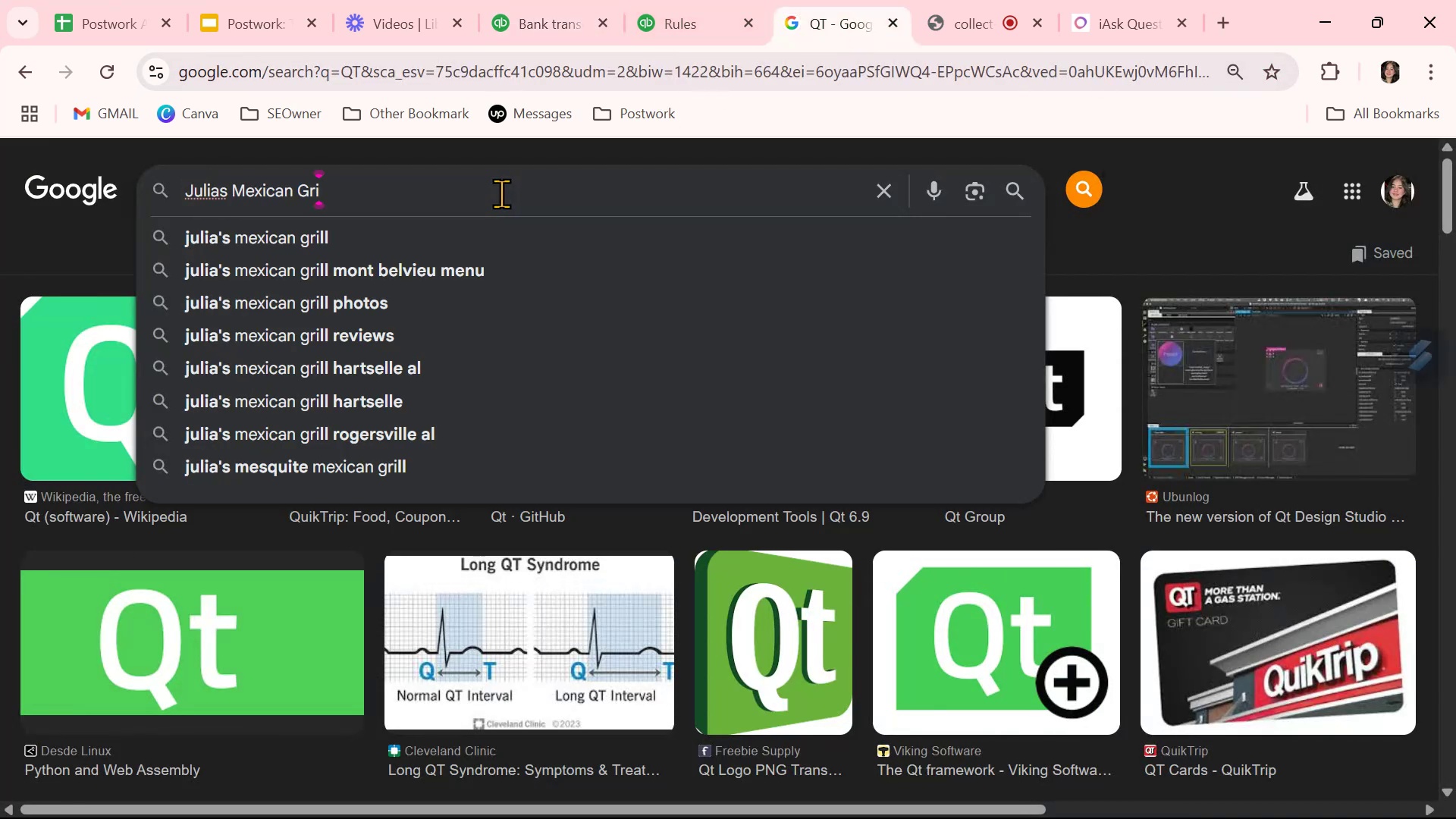 
key(Control+NumpadEnter)
 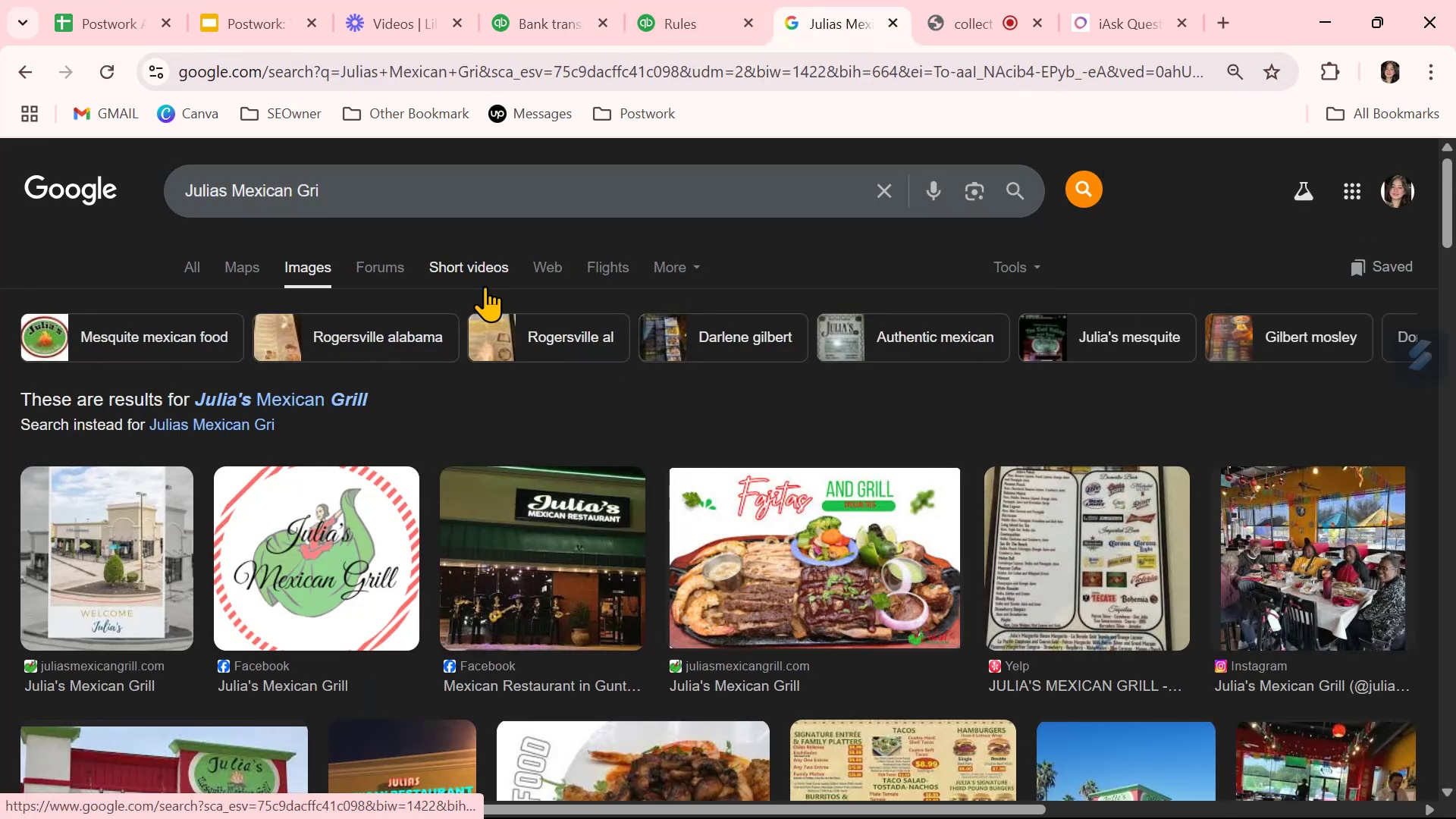 
wait(8.26)
 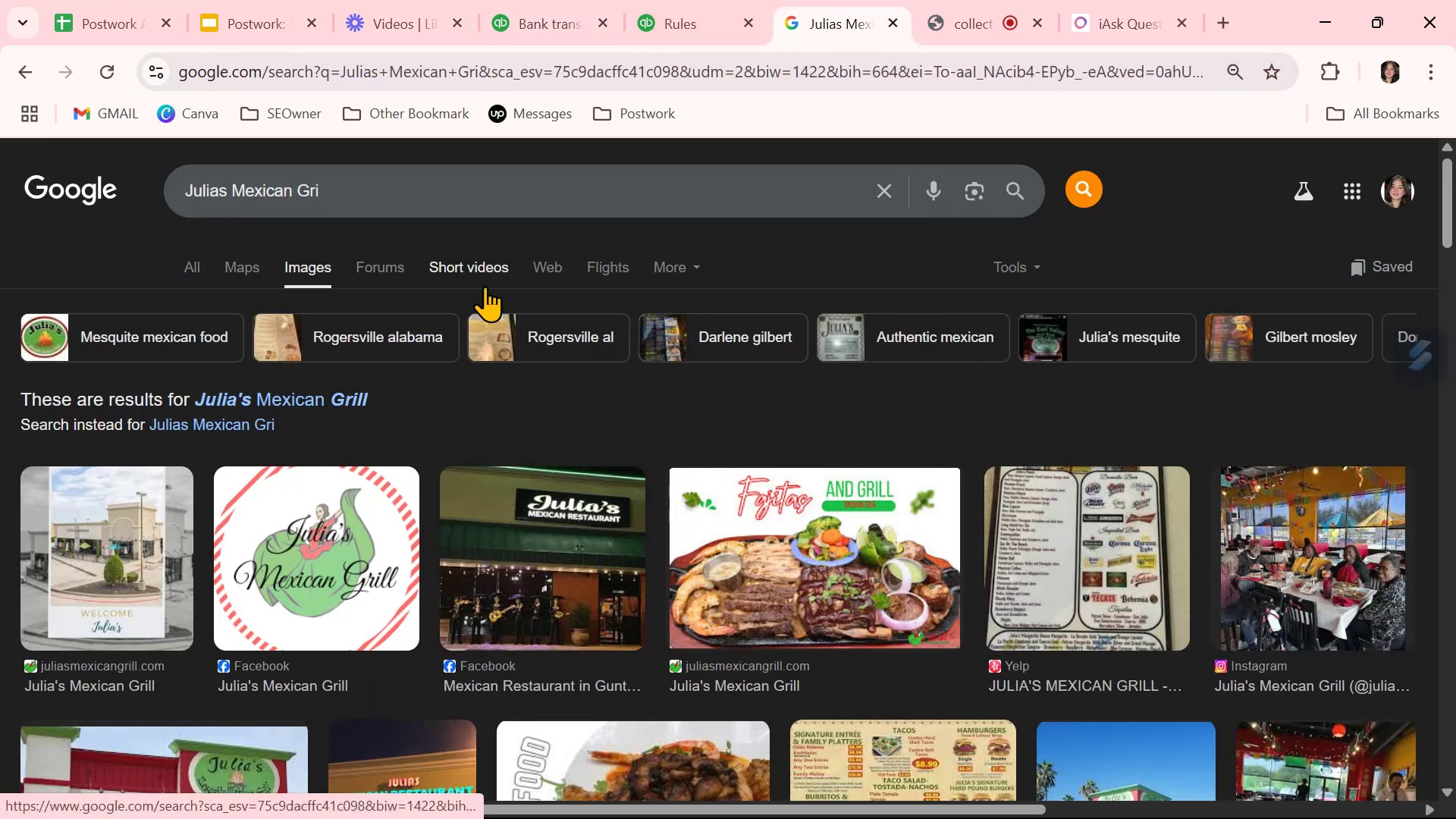 
left_click([552, 14])
 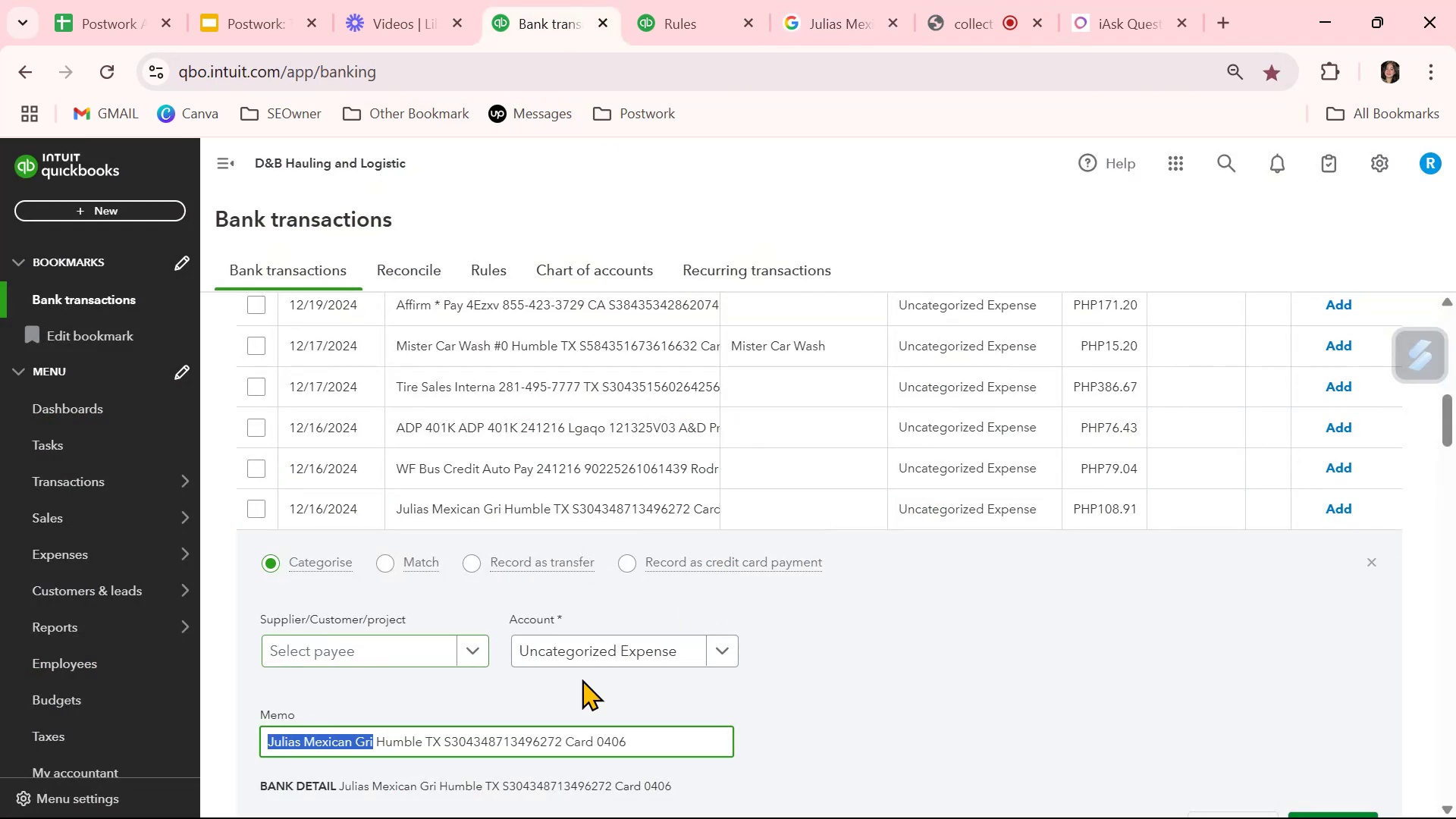 
left_click([598, 657])
 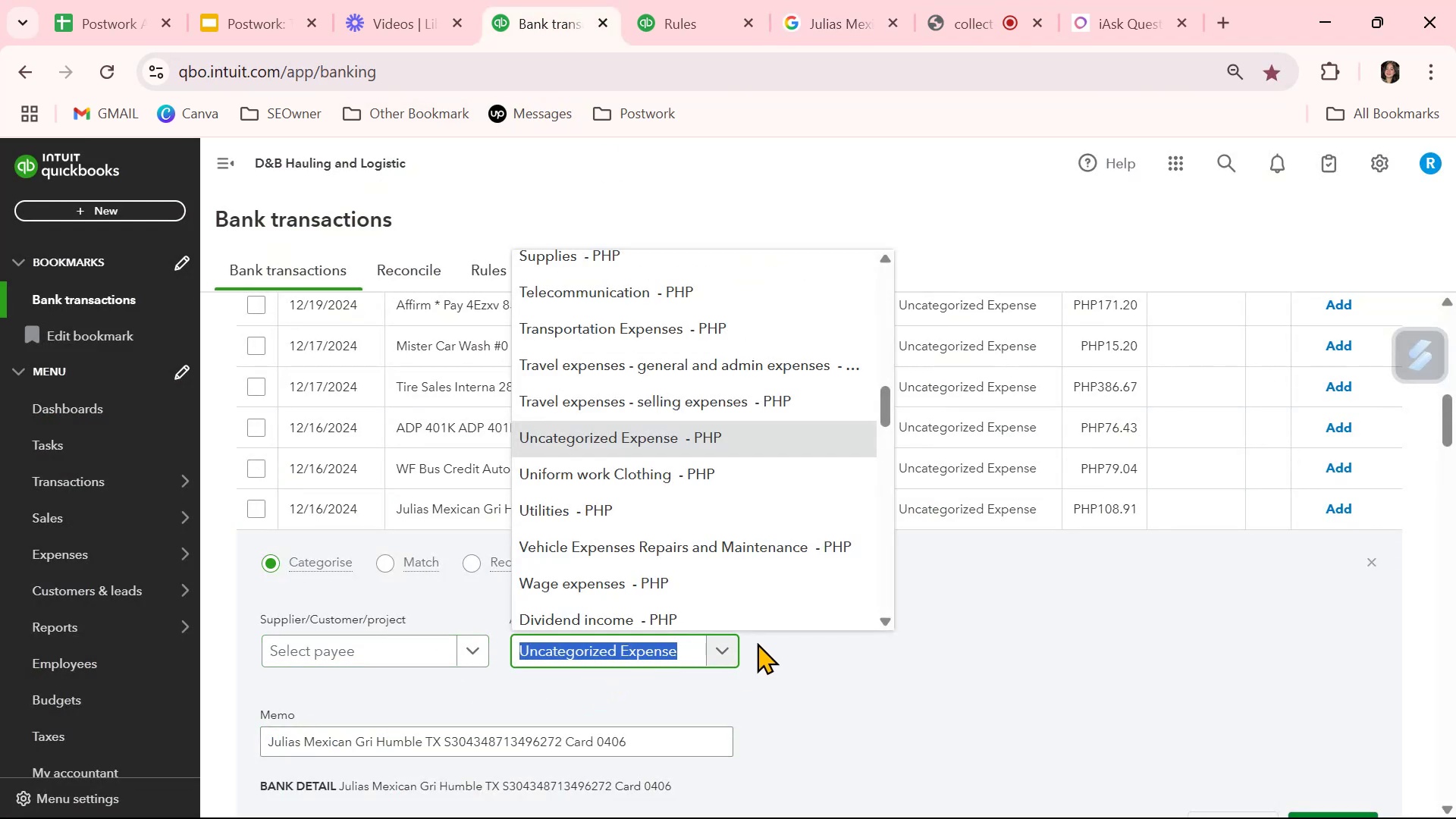 
type(MEAL)
 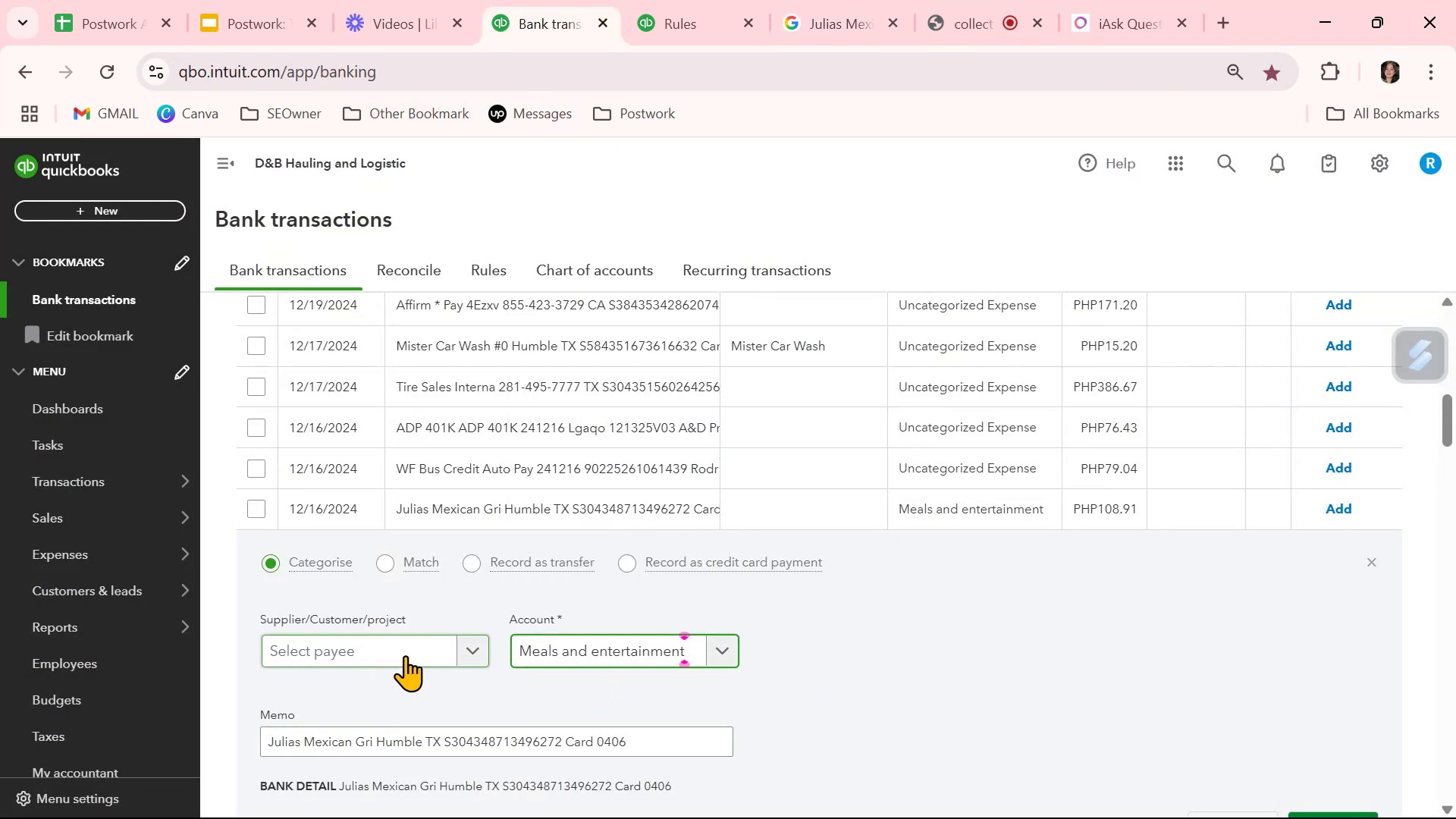 
left_click([405, 655])
 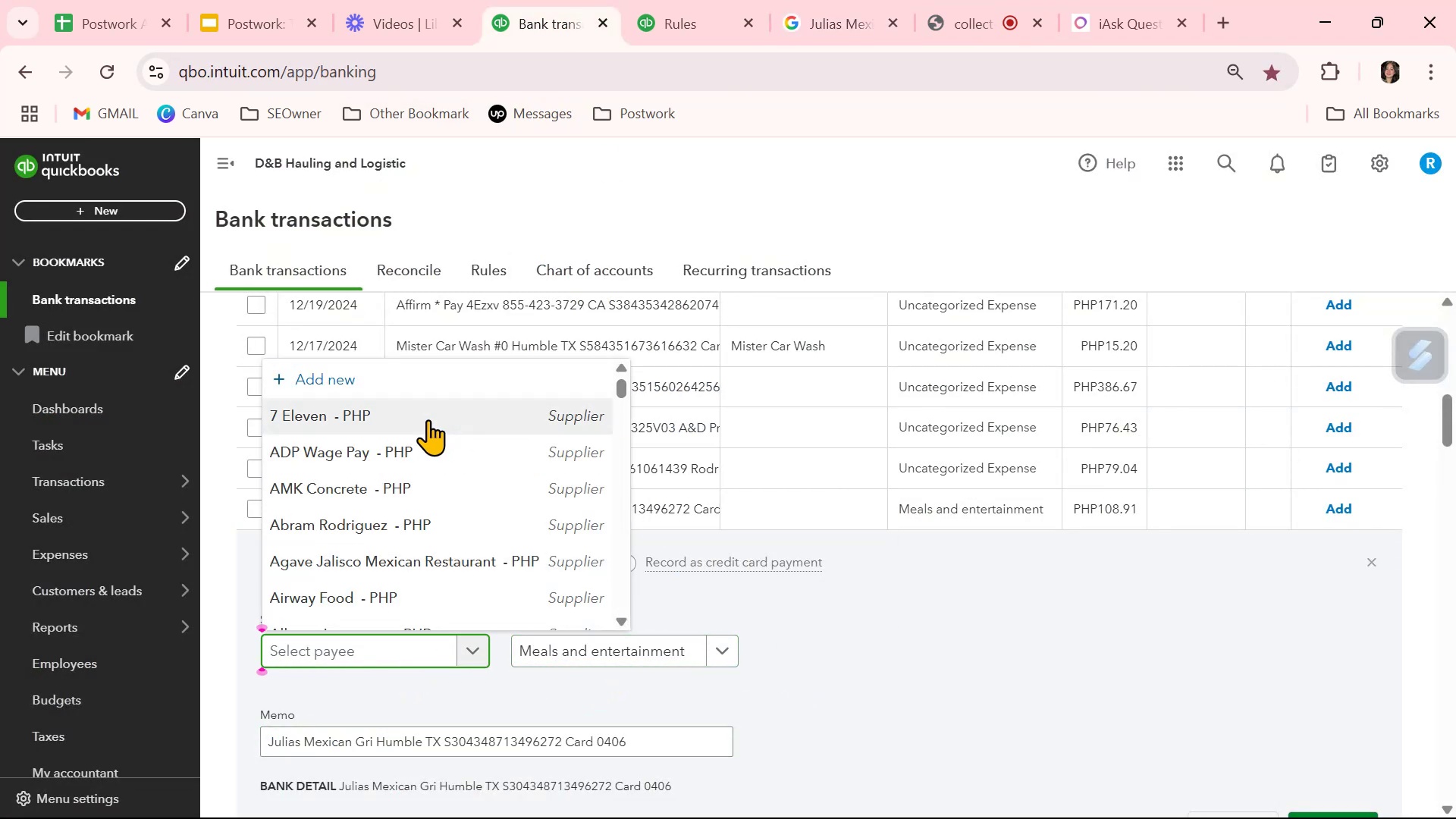 
left_click([403, 369])
 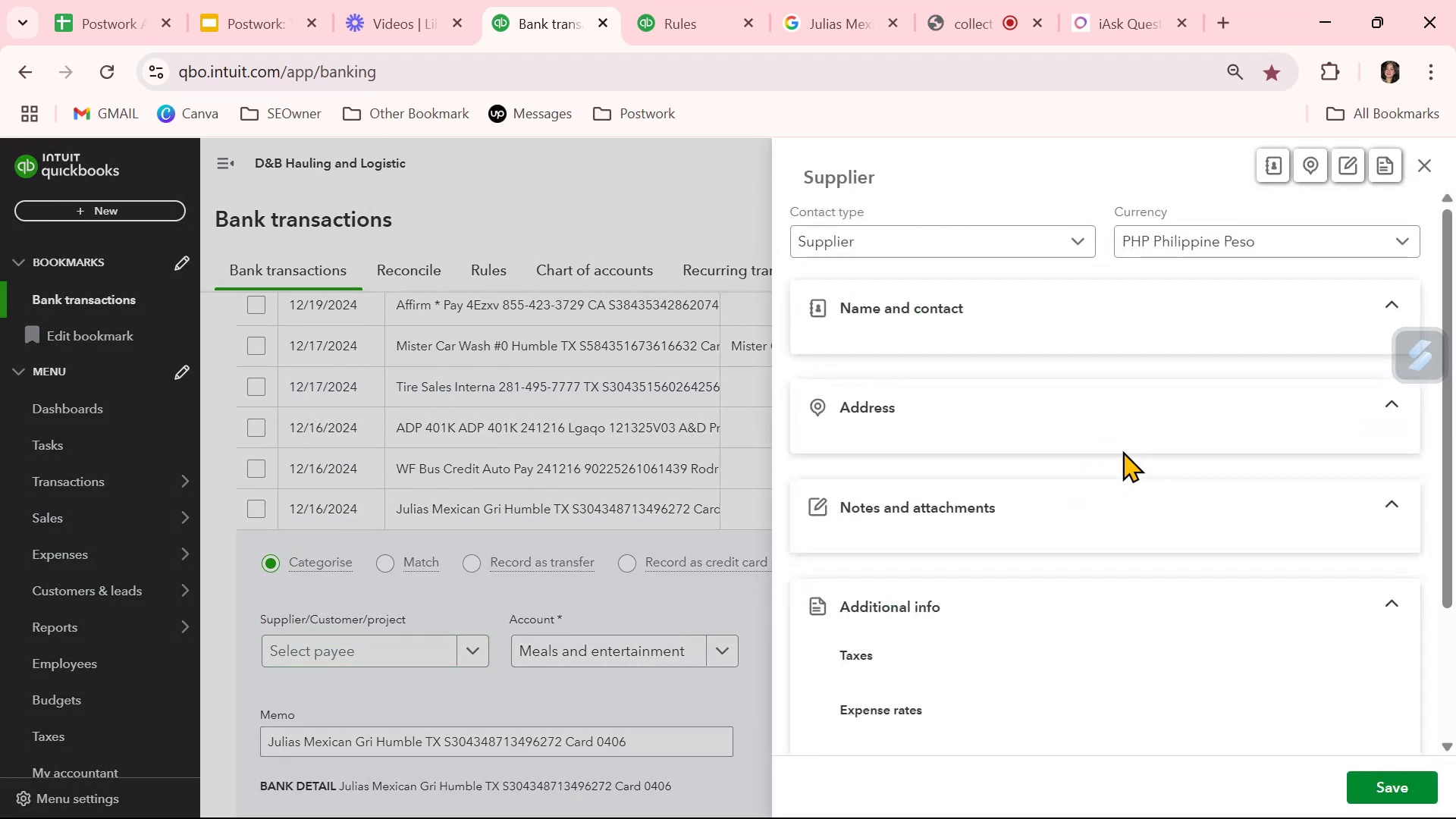 
key(Control+ControlLeft)
 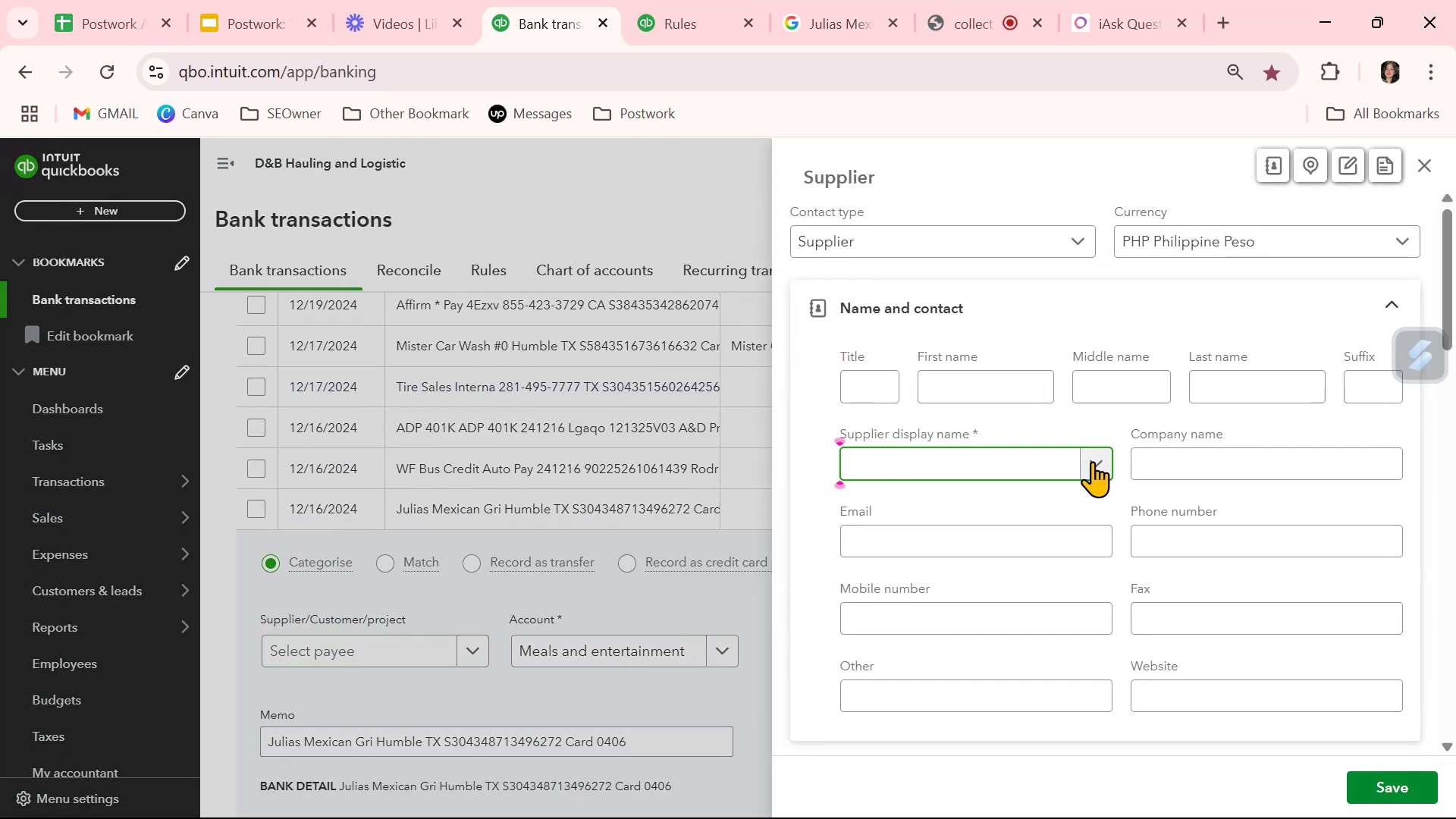 
key(Control+V)
 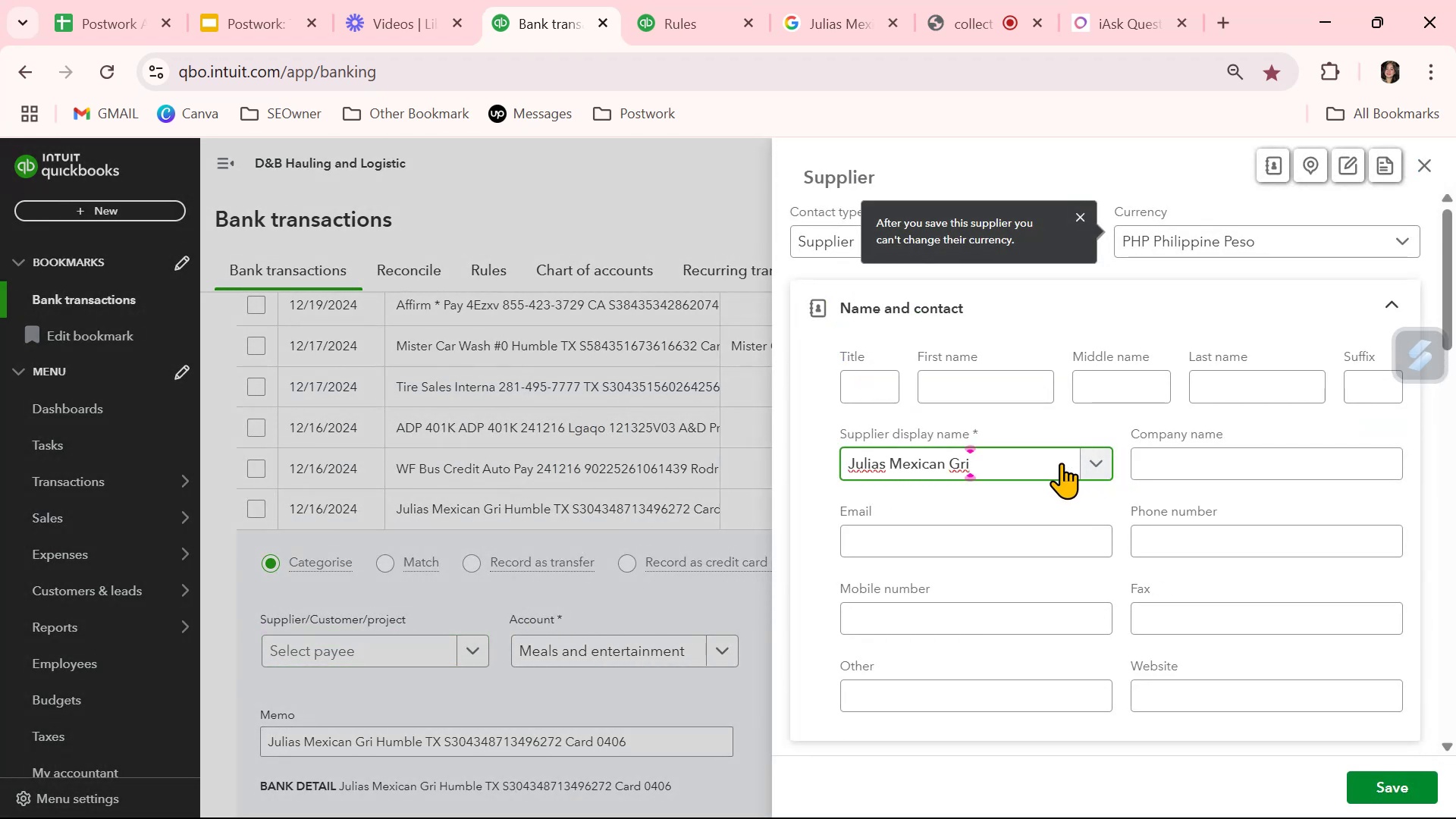 
type(LL)
 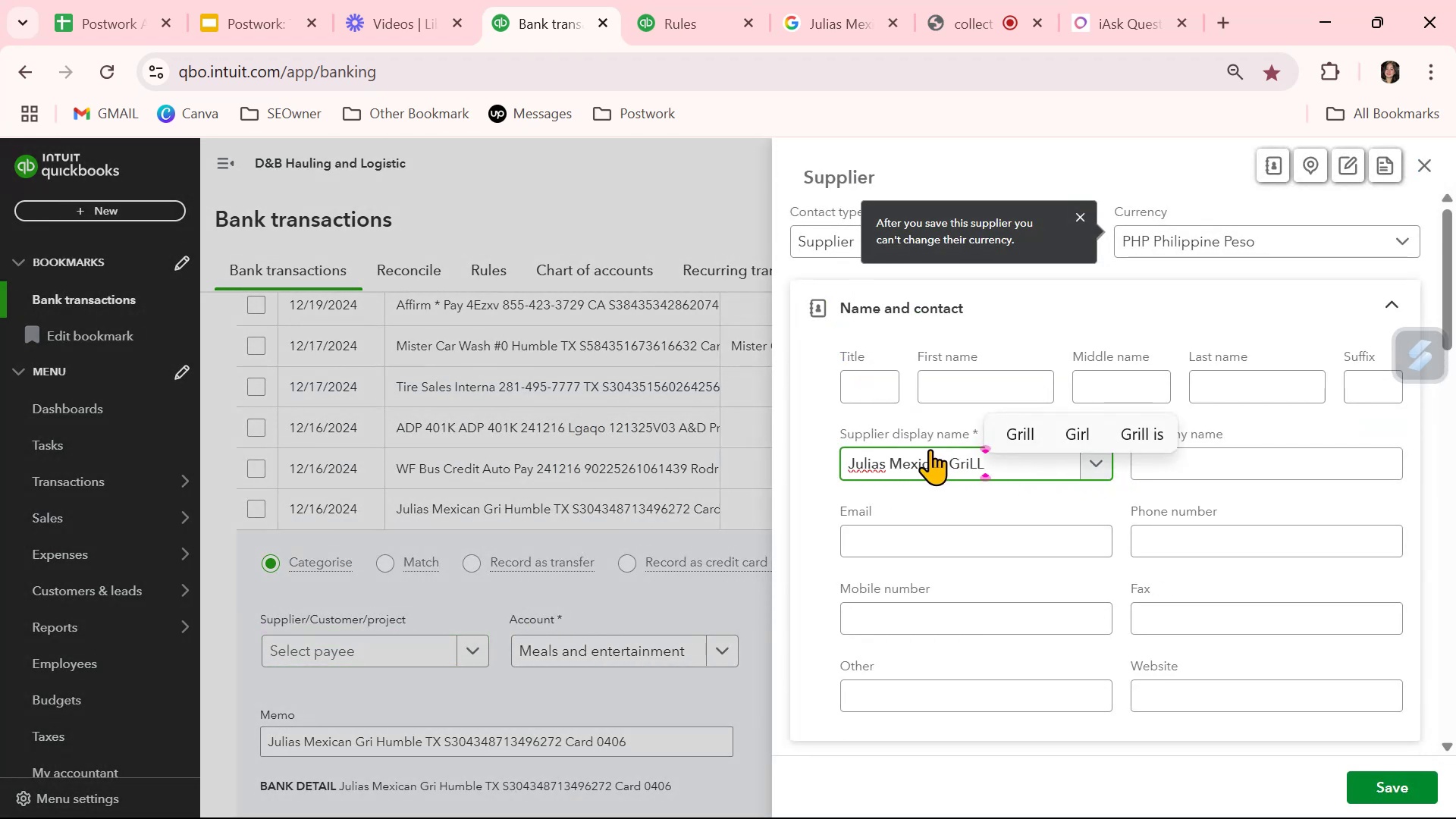 
double_click([930, 452])
 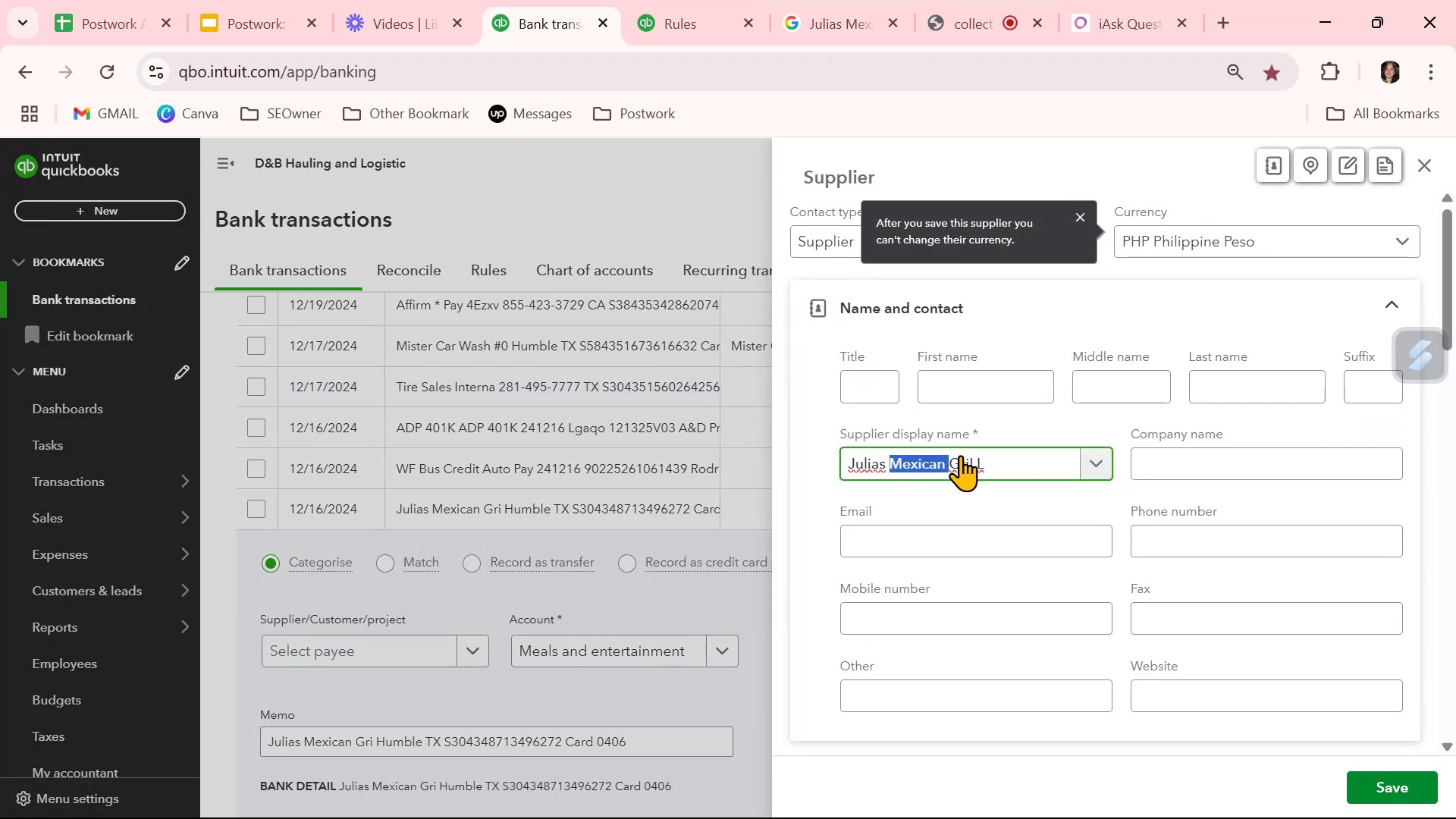 
left_click([988, 456])
 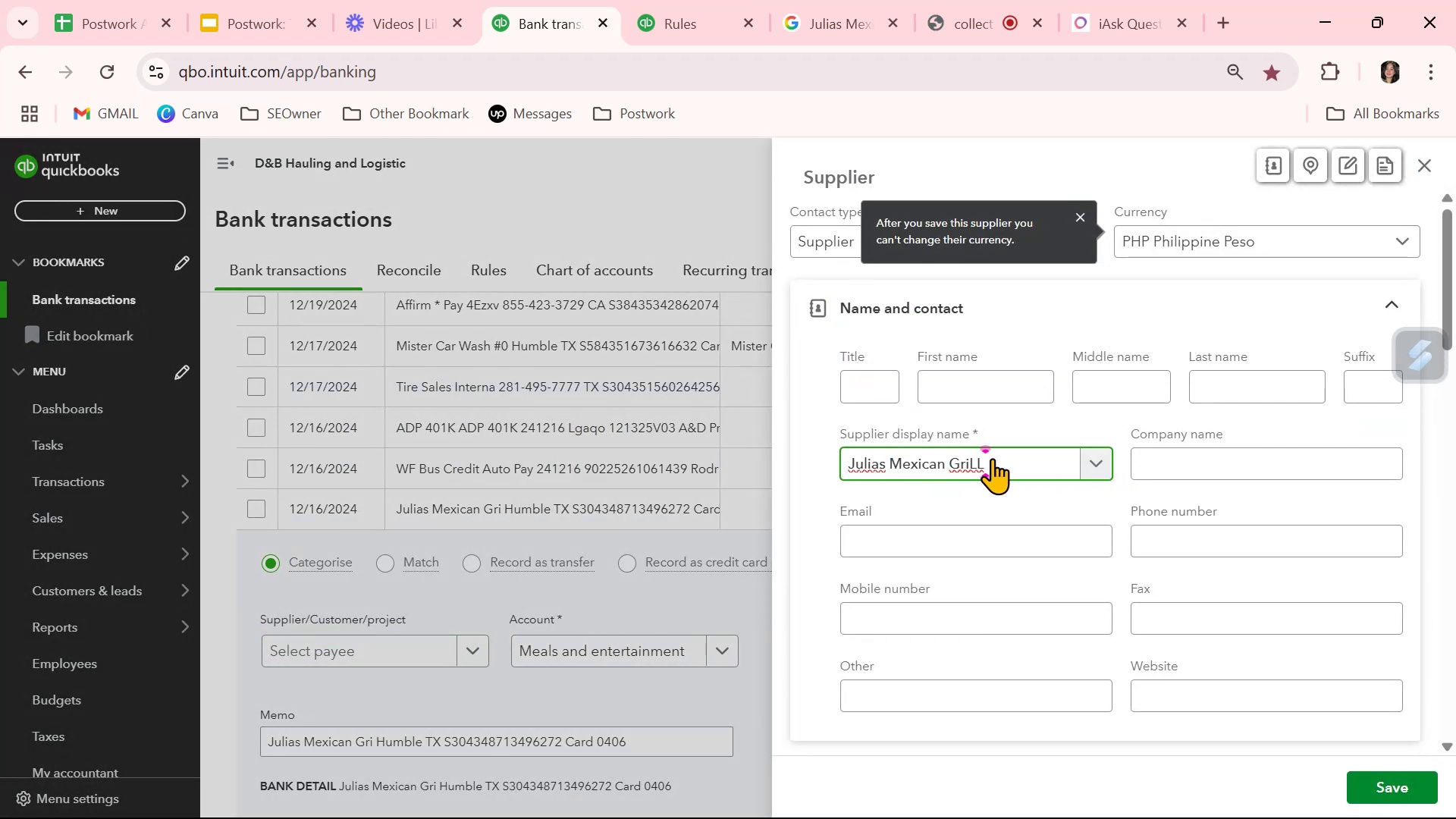 
key(Backspace)
key(Backspace)
type(ll)
 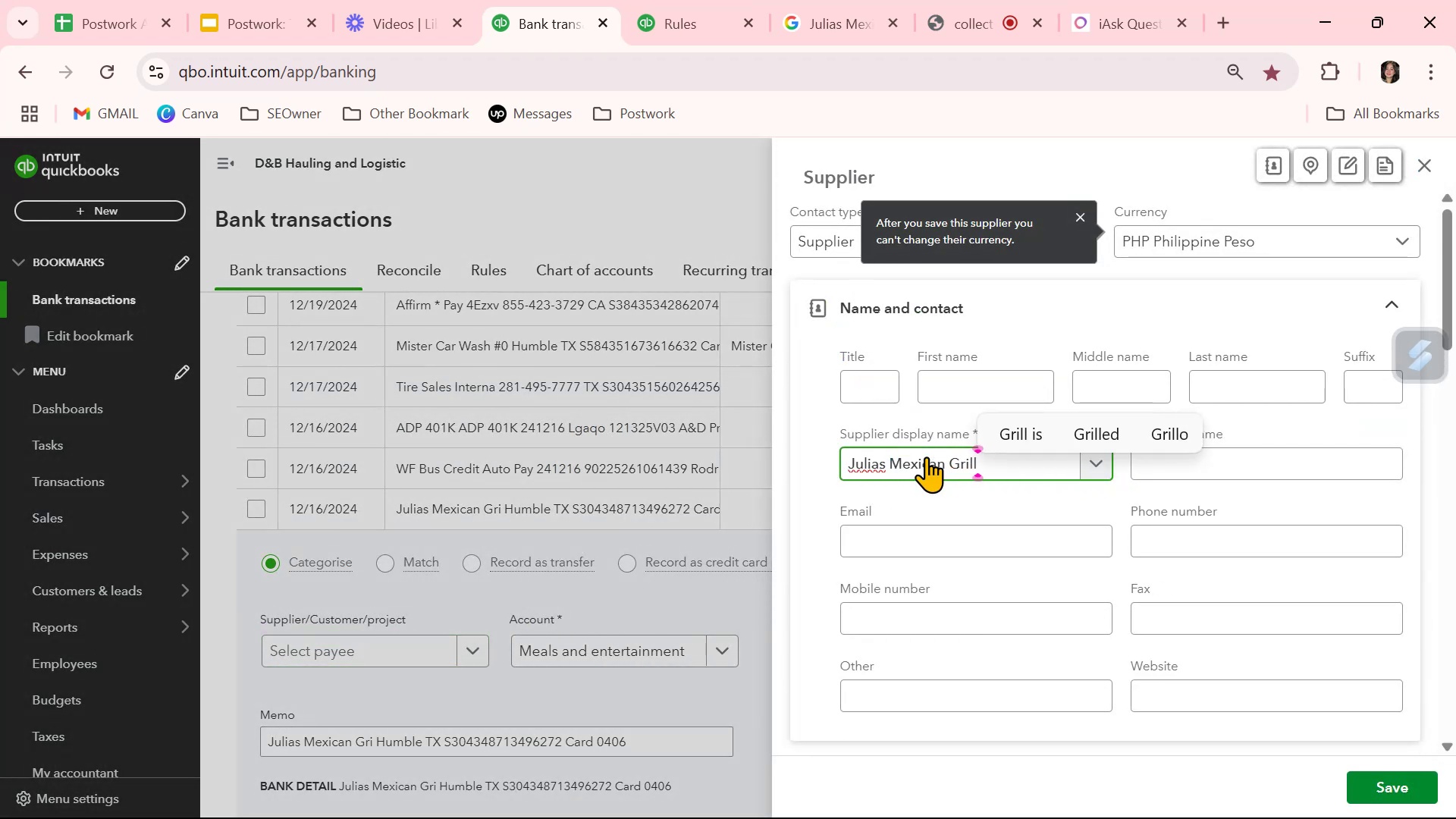 
double_click([921, 455])
 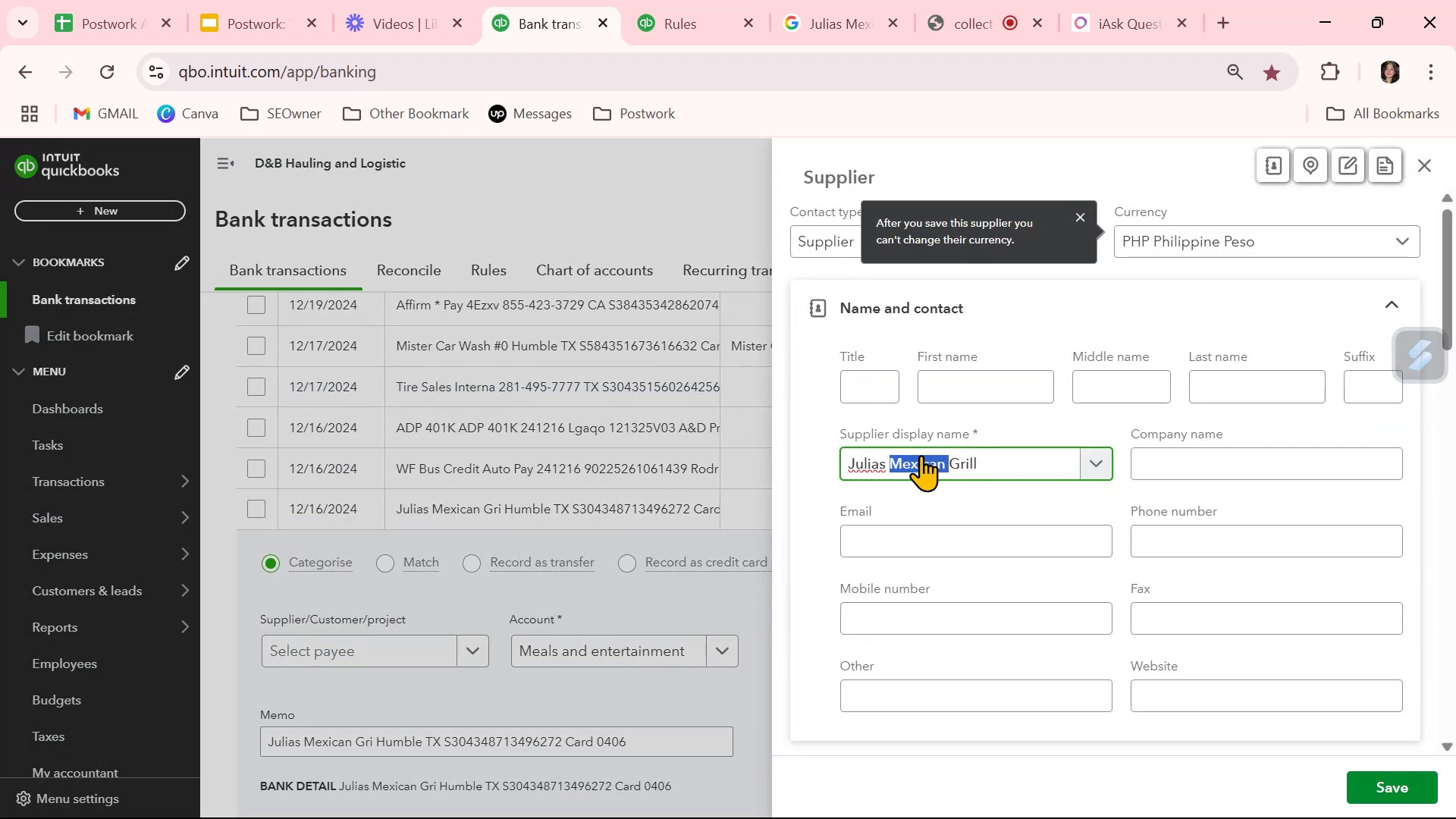 
triple_click([921, 455])
 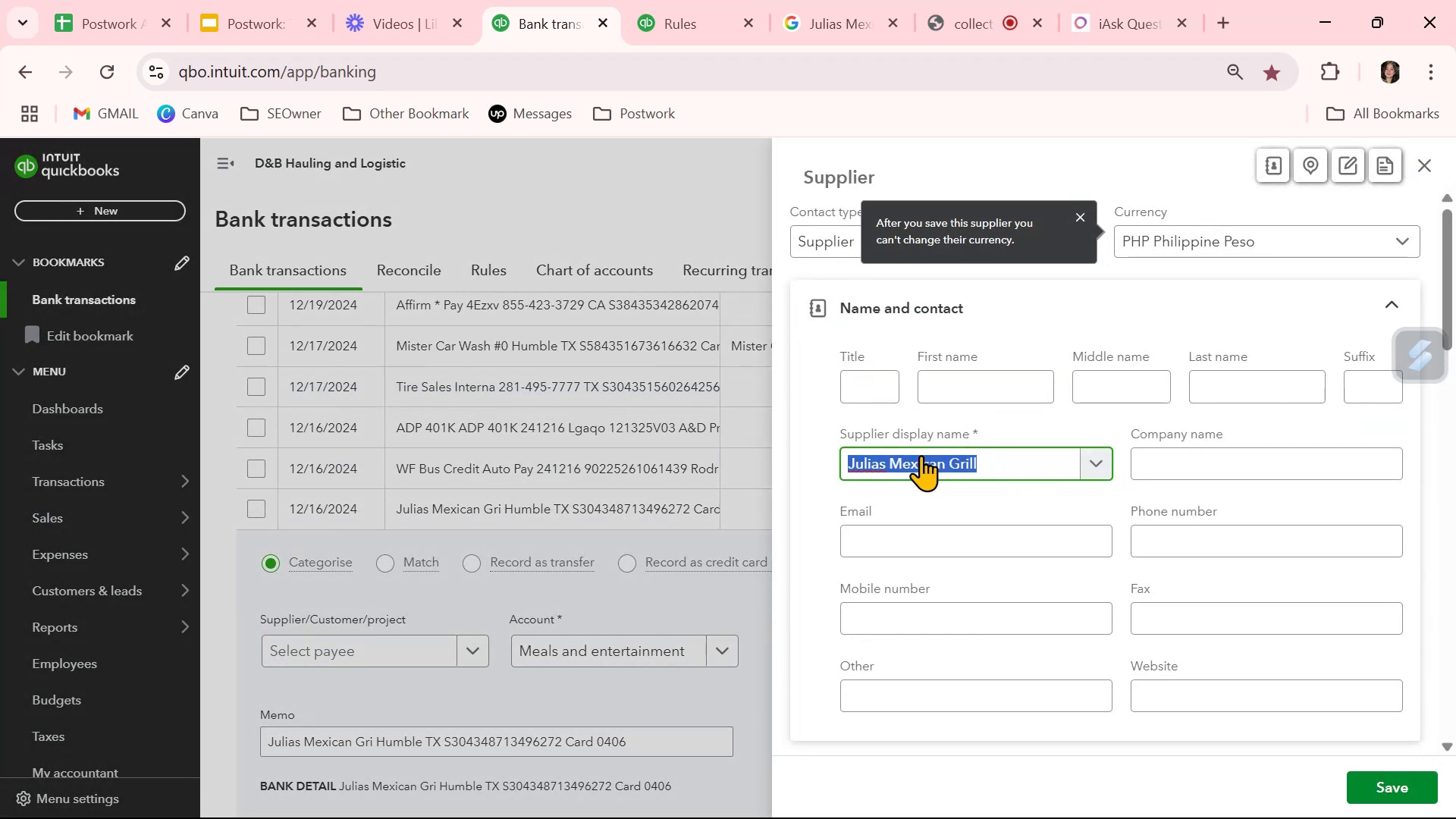 
key(Control+ControlLeft)
 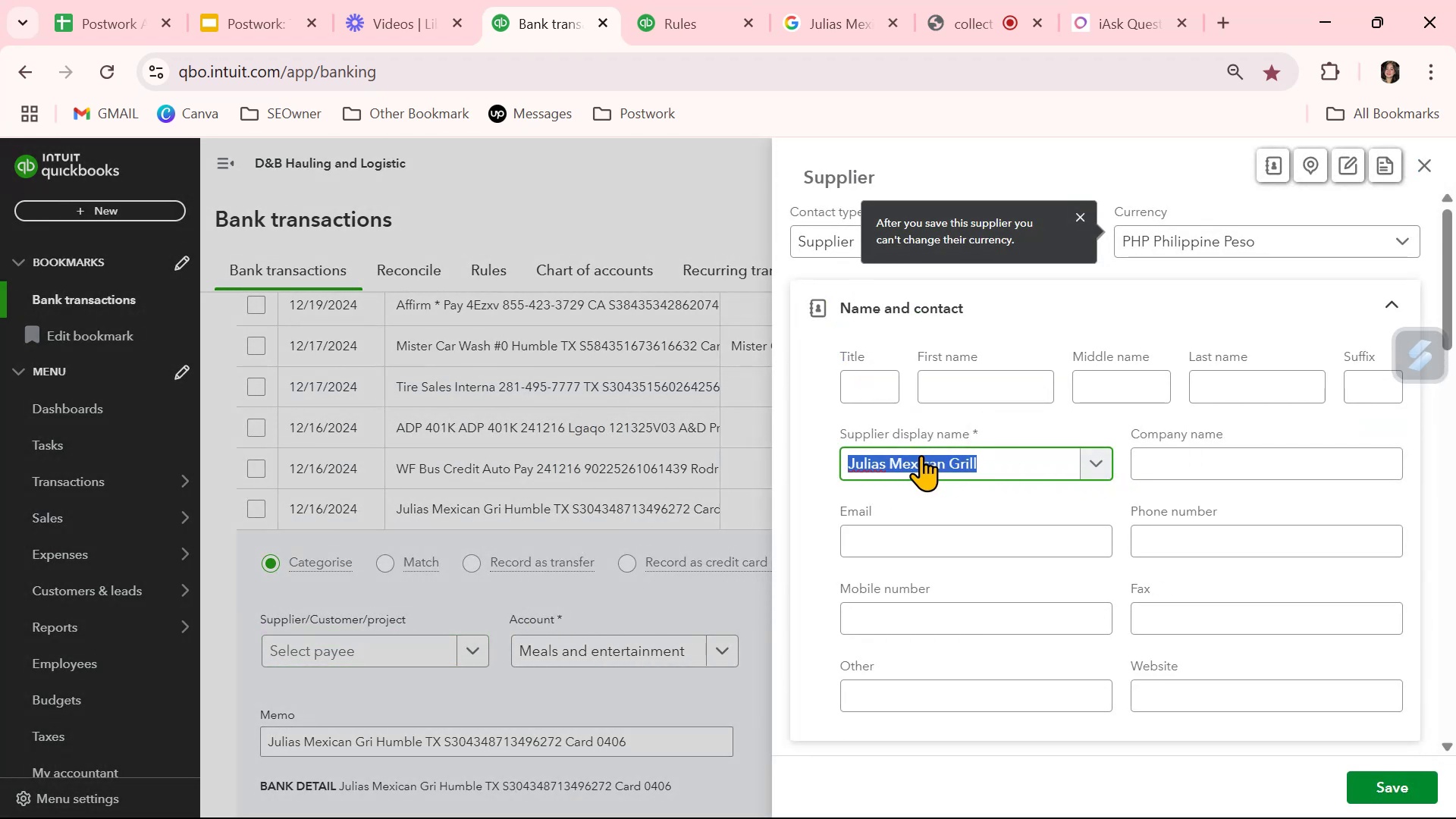 
key(Control+C)
 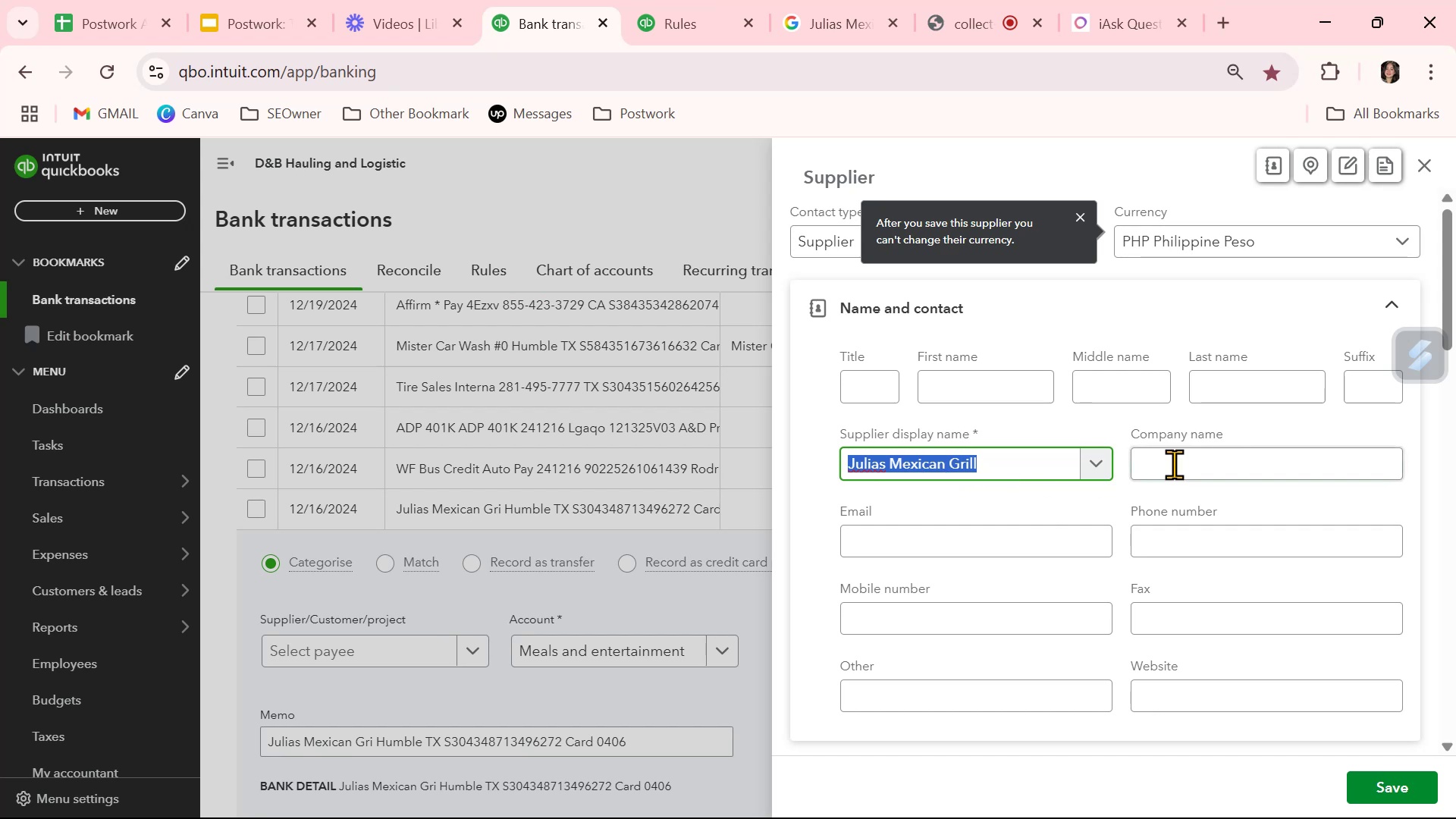 
left_click([1187, 464])
 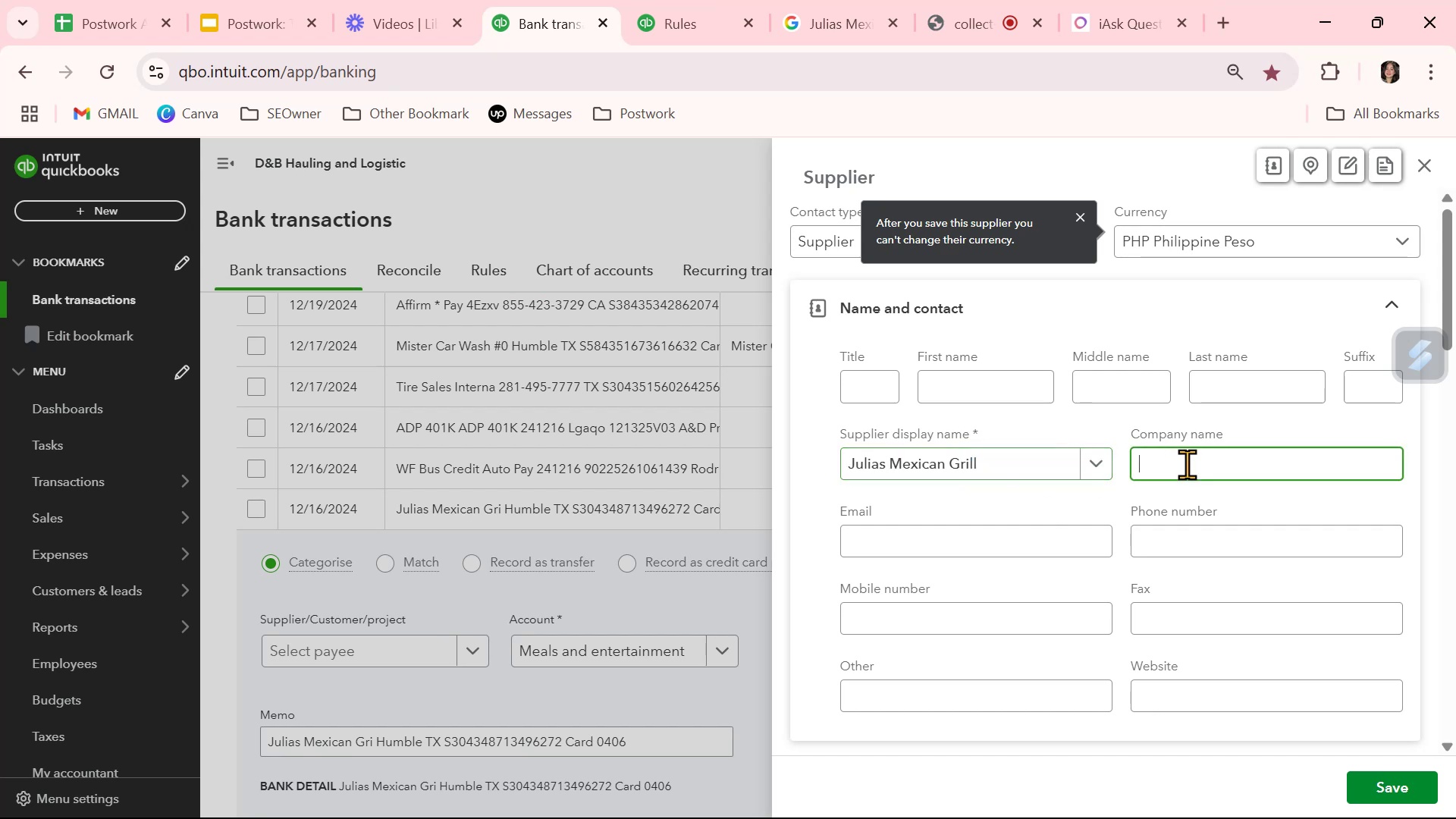 
key(Control+ControlLeft)
 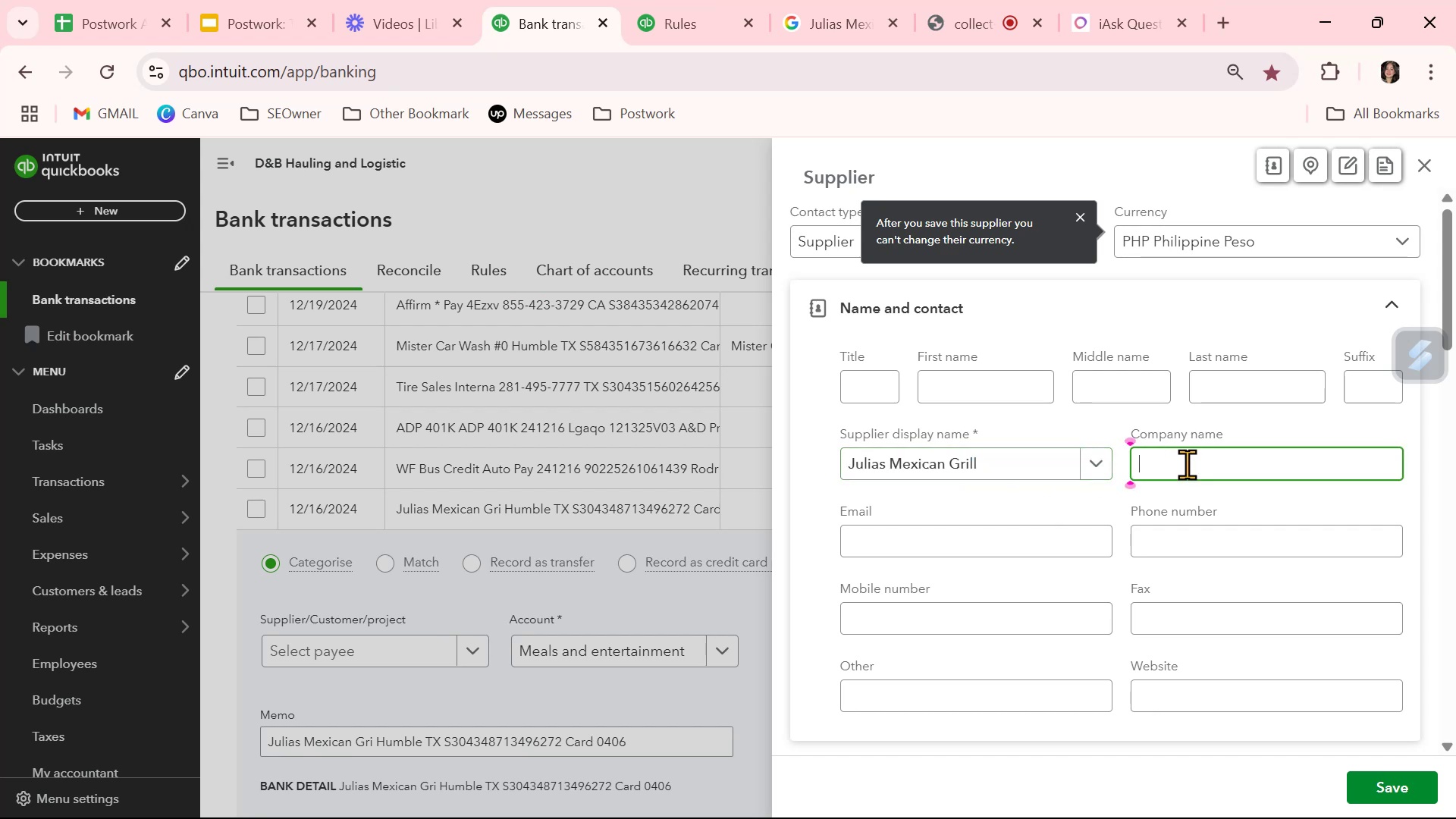 
key(Control+V)
 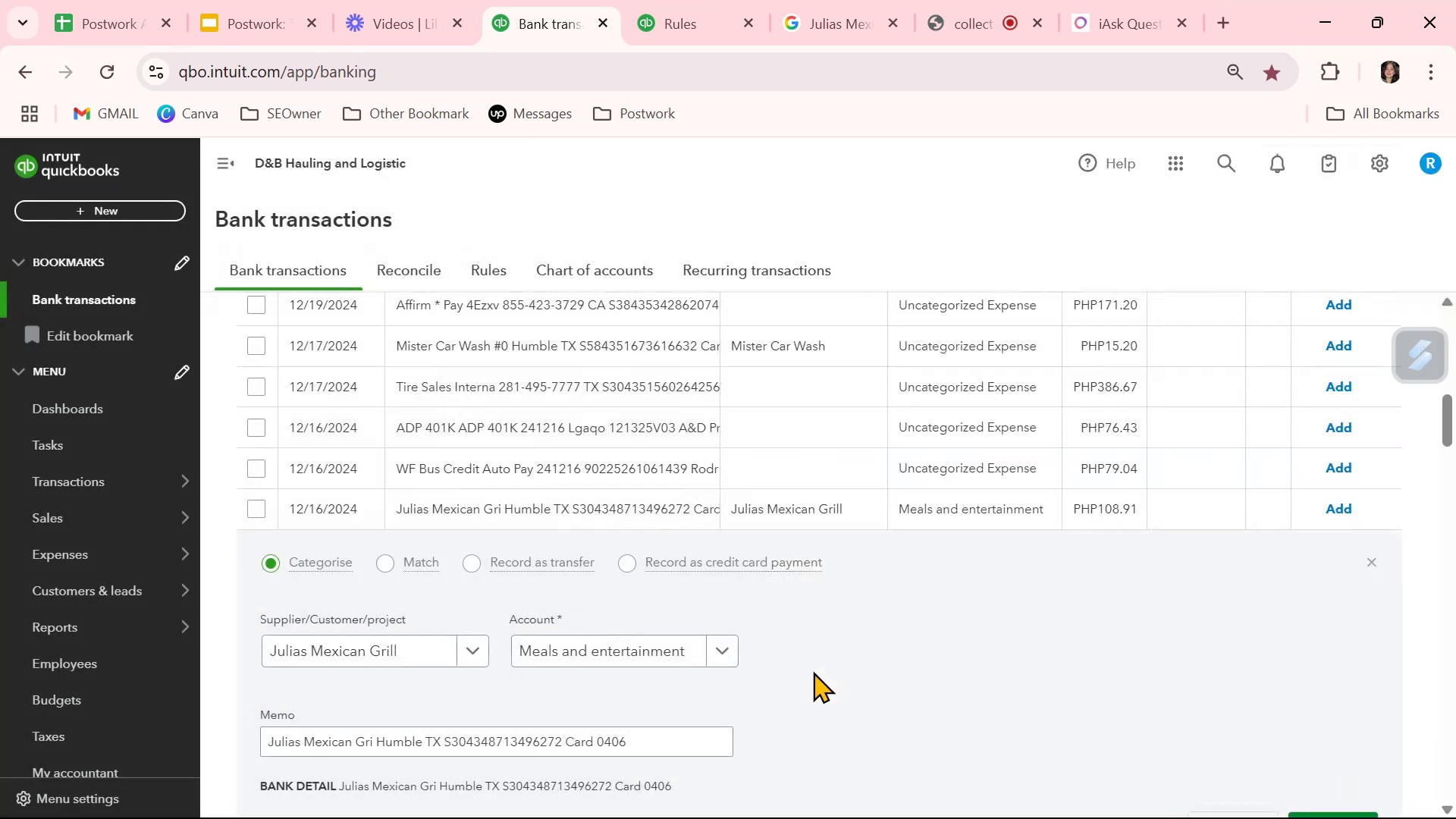 
scroll: coordinate [858, 669], scroll_direction: down, amount: 1.0
 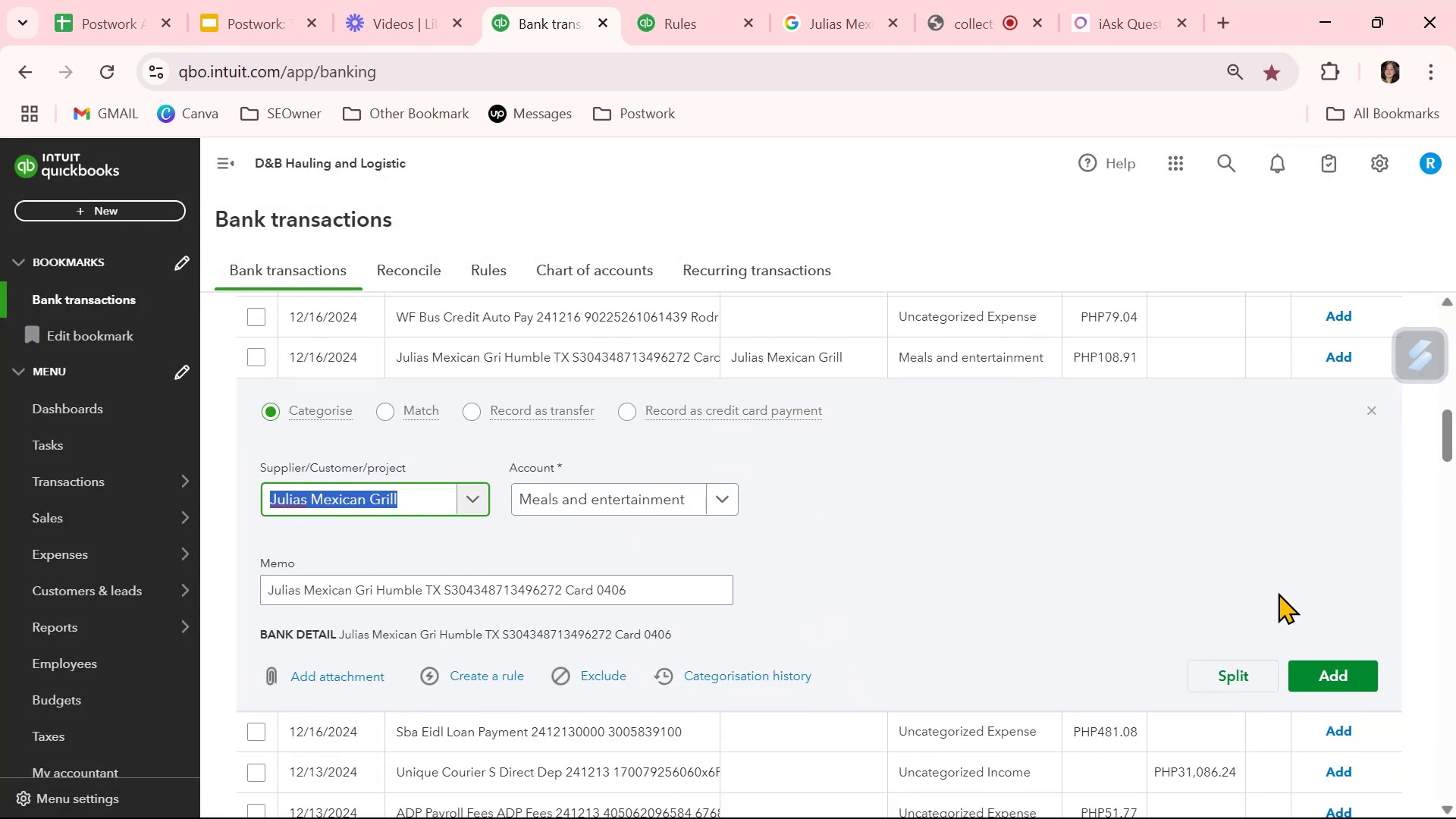 
left_click([1276, 592])
 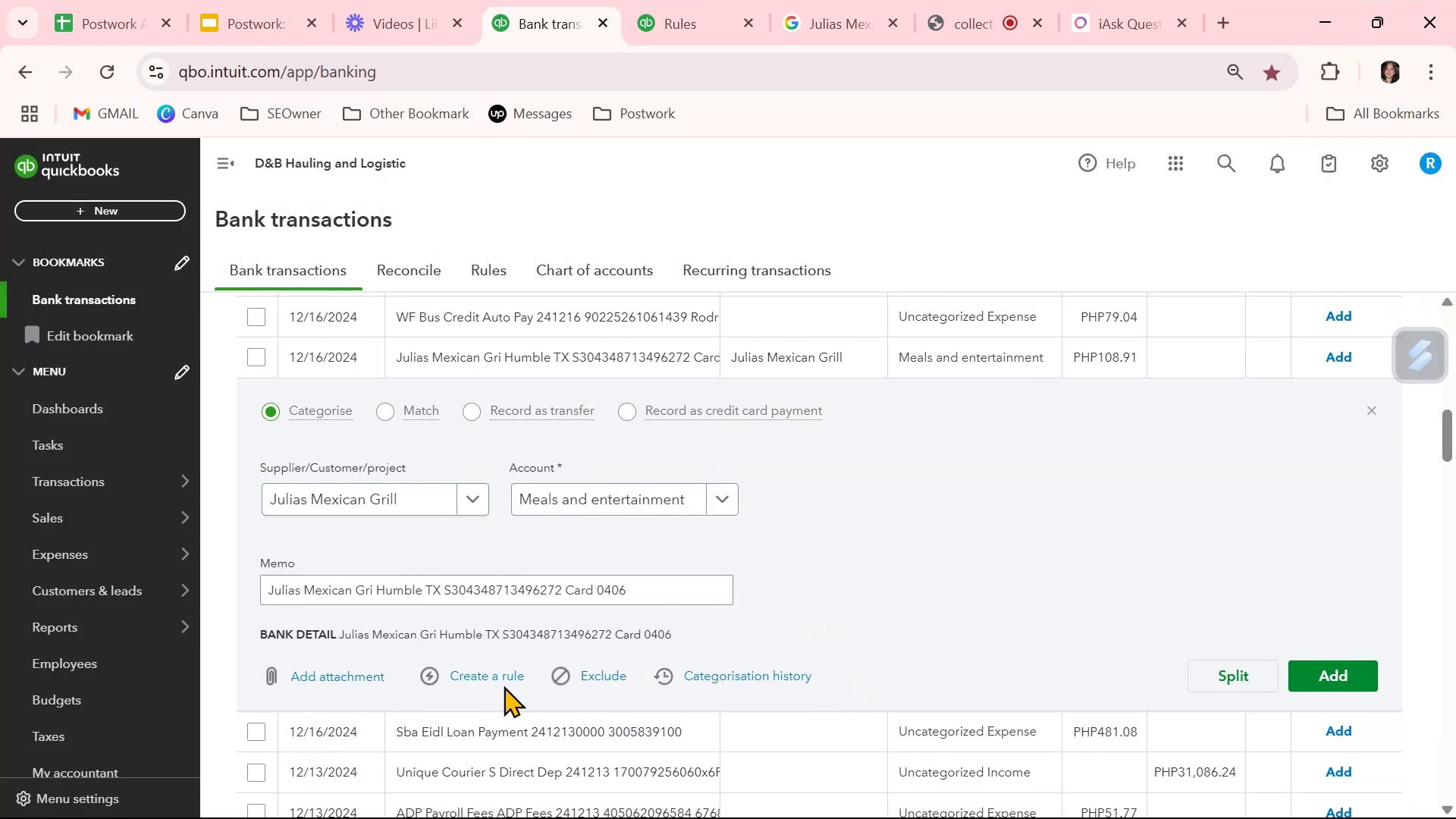 
left_click([501, 682])
 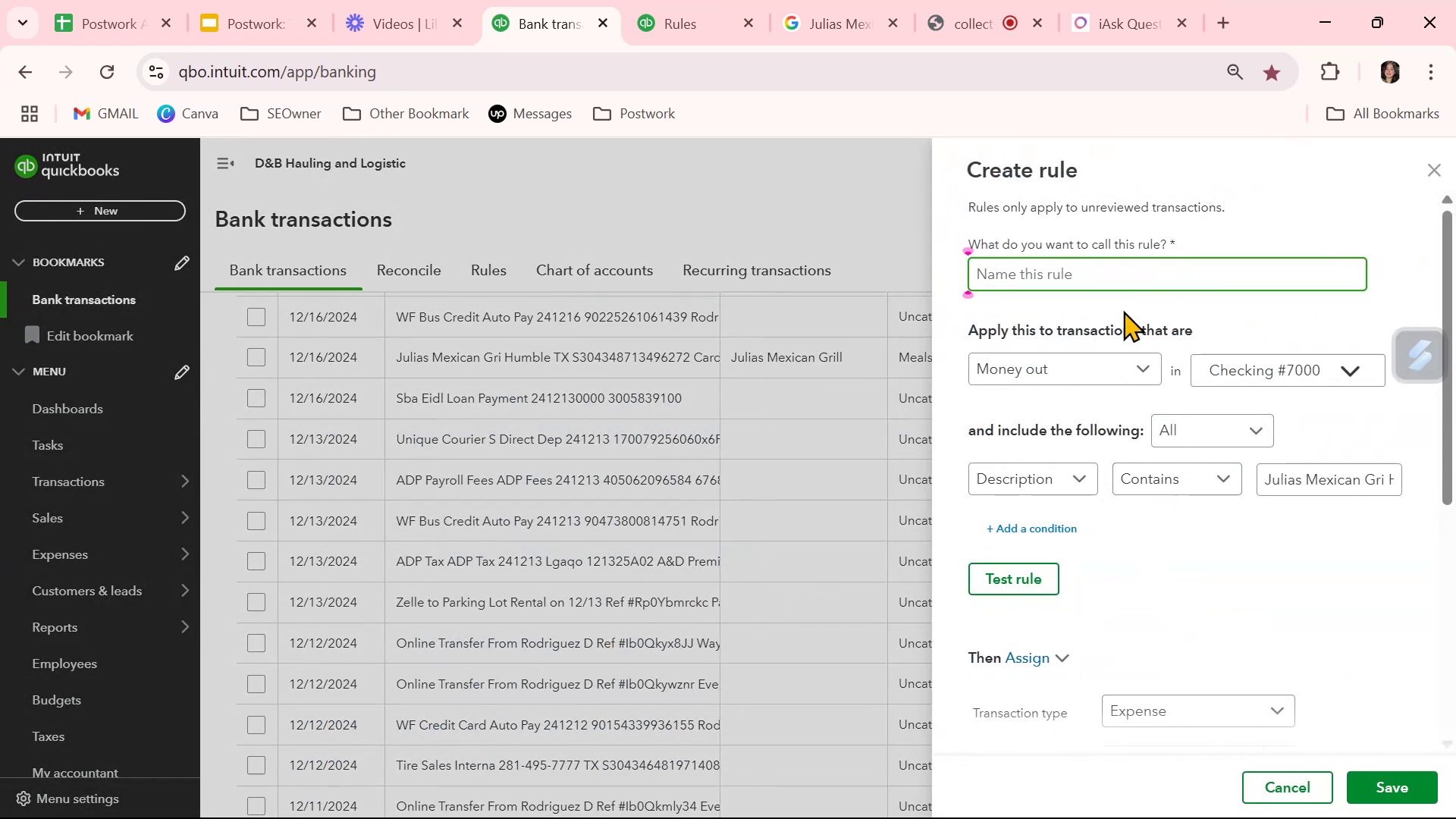 
key(Control+ControlLeft)
 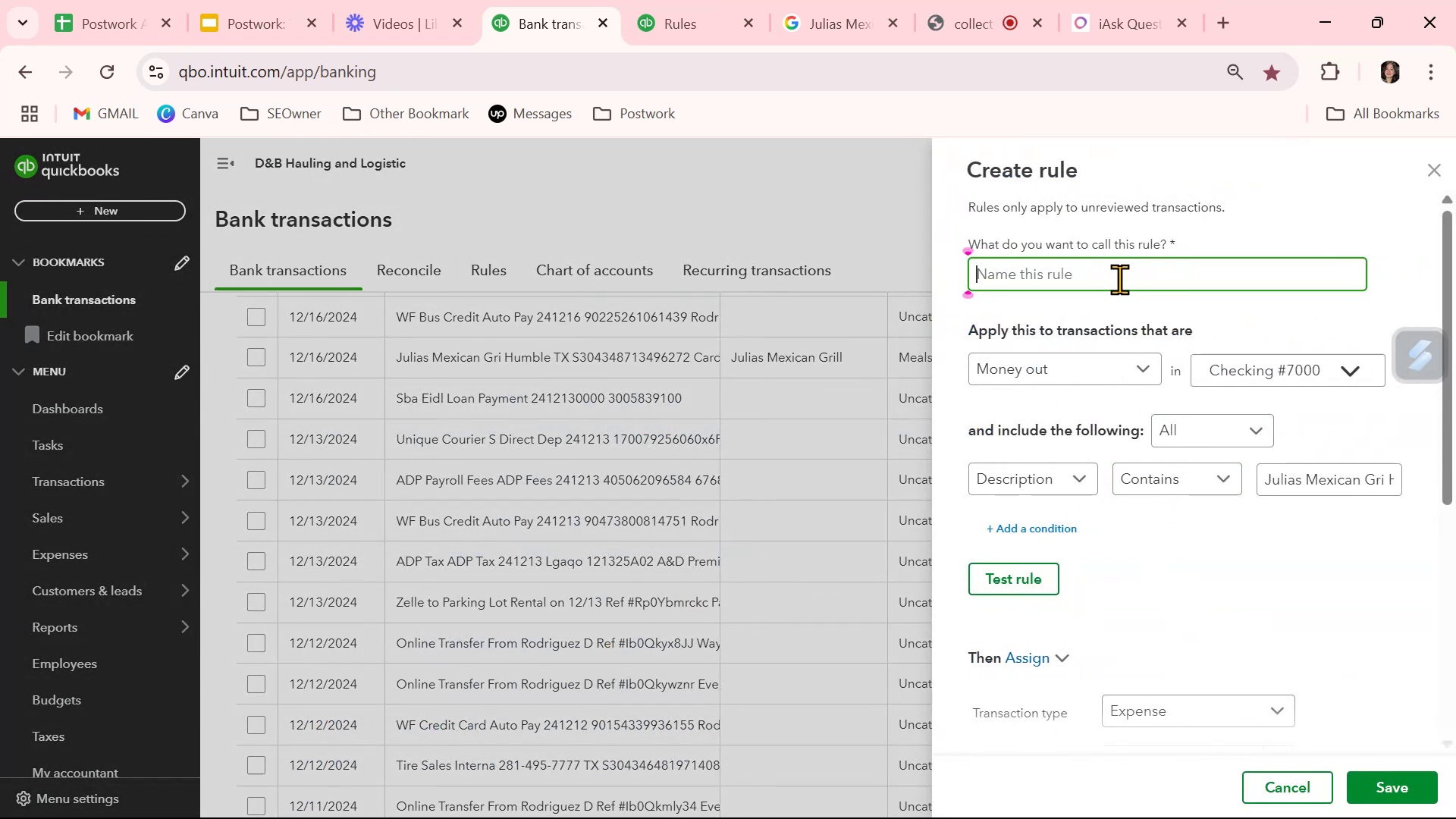 
key(Control+V)
 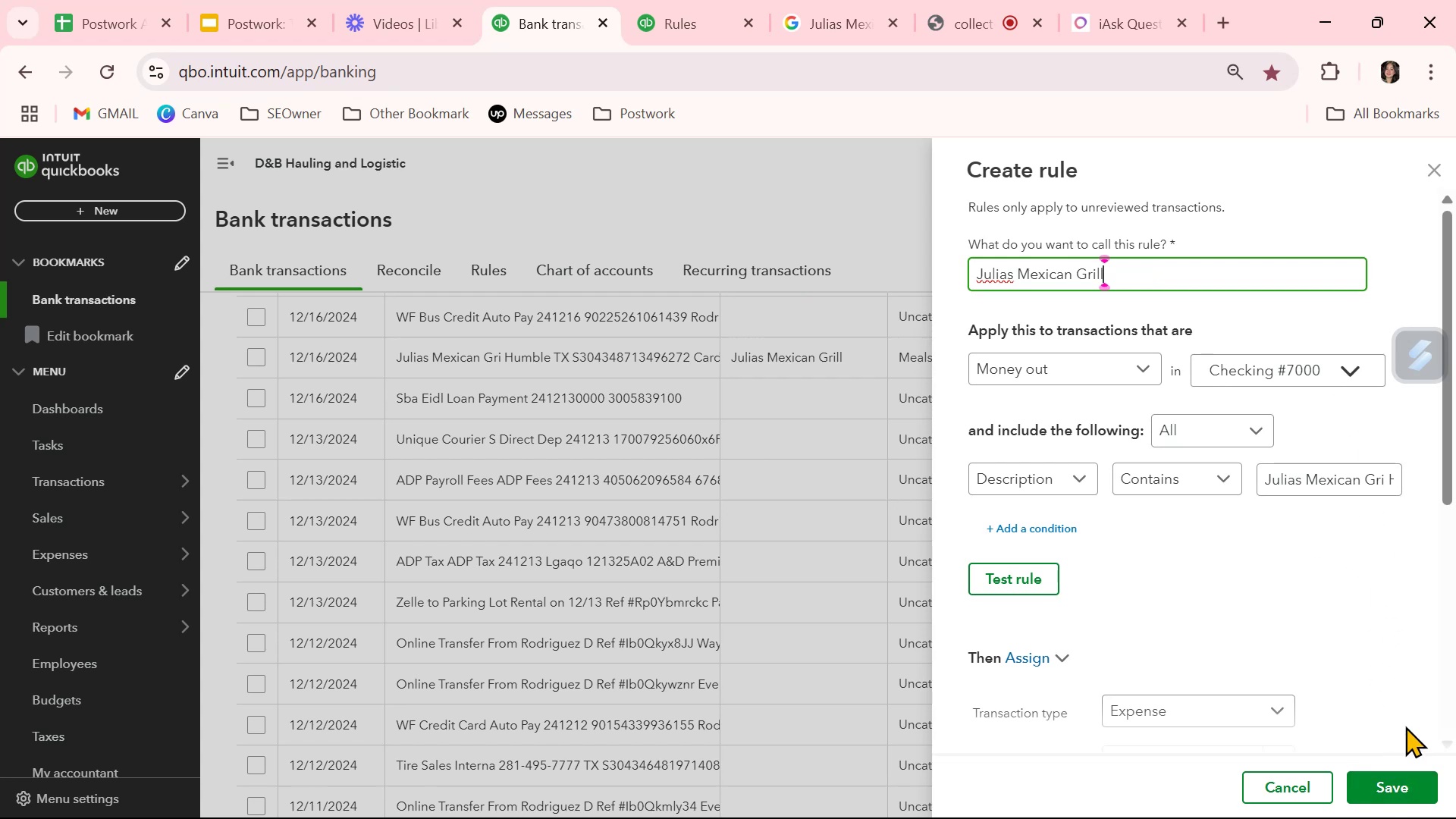 
left_click([1402, 789])
 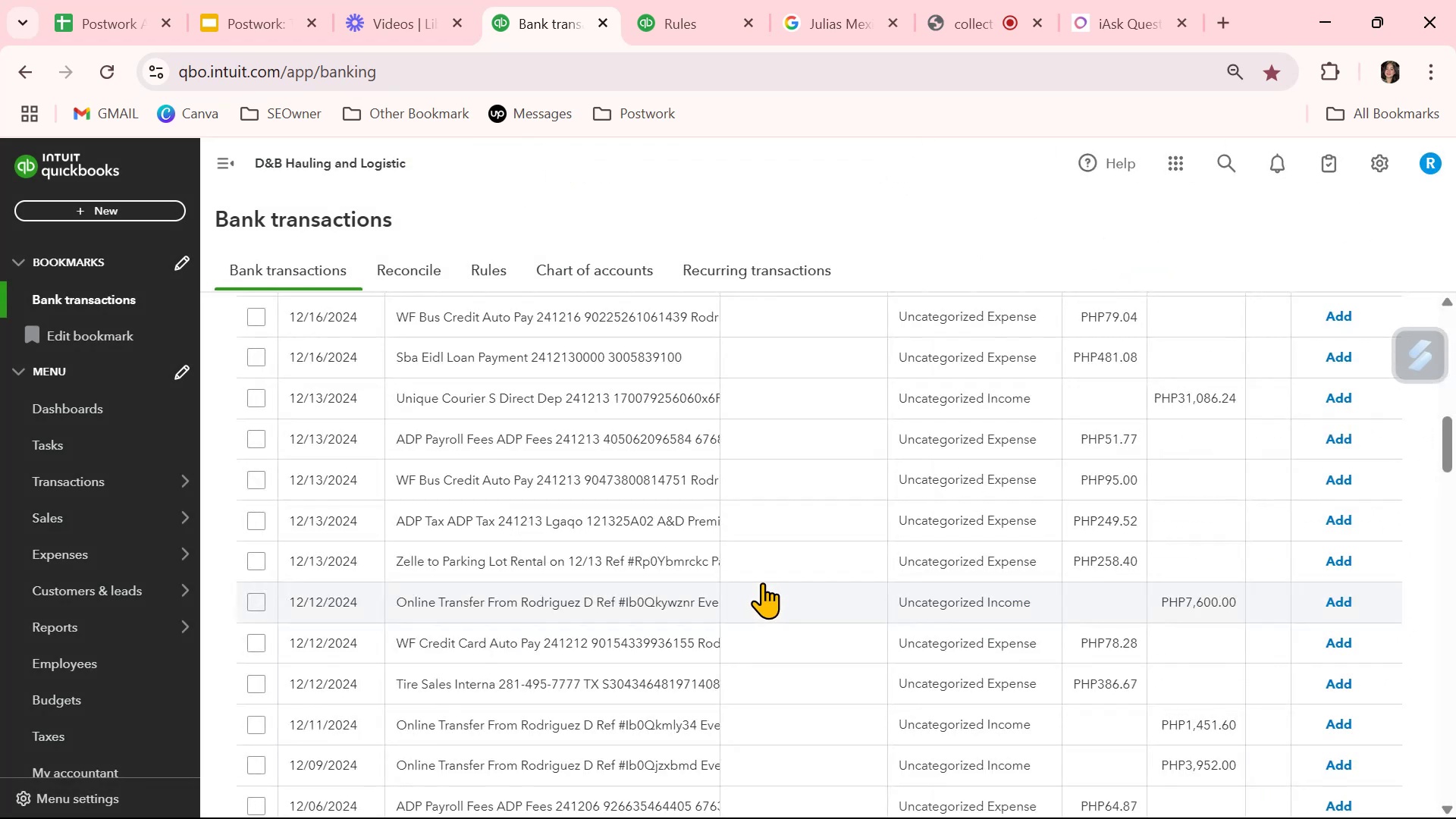 
wait(11.04)
 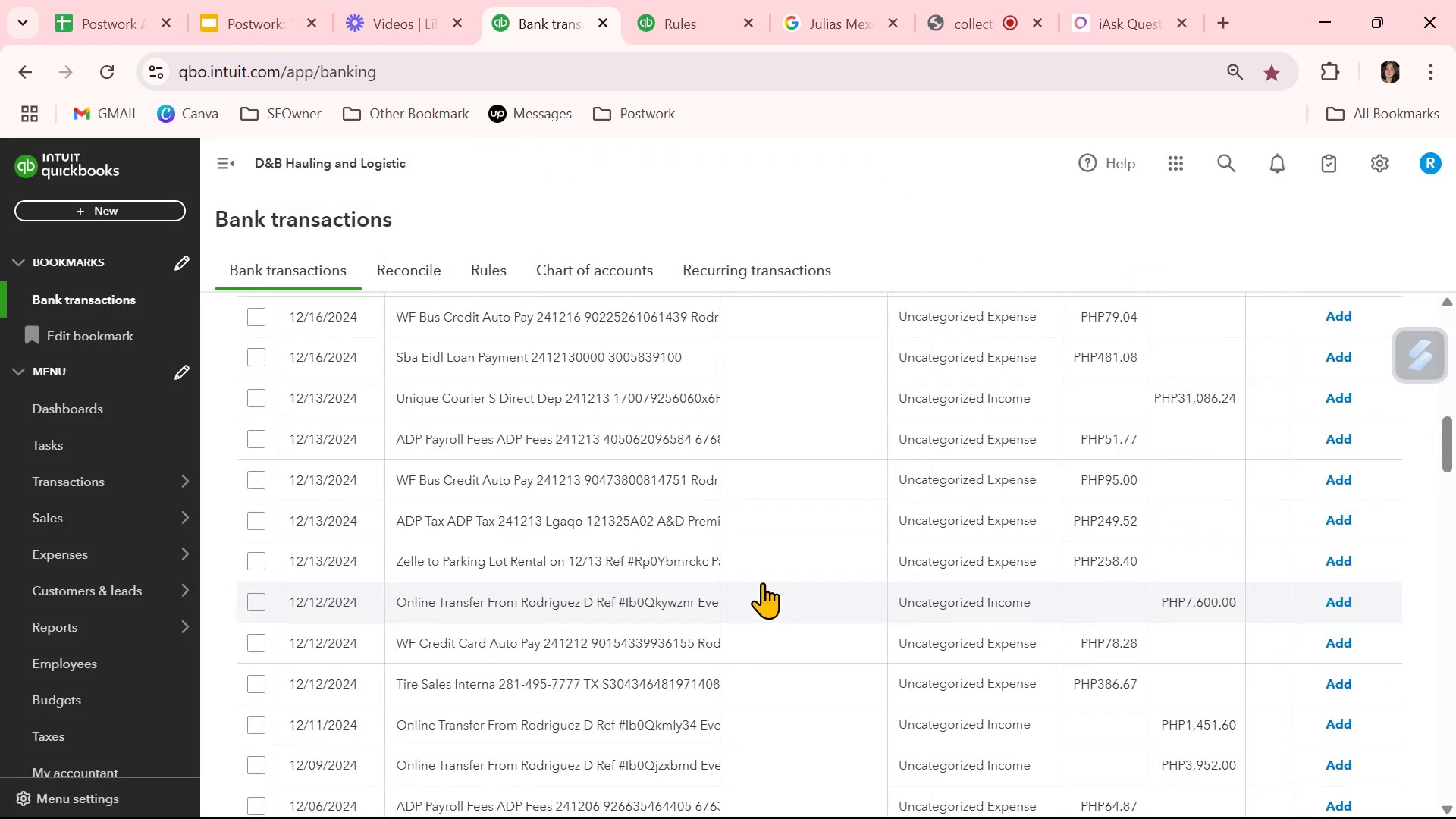 
scroll: coordinate [763, 582], scroll_direction: up, amount: 7.0
 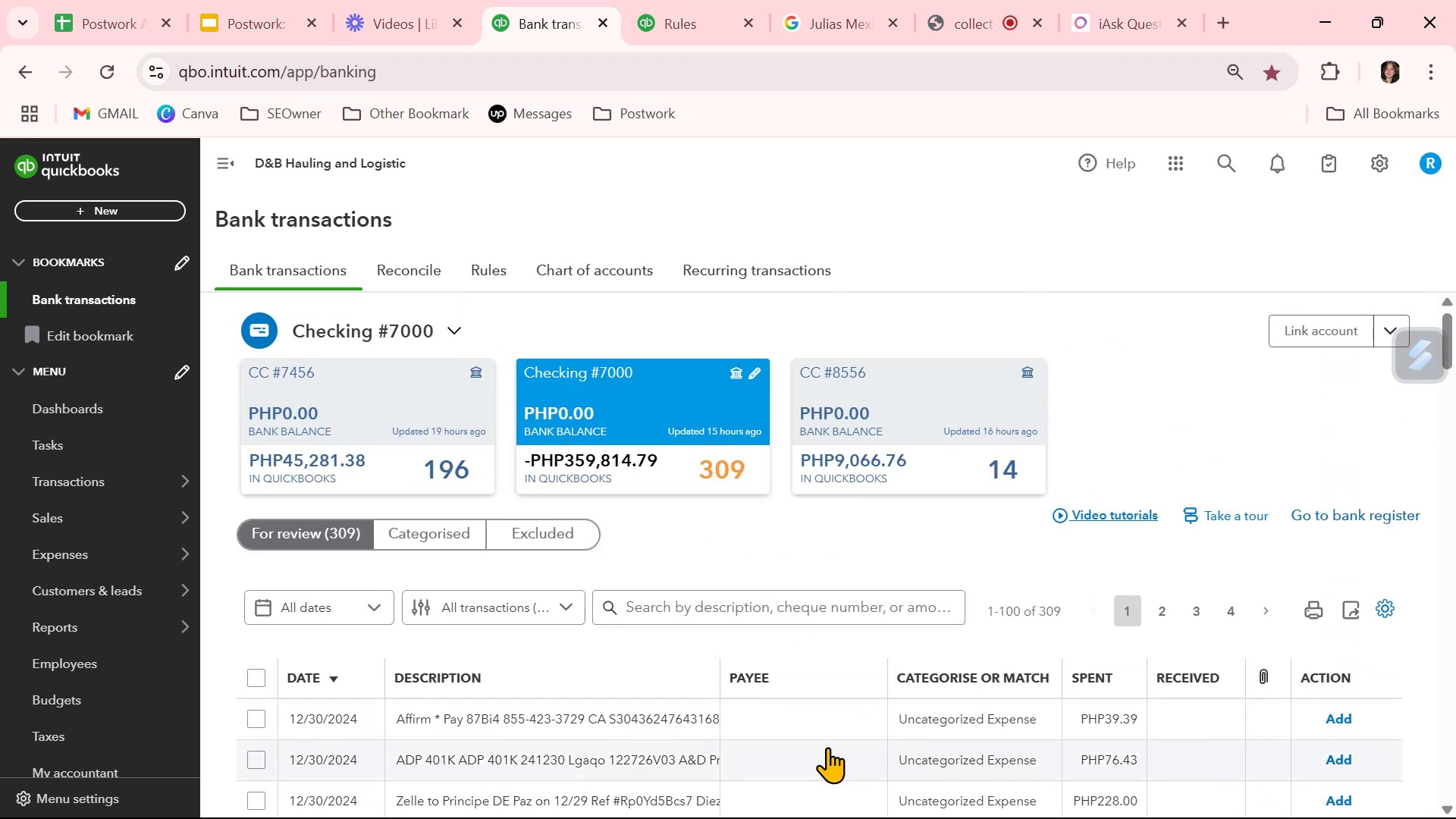 
scroll: coordinate [827, 746], scroll_direction: down, amount: 9.0
 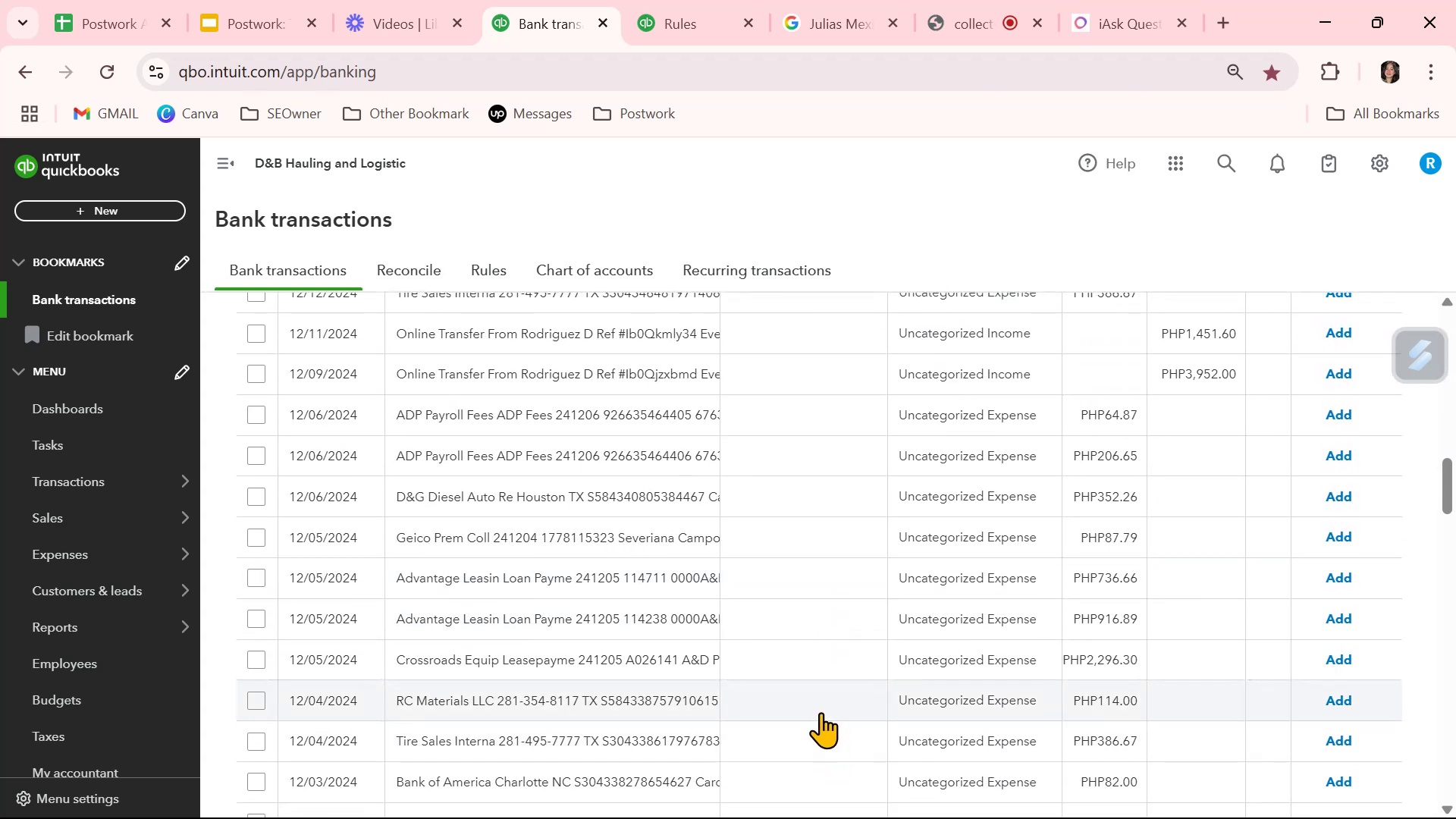 
wait(7.08)
 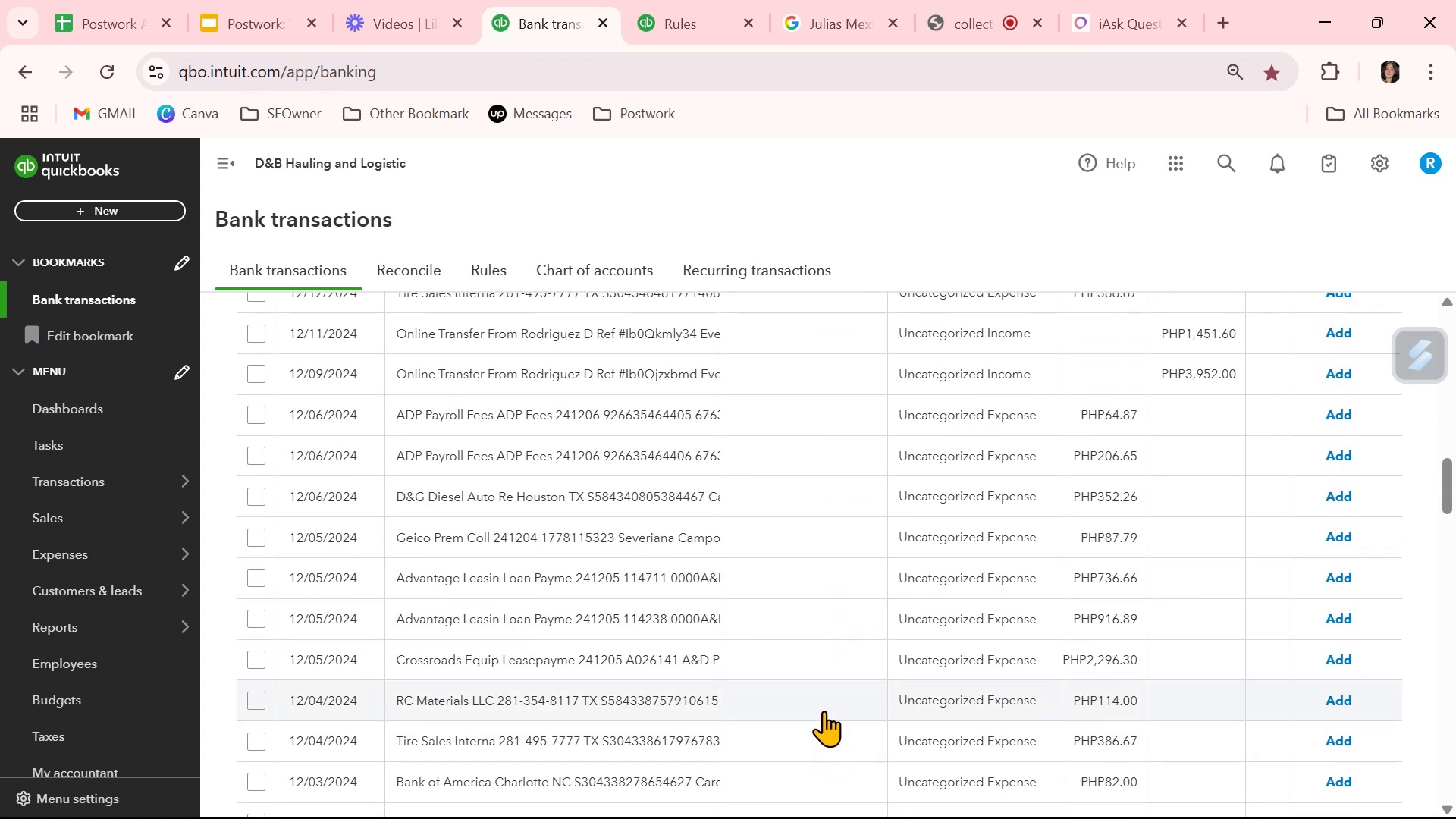 
scroll: coordinate [819, 714], scroll_direction: down, amount: 12.0
 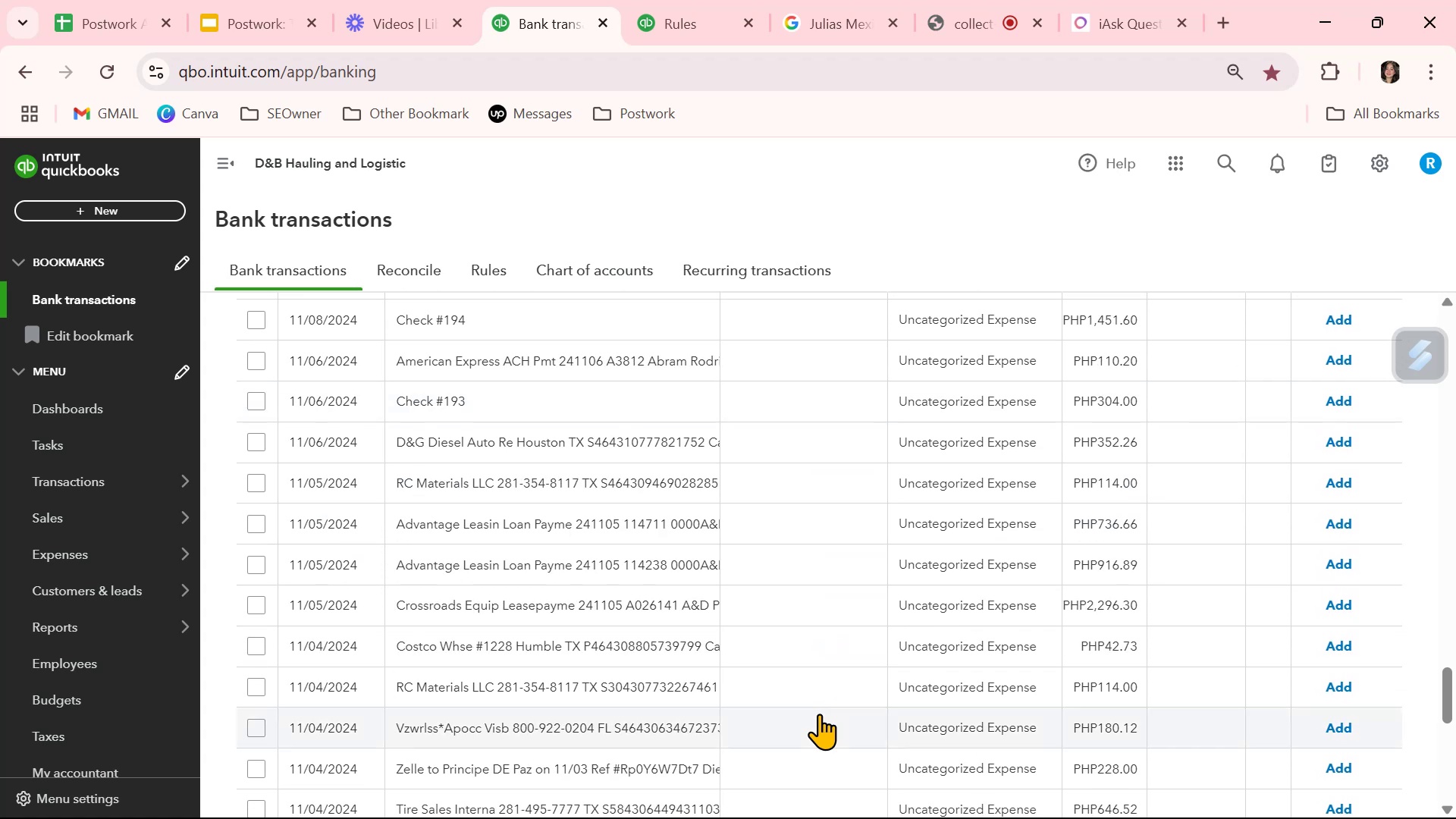 
wait(8.08)
 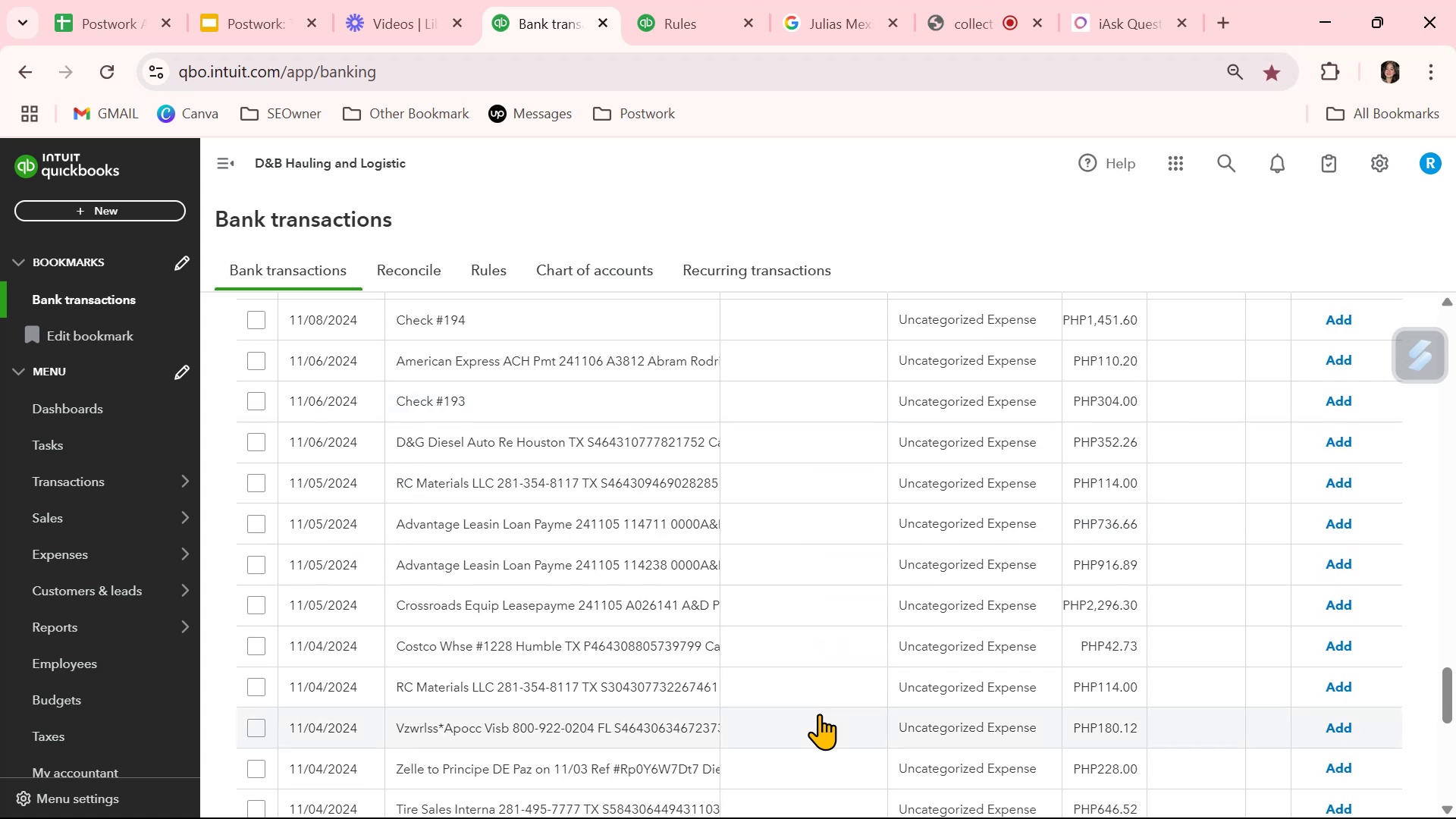 
scroll: coordinate [819, 714], scroll_direction: down, amount: 6.0
 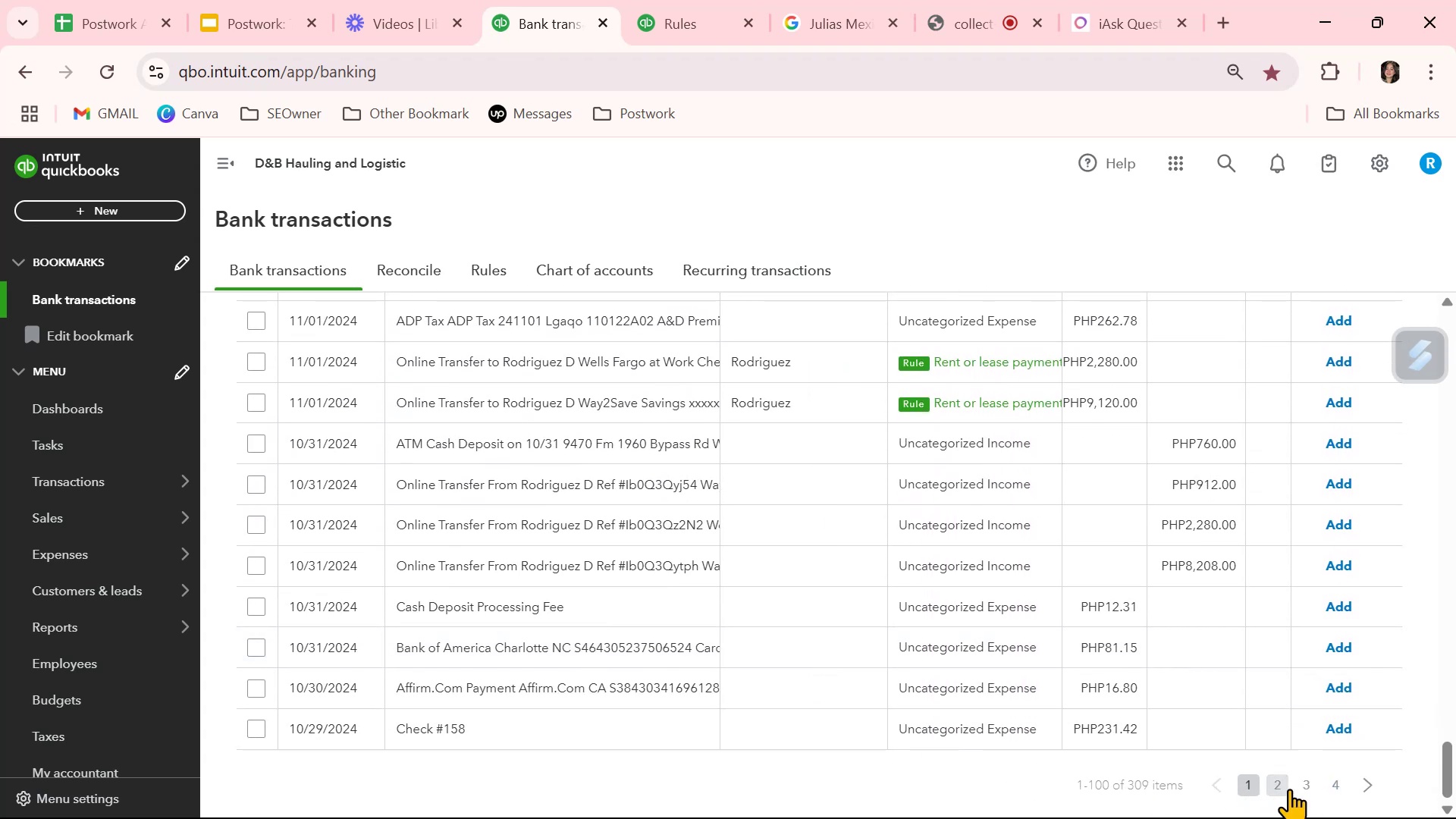 
left_click([1276, 786])
 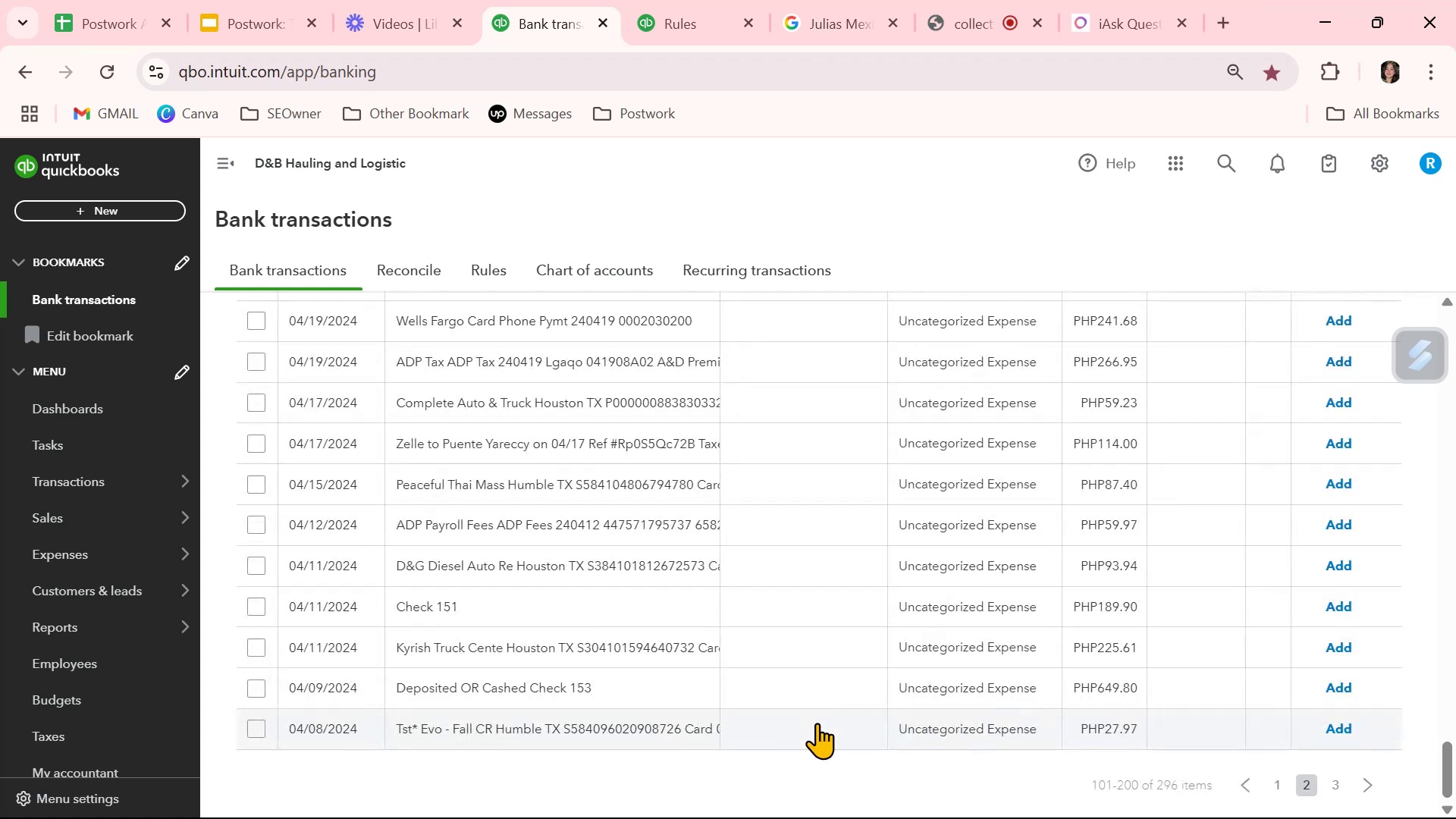 
left_click([586, 655])
 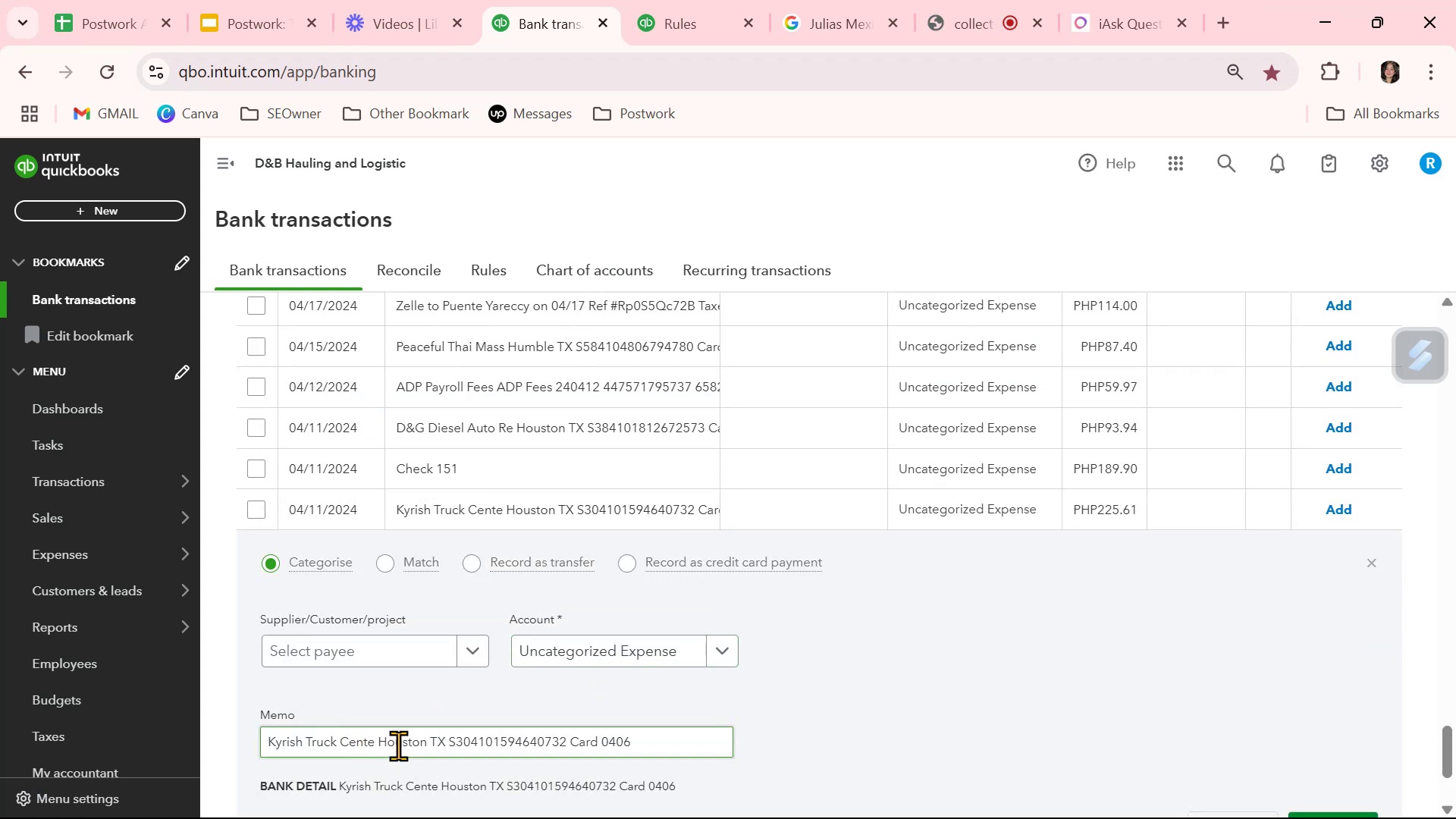 
left_click_drag(start_coordinate=[372, 740], to_coordinate=[256, 745])
 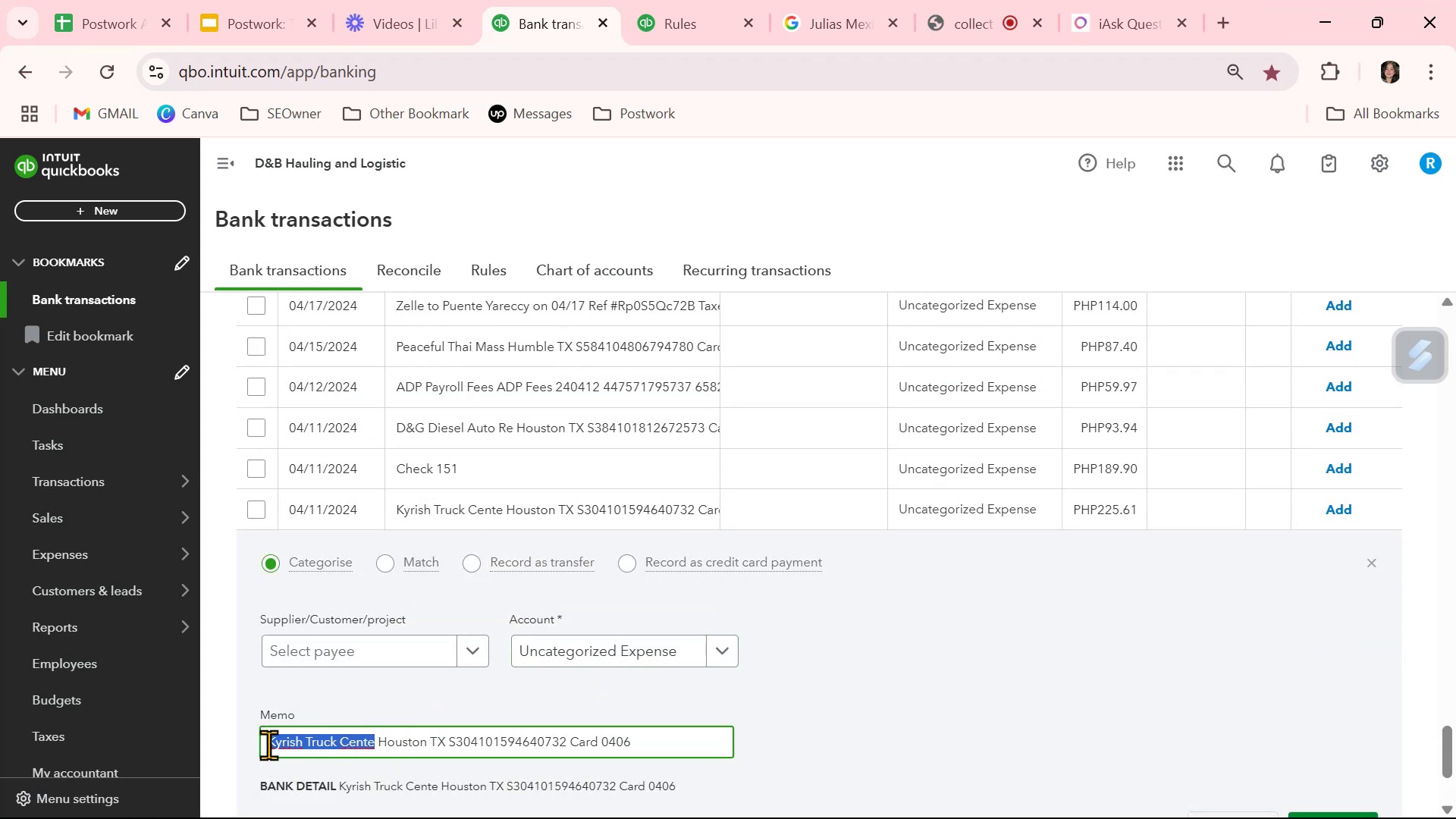 
key(Control+ControlLeft)
 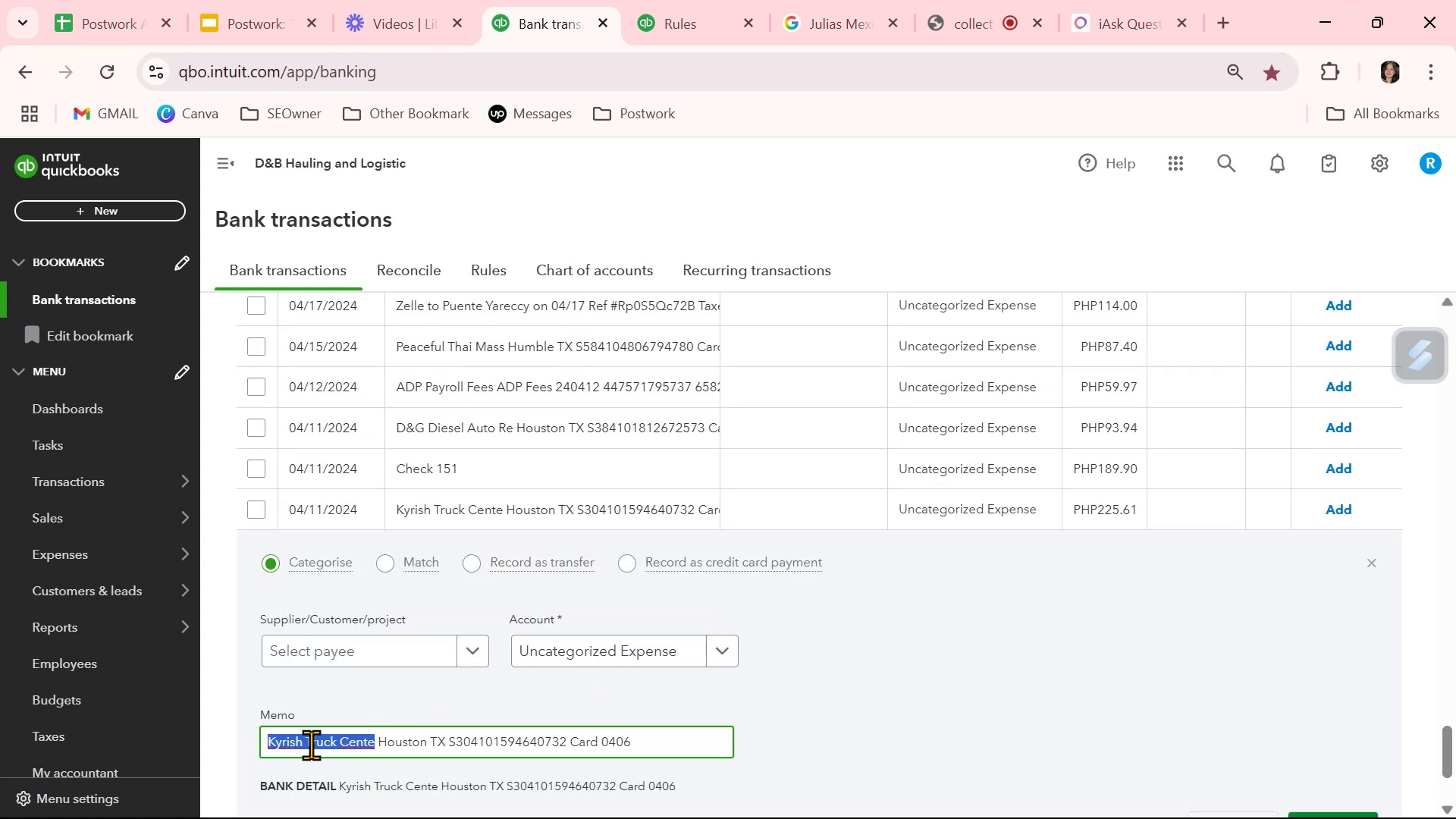 
key(Control+C)
 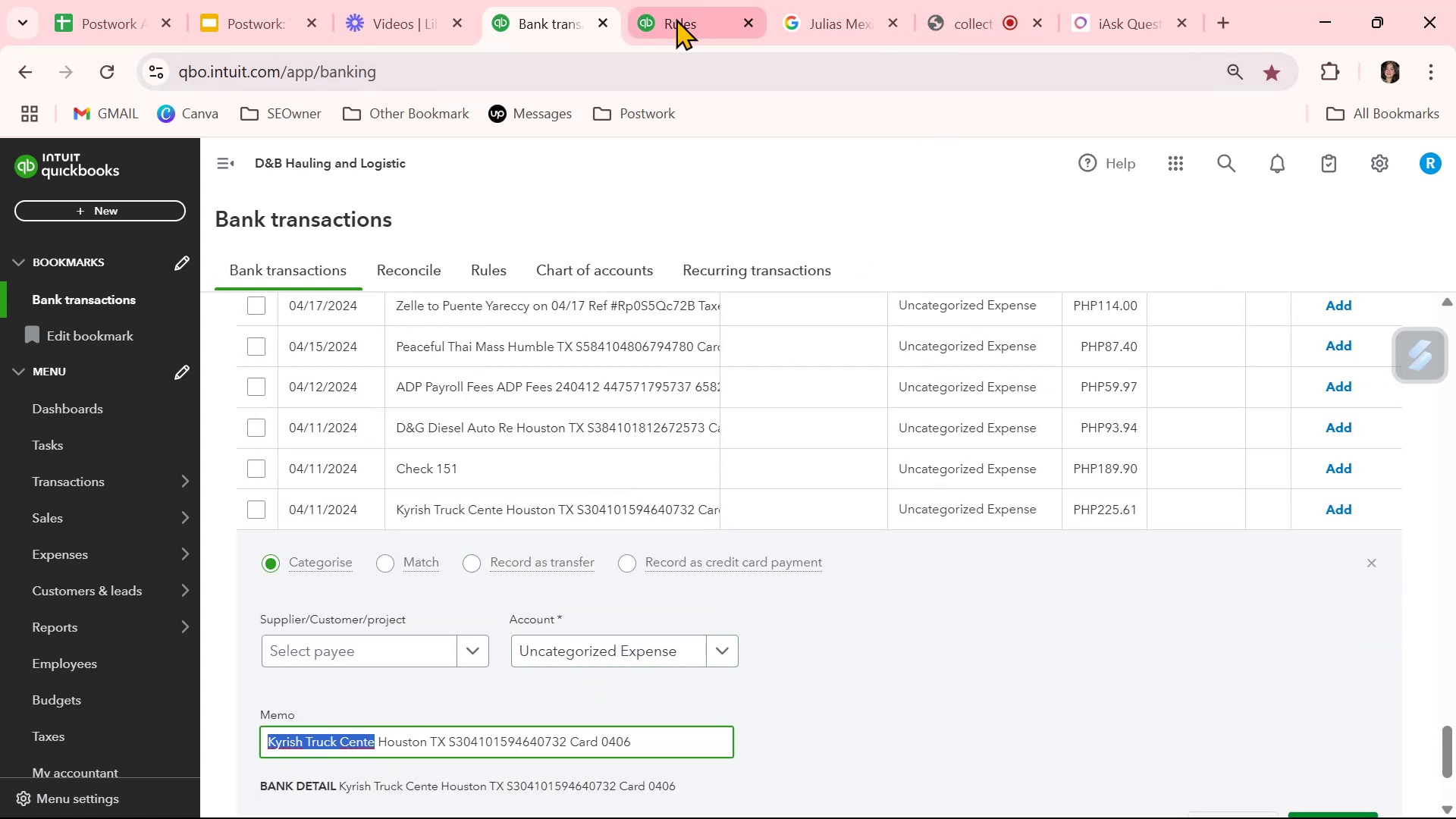 
left_click([827, 19])
 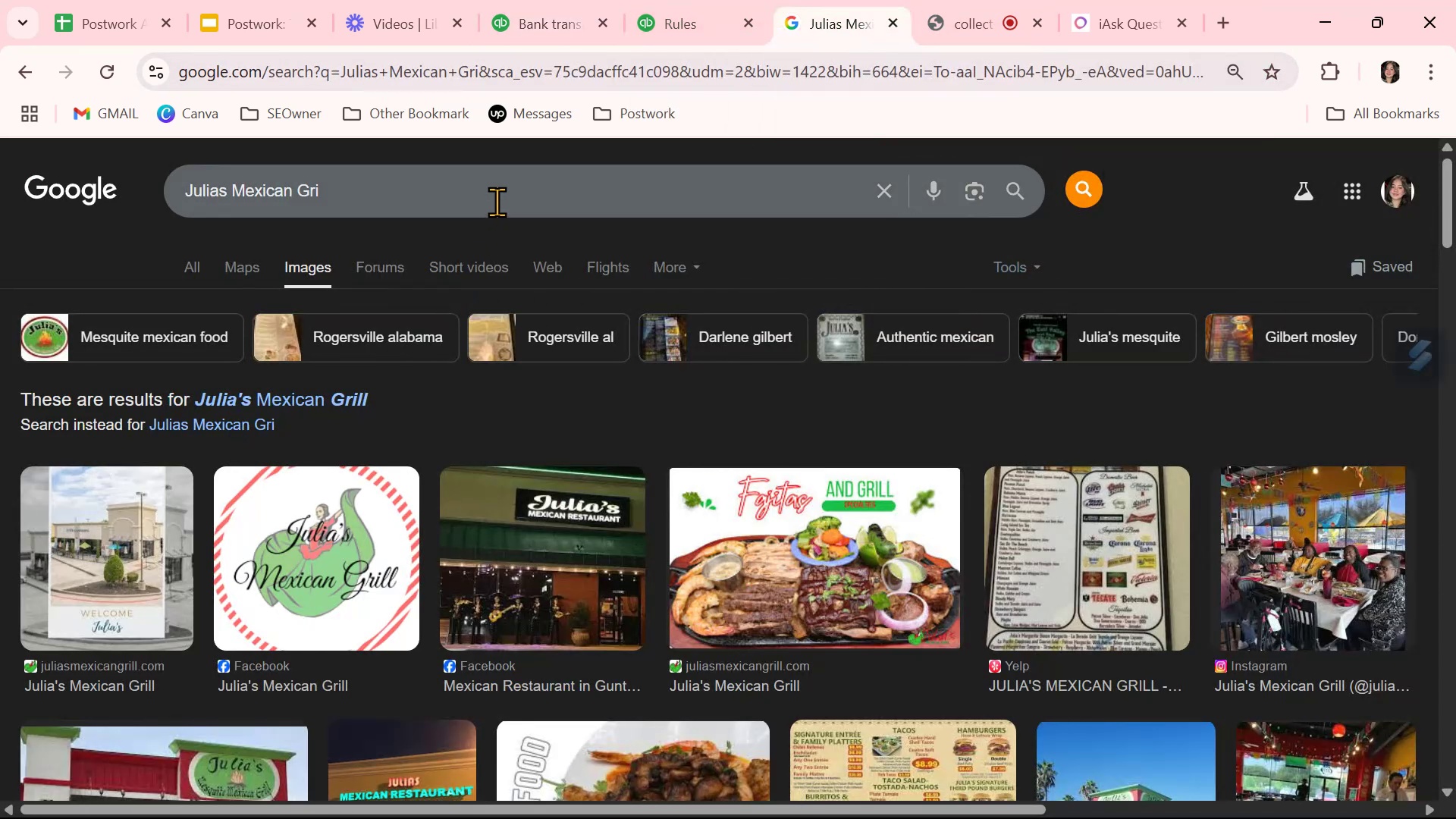 
double_click([506, 187])
 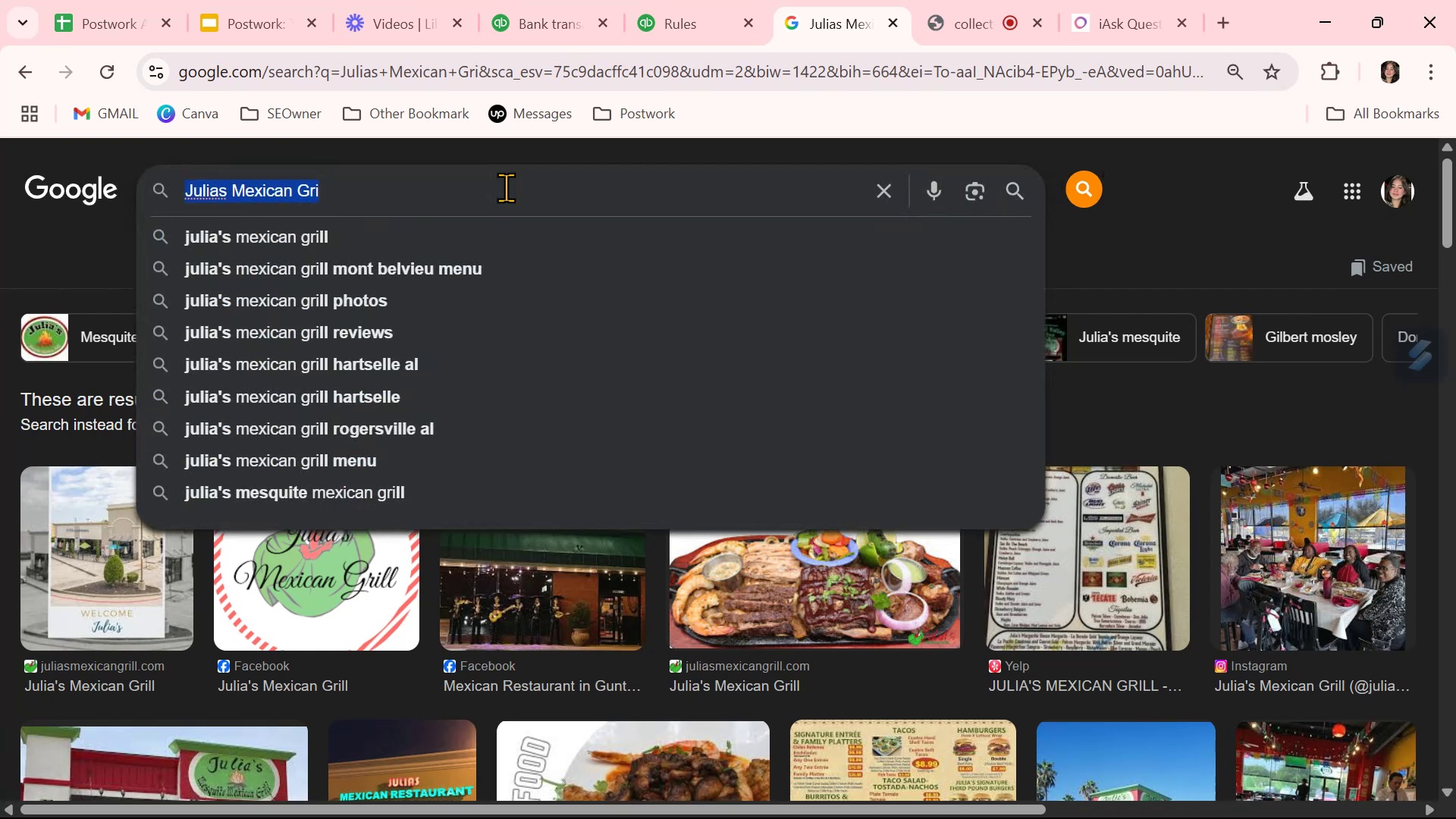 
triple_click([506, 187])
 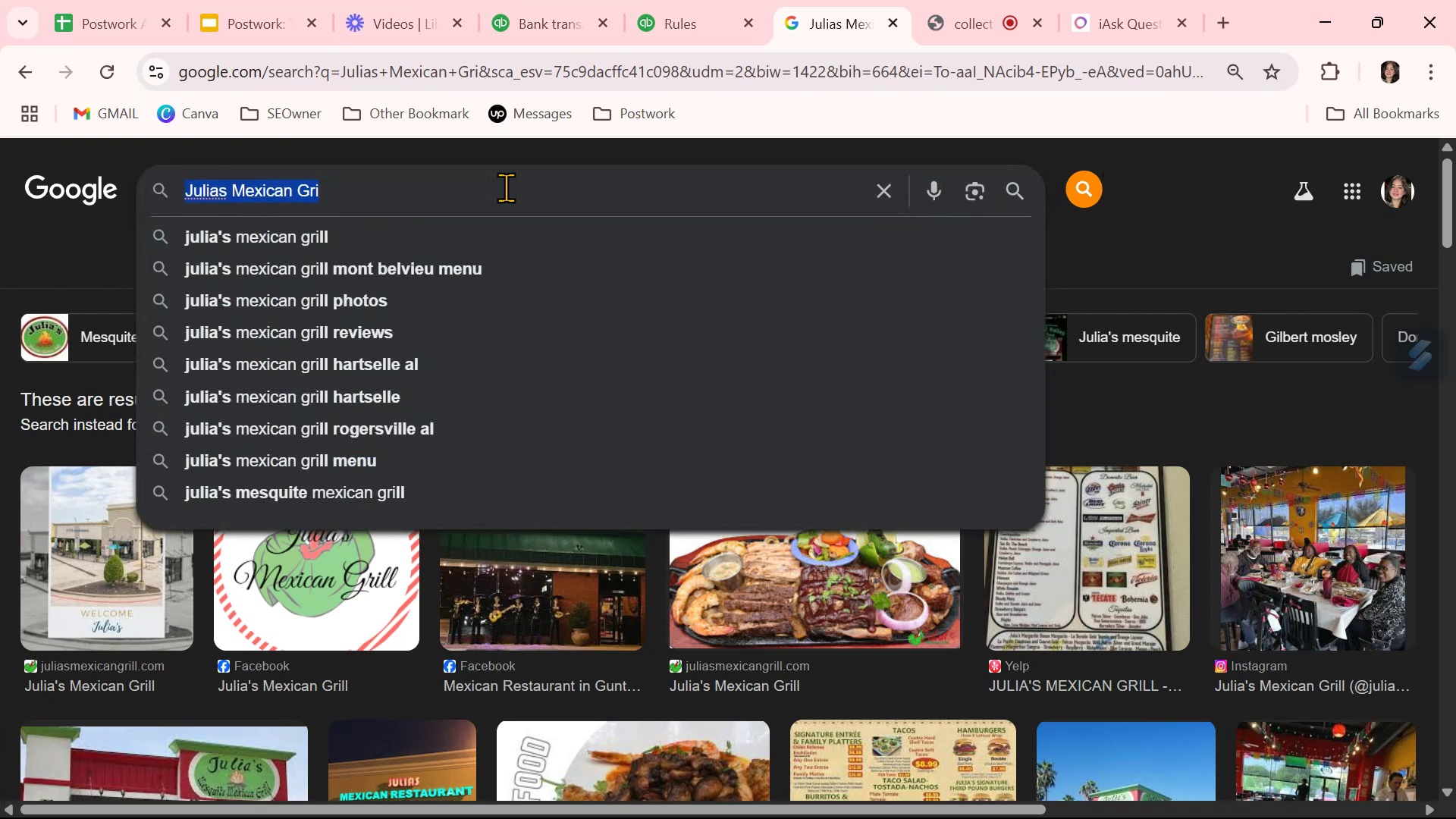 
key(Control+ControlLeft)
 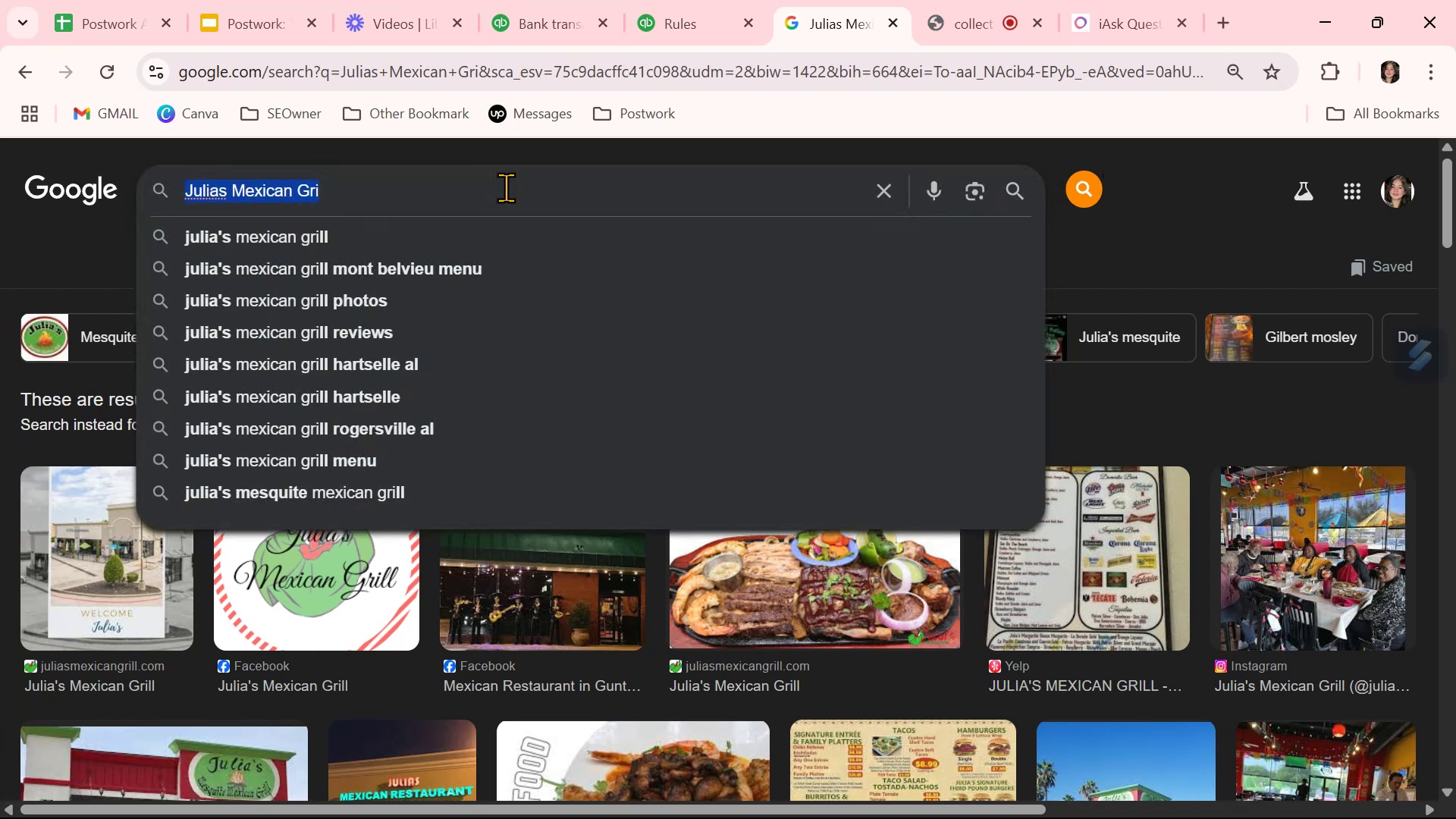 
key(Control+V)
 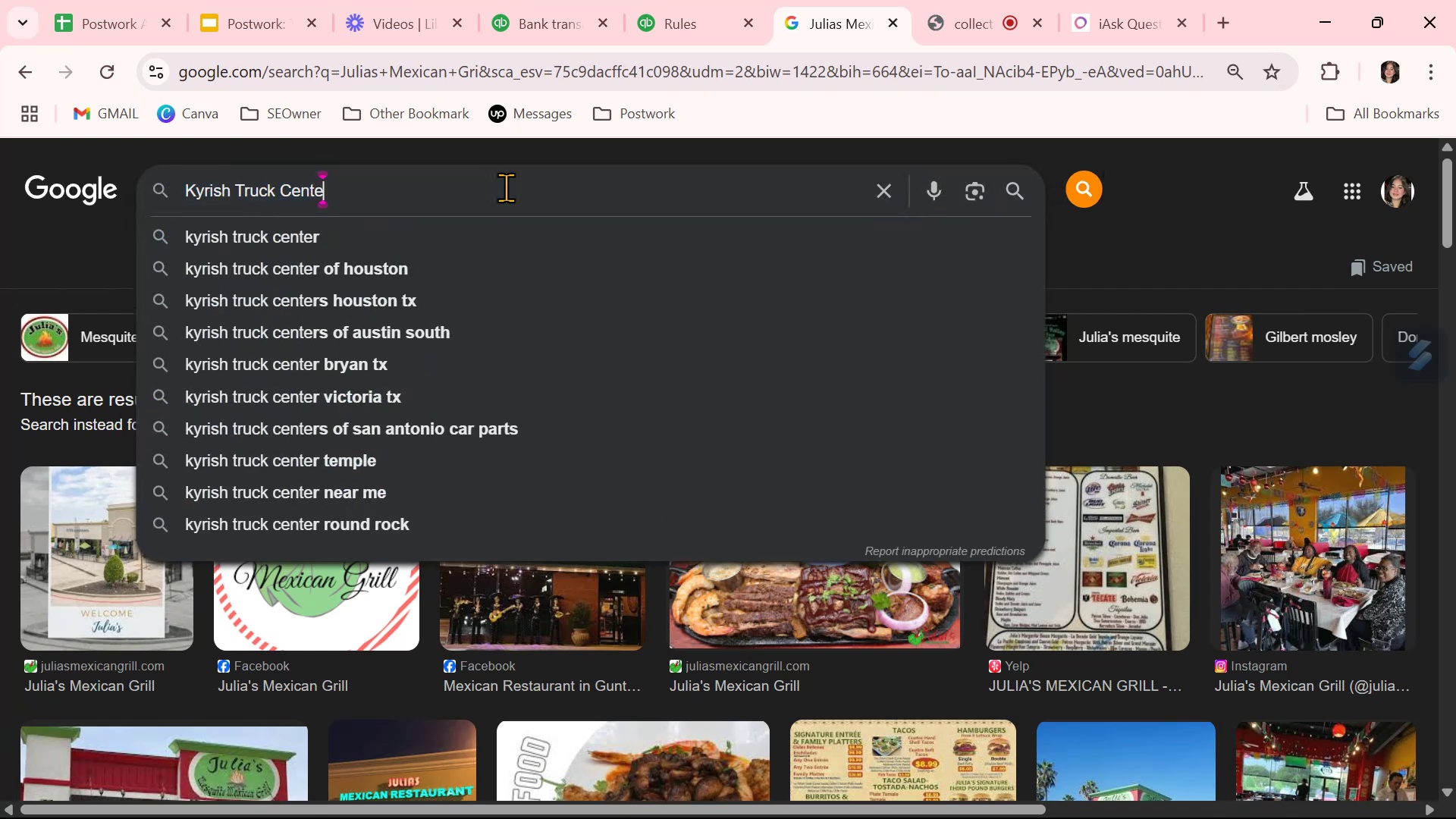 
key(NumpadEnter)
 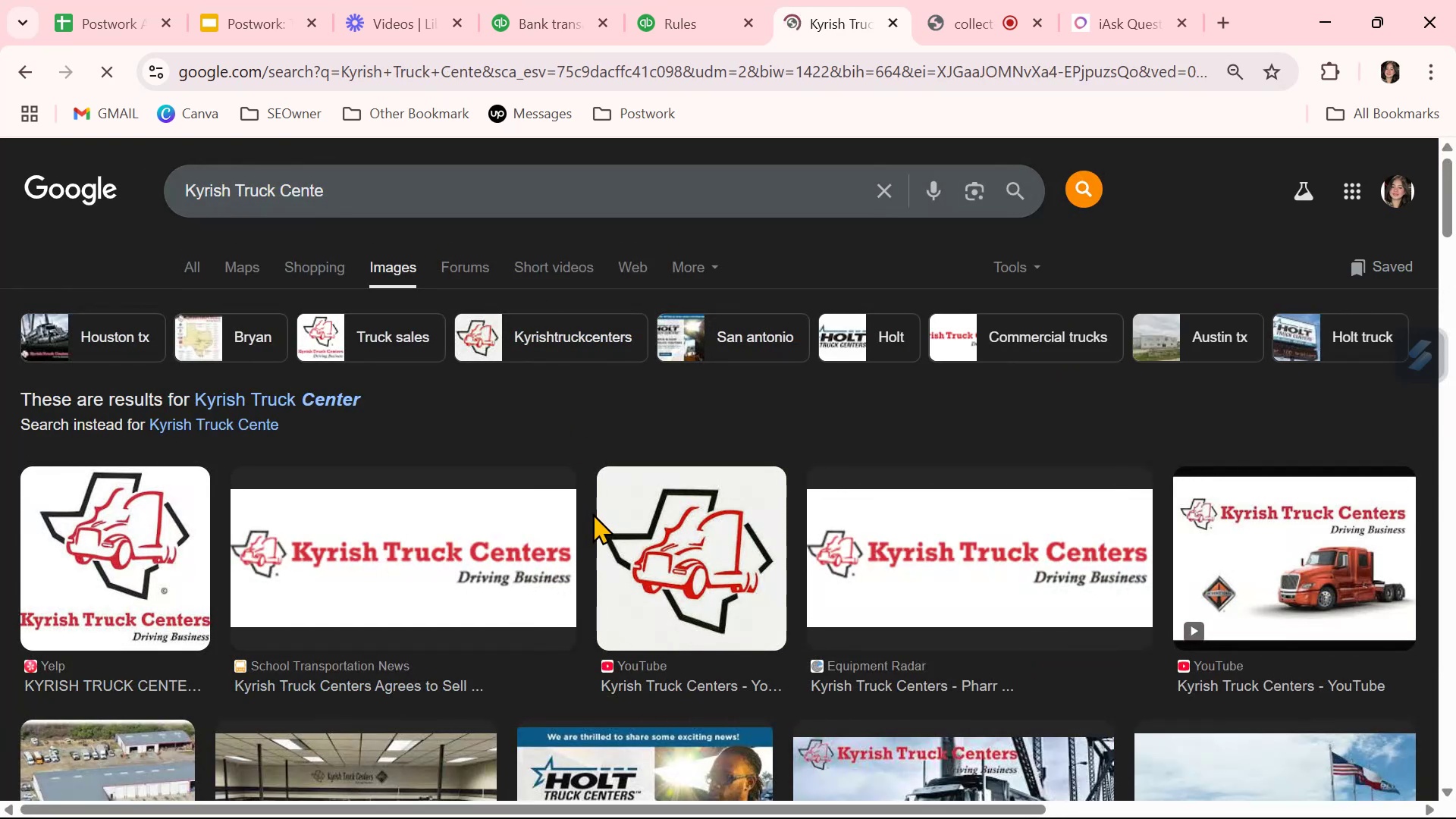 
scroll: coordinate [797, 661], scroll_direction: down, amount: 2.0
 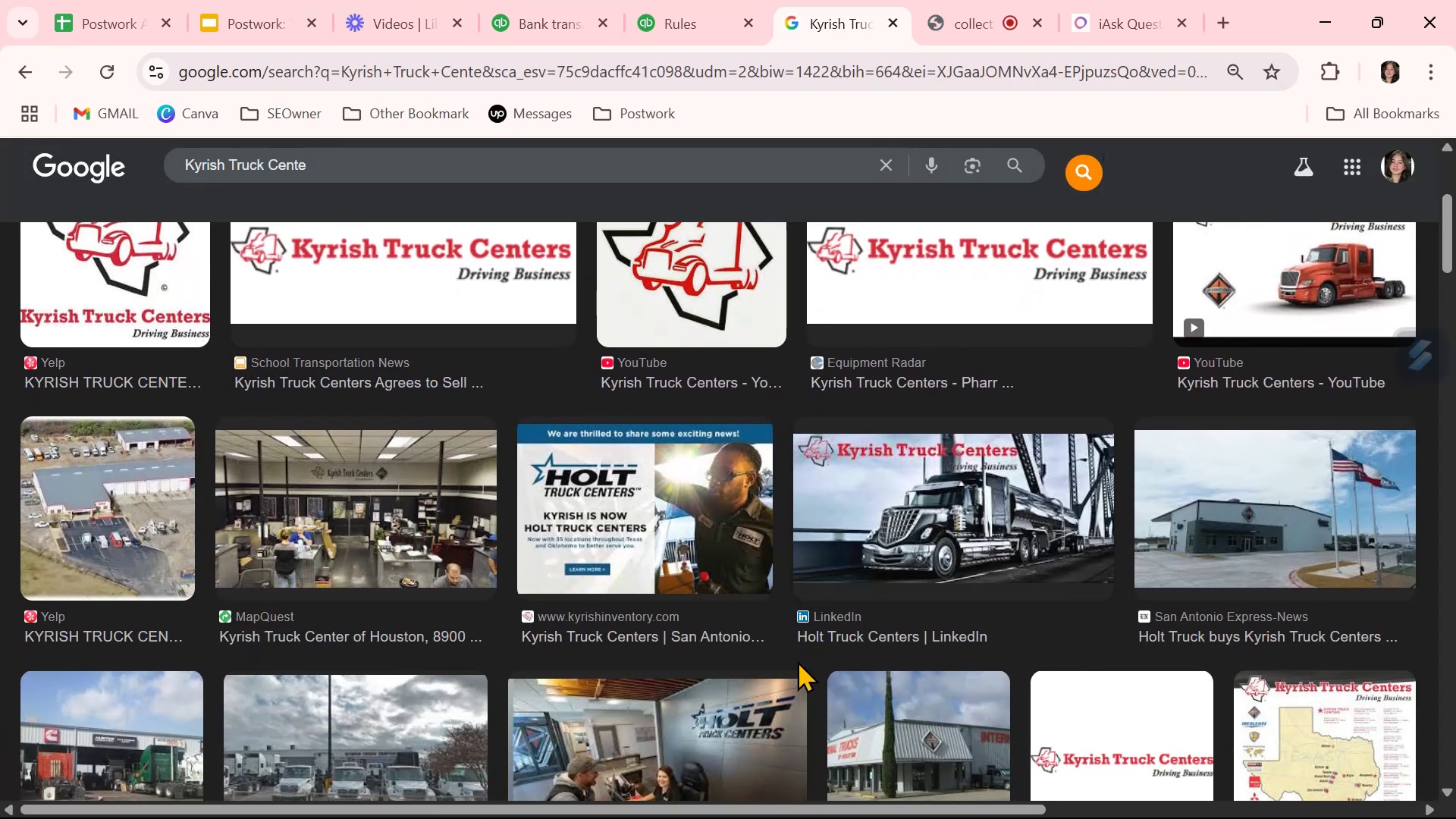 
scroll: coordinate [785, 565], scroll_direction: up, amount: 5.0
 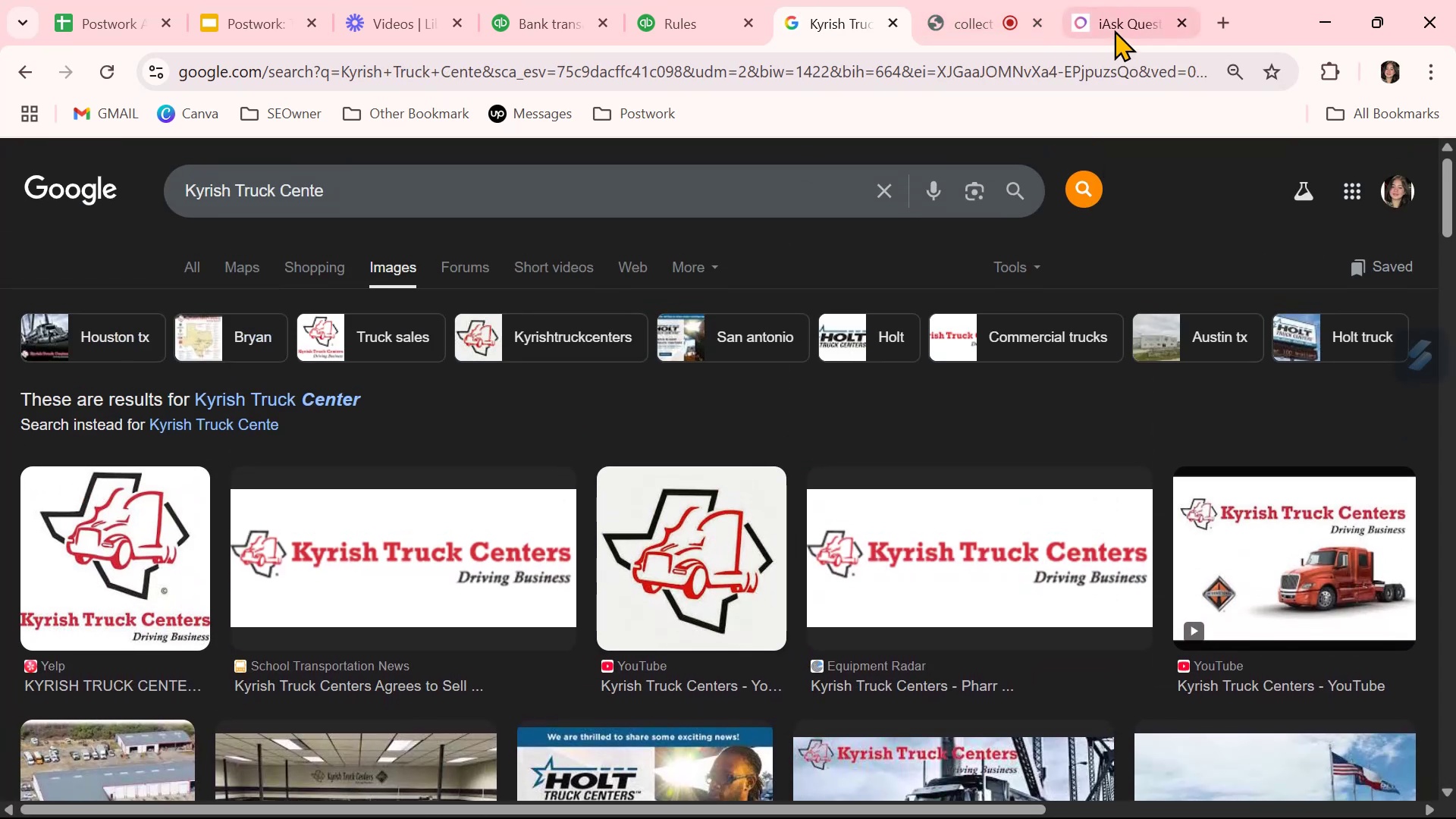 
left_click([1115, 27])
 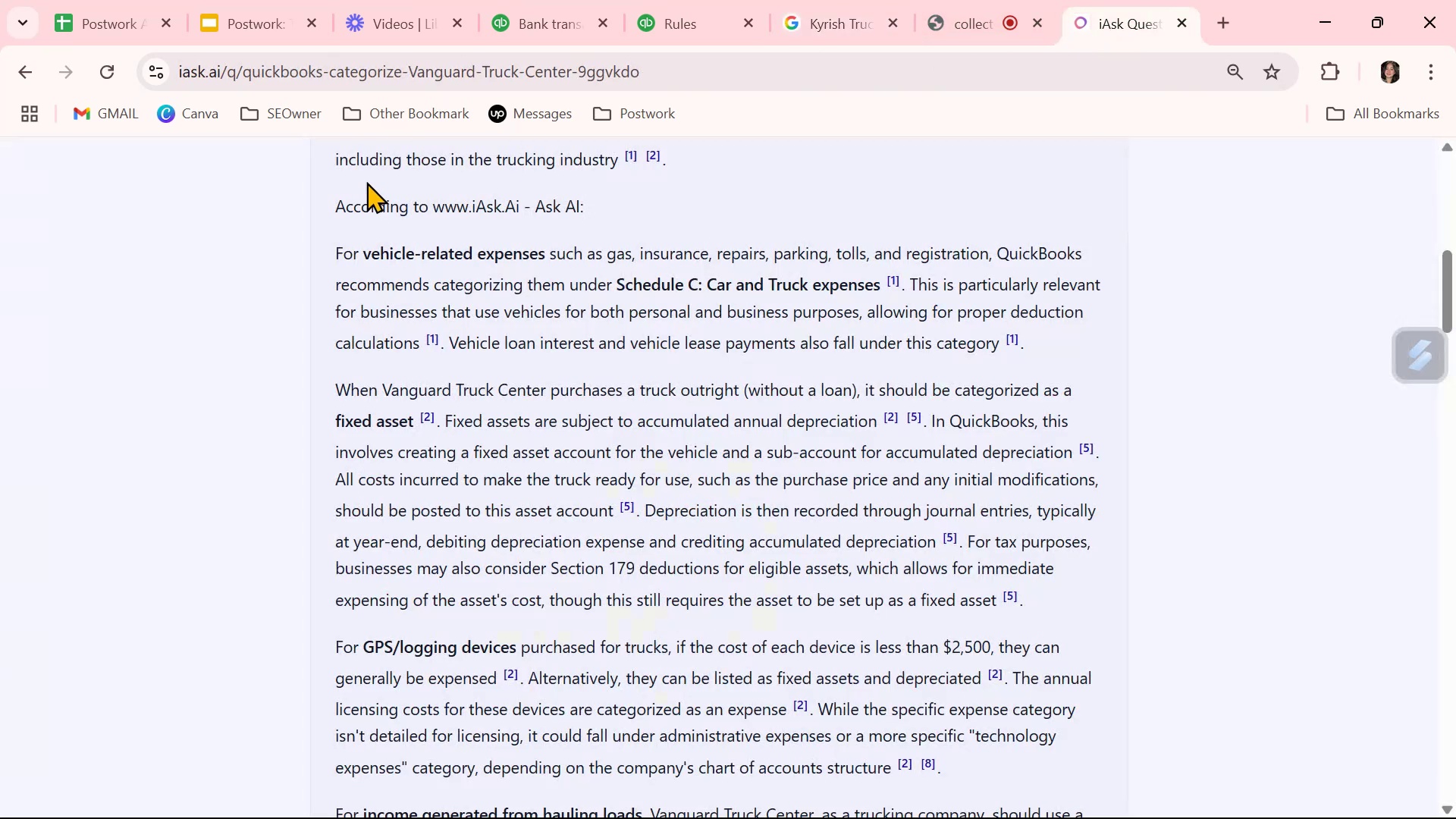 
scroll: coordinate [589, 383], scroll_direction: up, amount: 8.0
 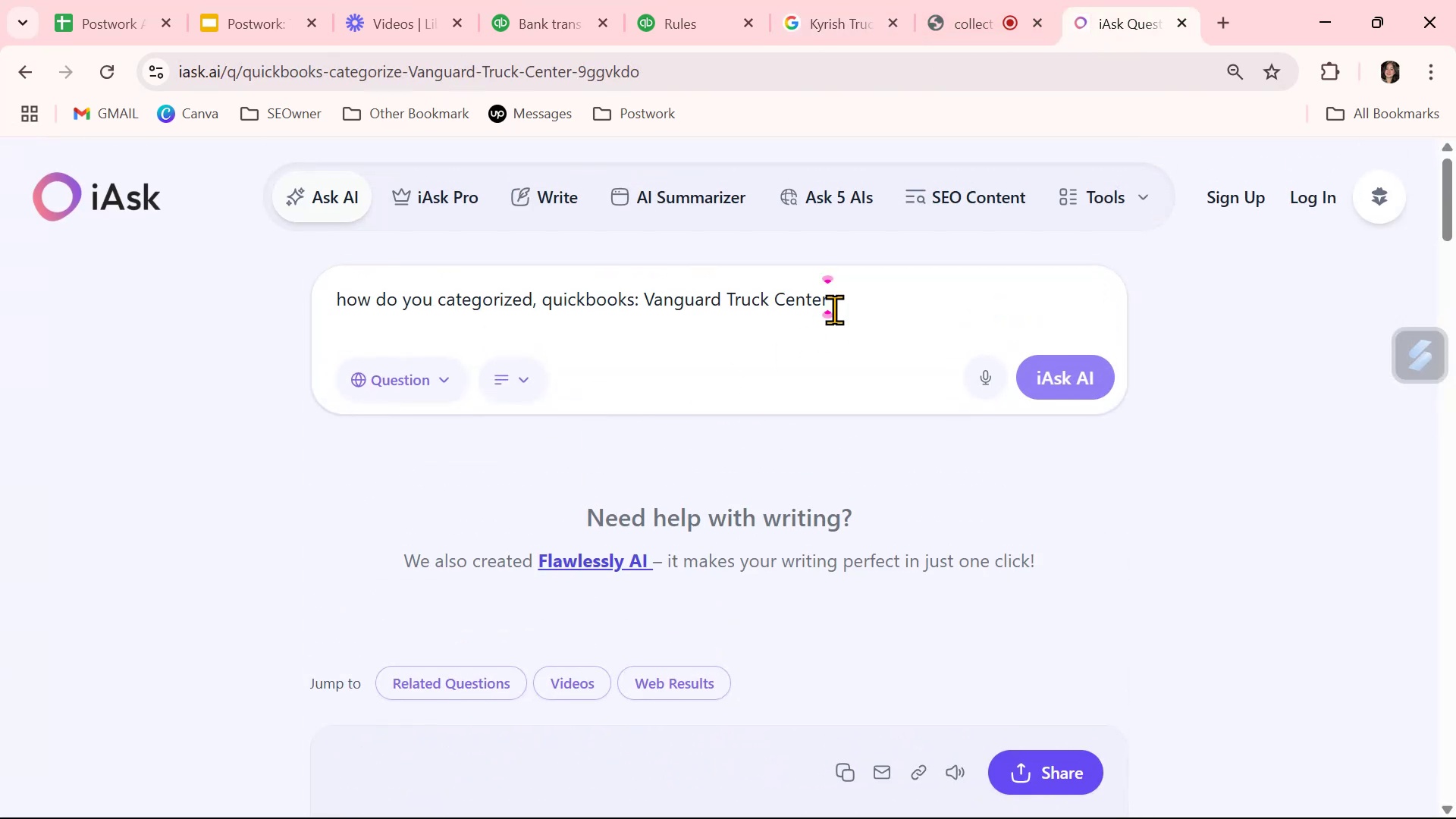 
left_click_drag(start_coordinate=[863, 303], to_coordinate=[645, 297])
 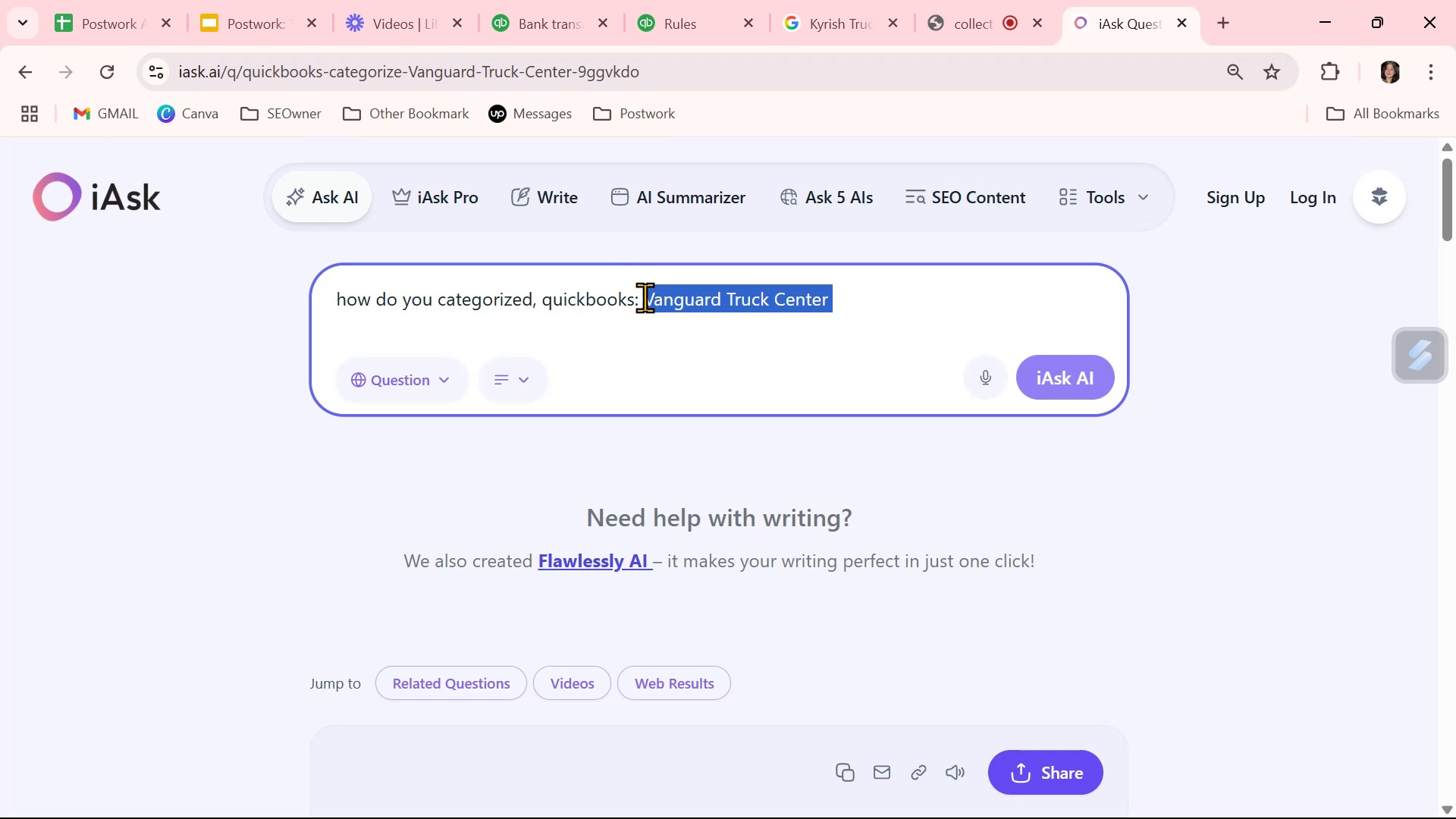 
key(Control+ControlLeft)
 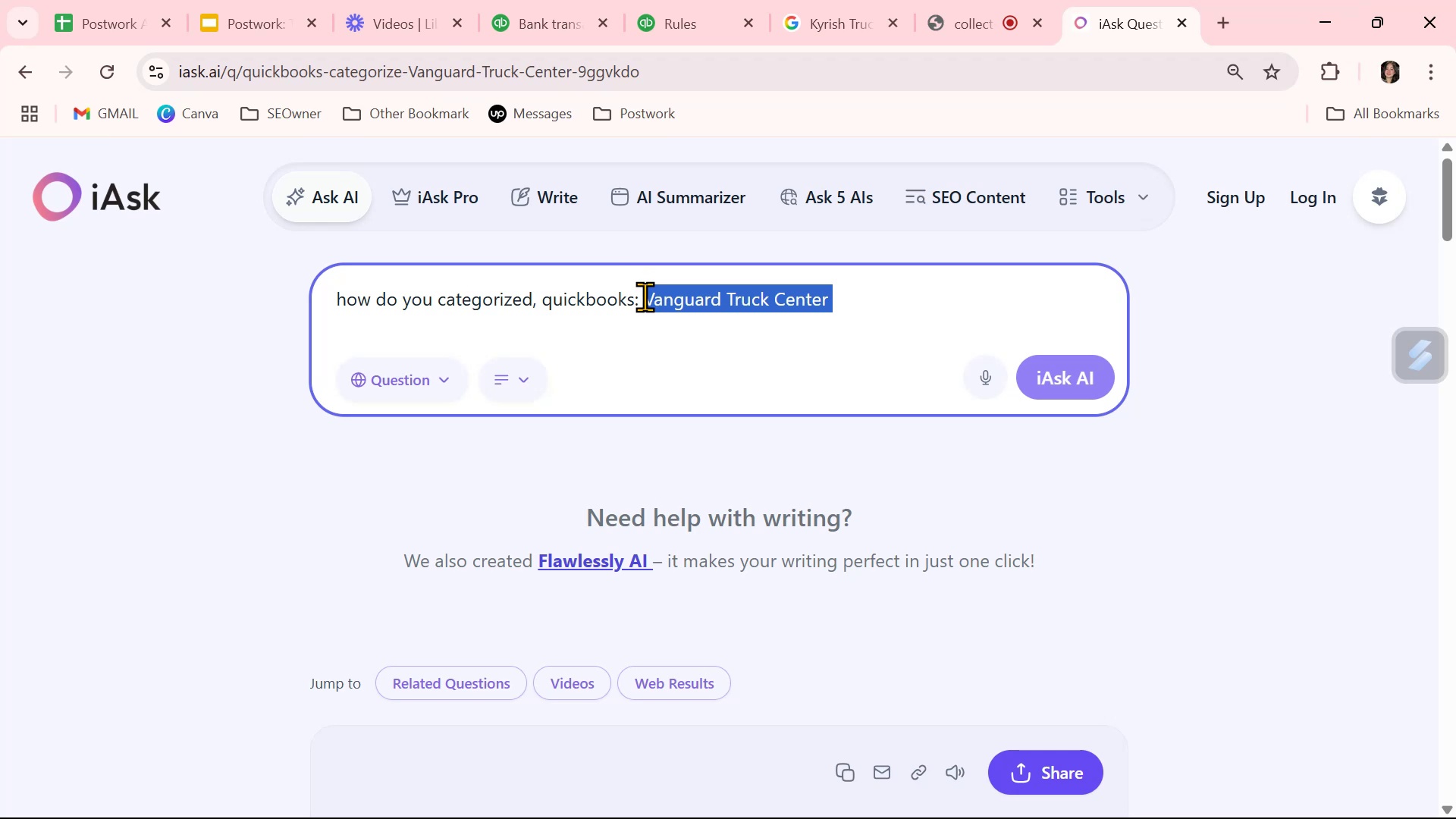 
key(Control+V)
 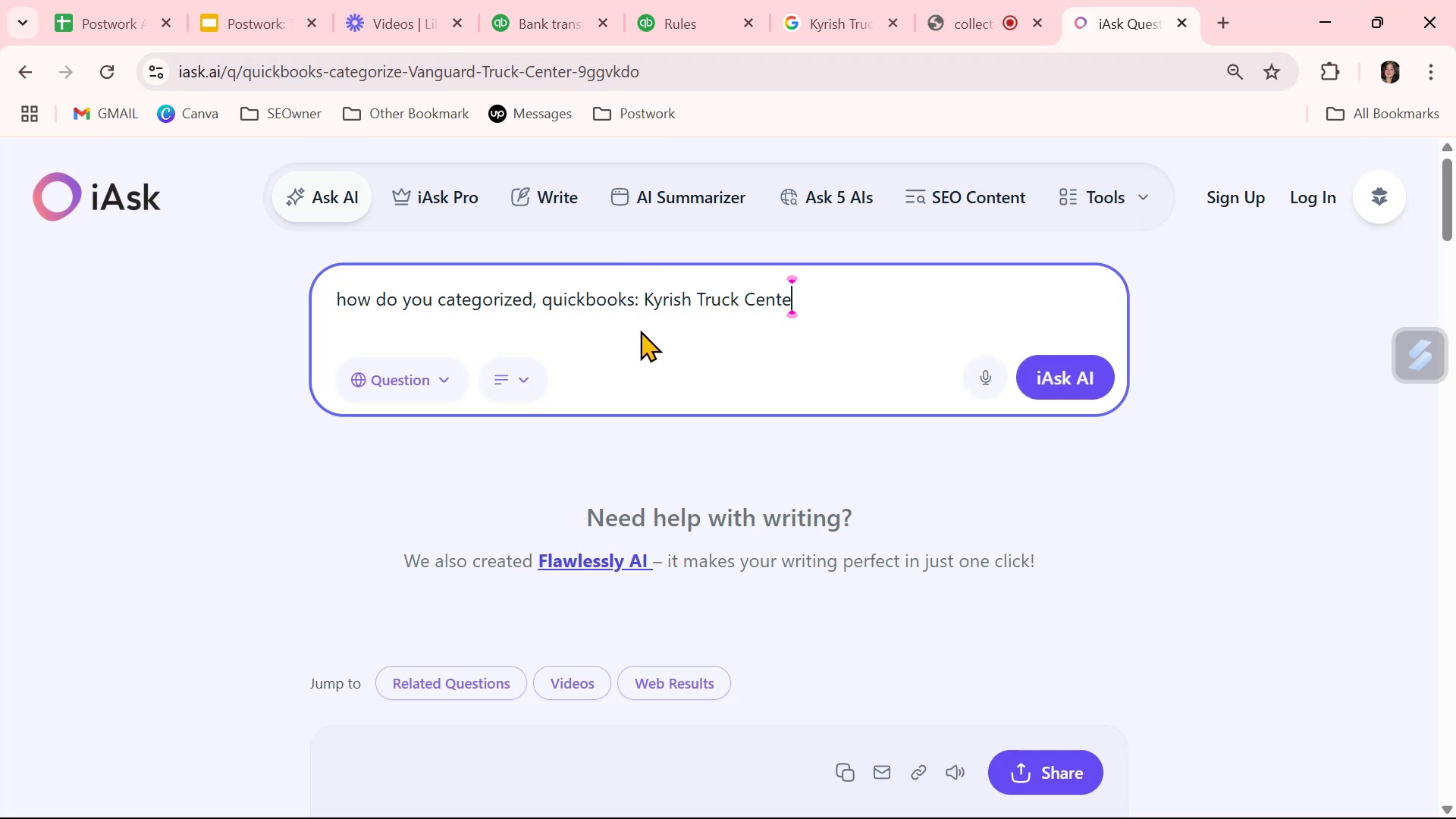 
key(NumpadEnter)
 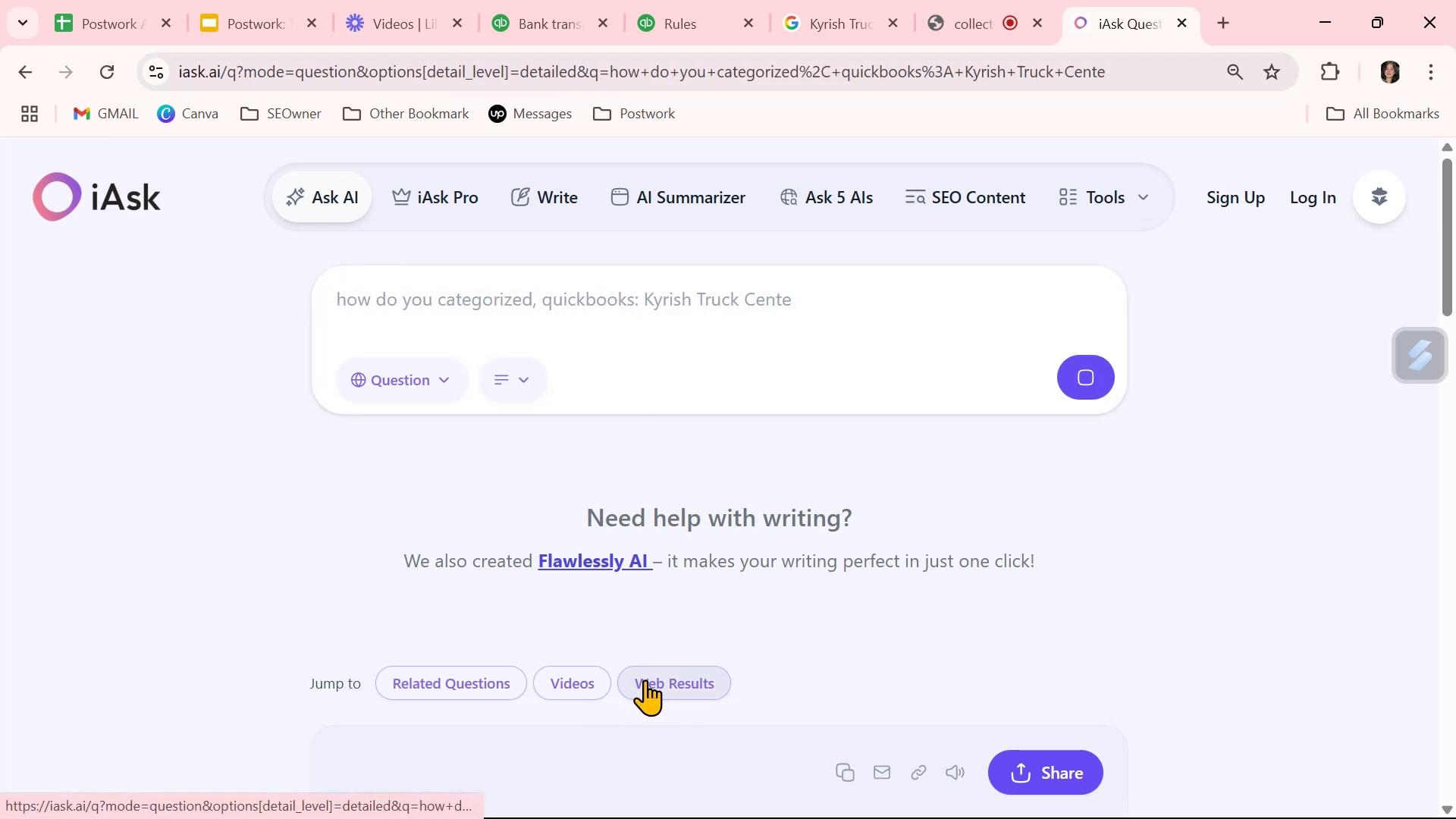 
scroll: coordinate [645, 679], scroll_direction: down, amount: 3.0
 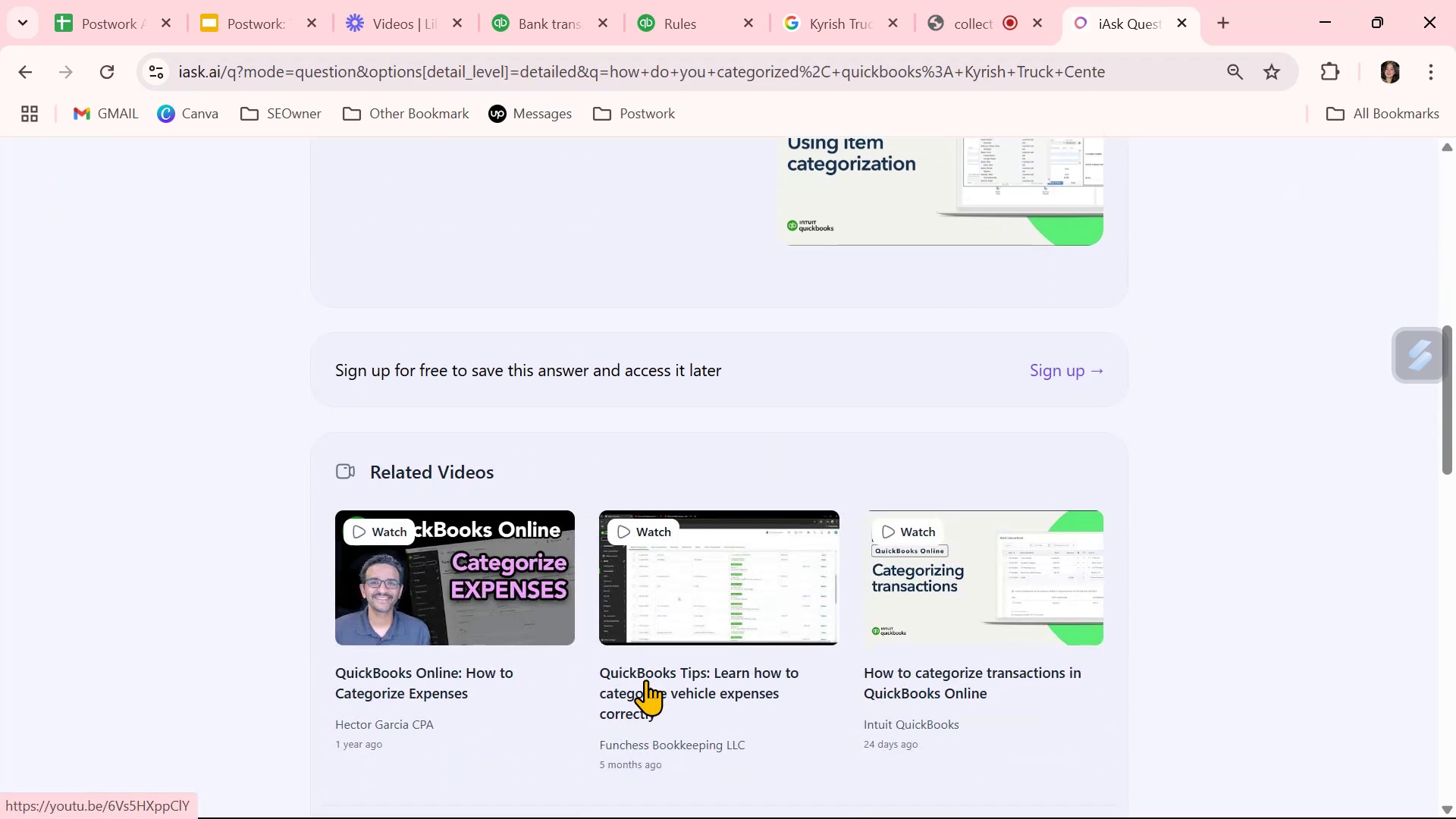 
scroll: coordinate [645, 679], scroll_direction: up, amount: 2.0
 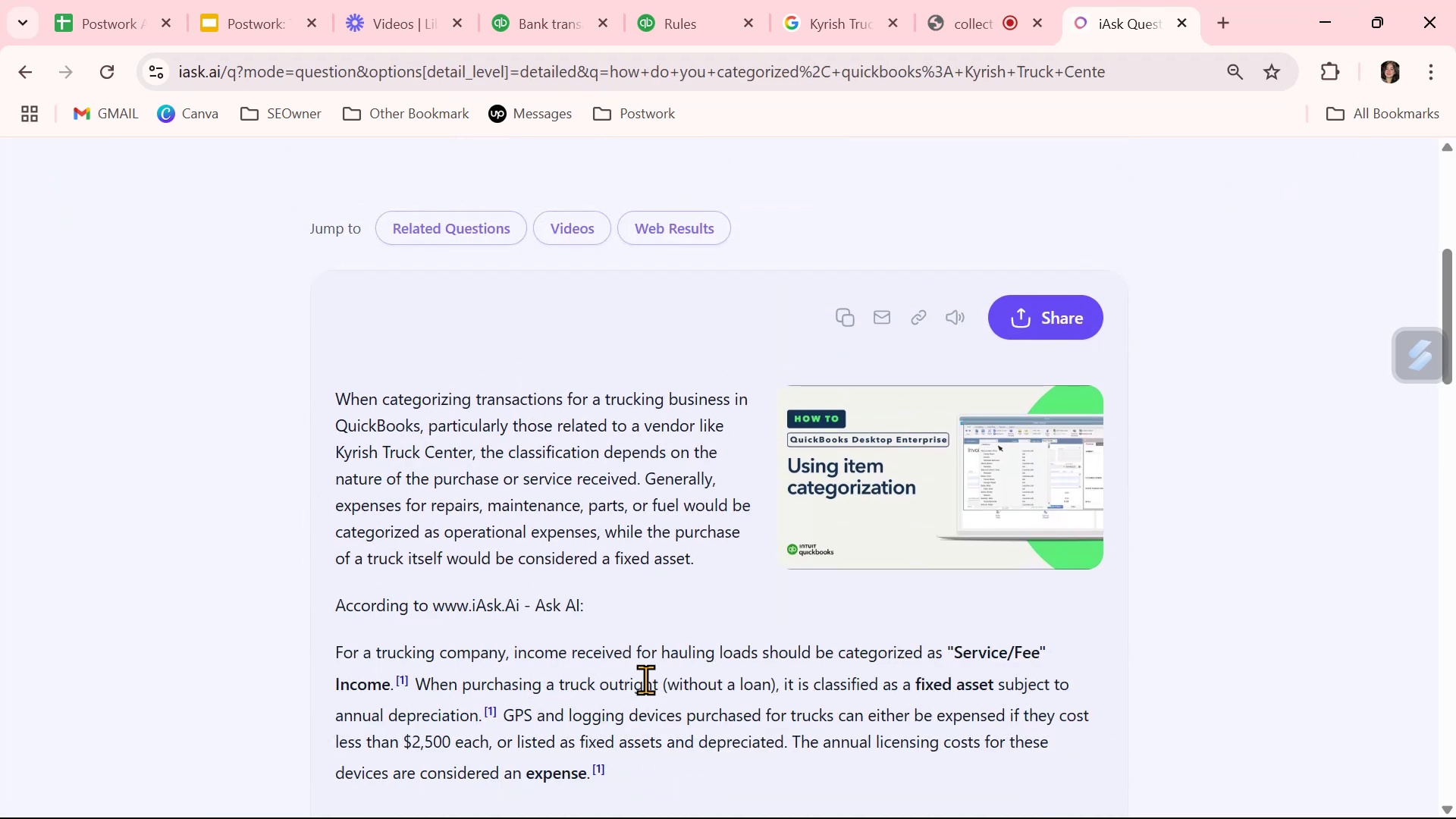 
scroll: coordinate [646, 679], scroll_direction: down, amount: 1.0
 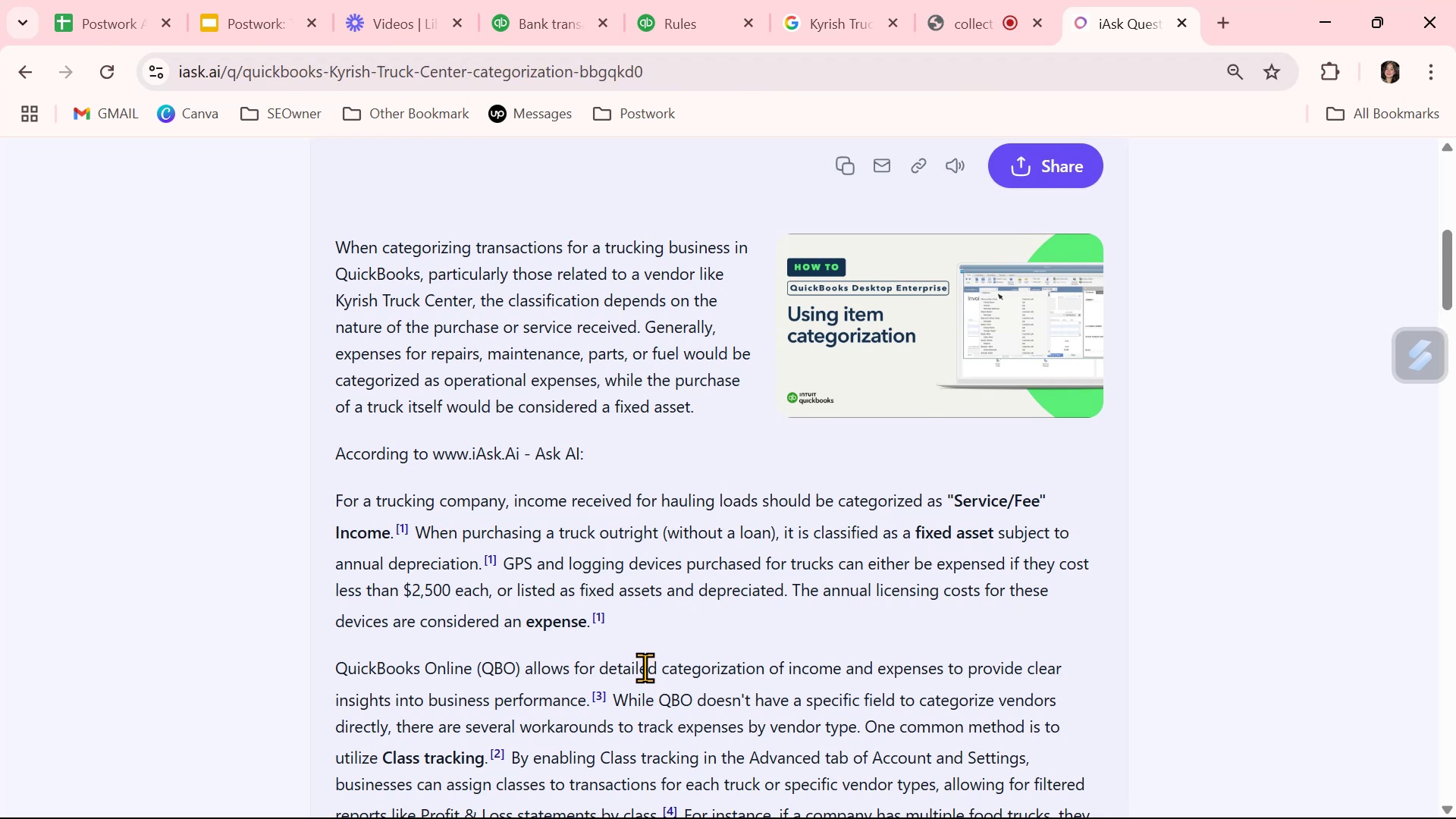 
wait(10.57)
 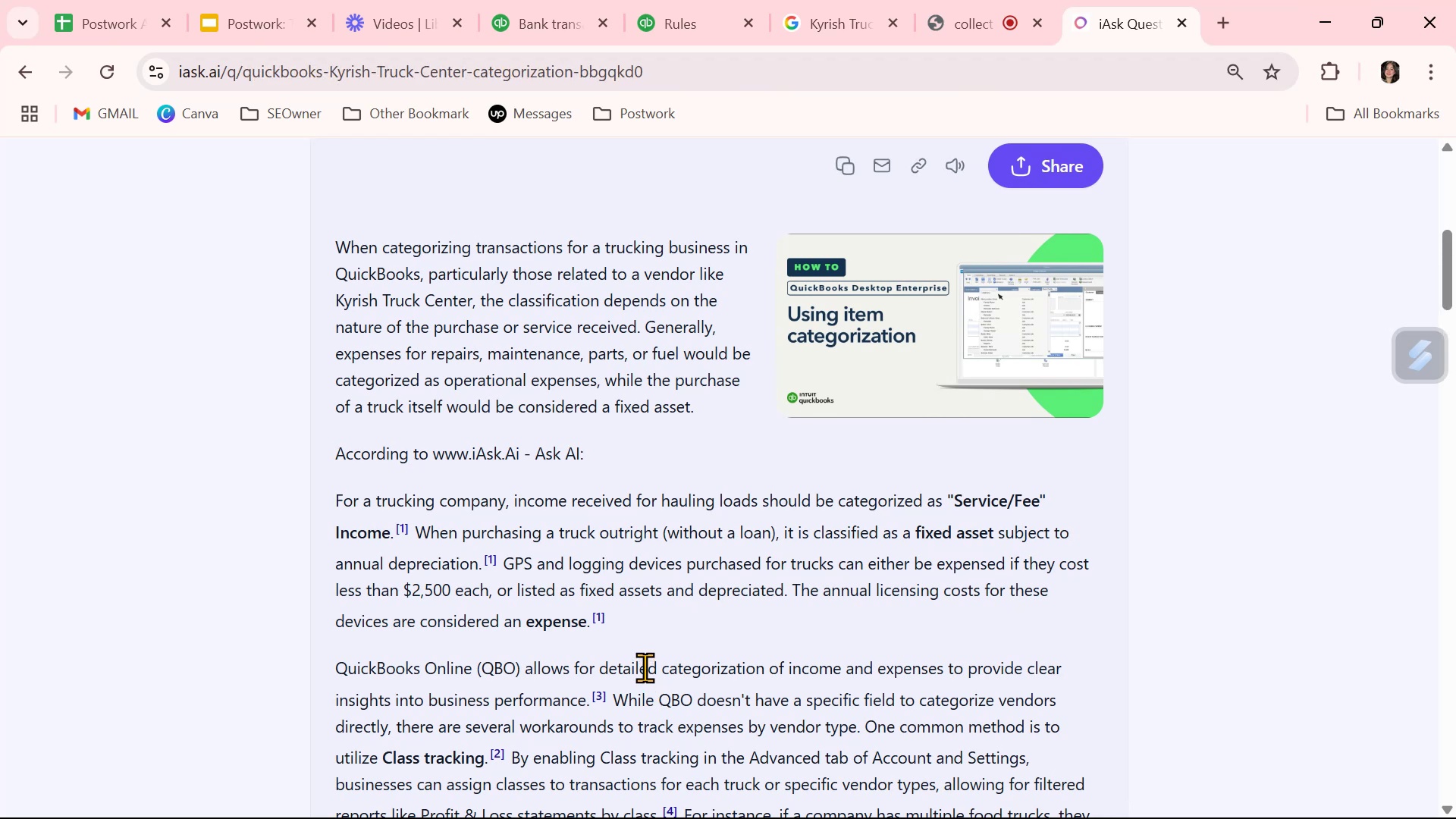 
mouse_move([840, 4])
 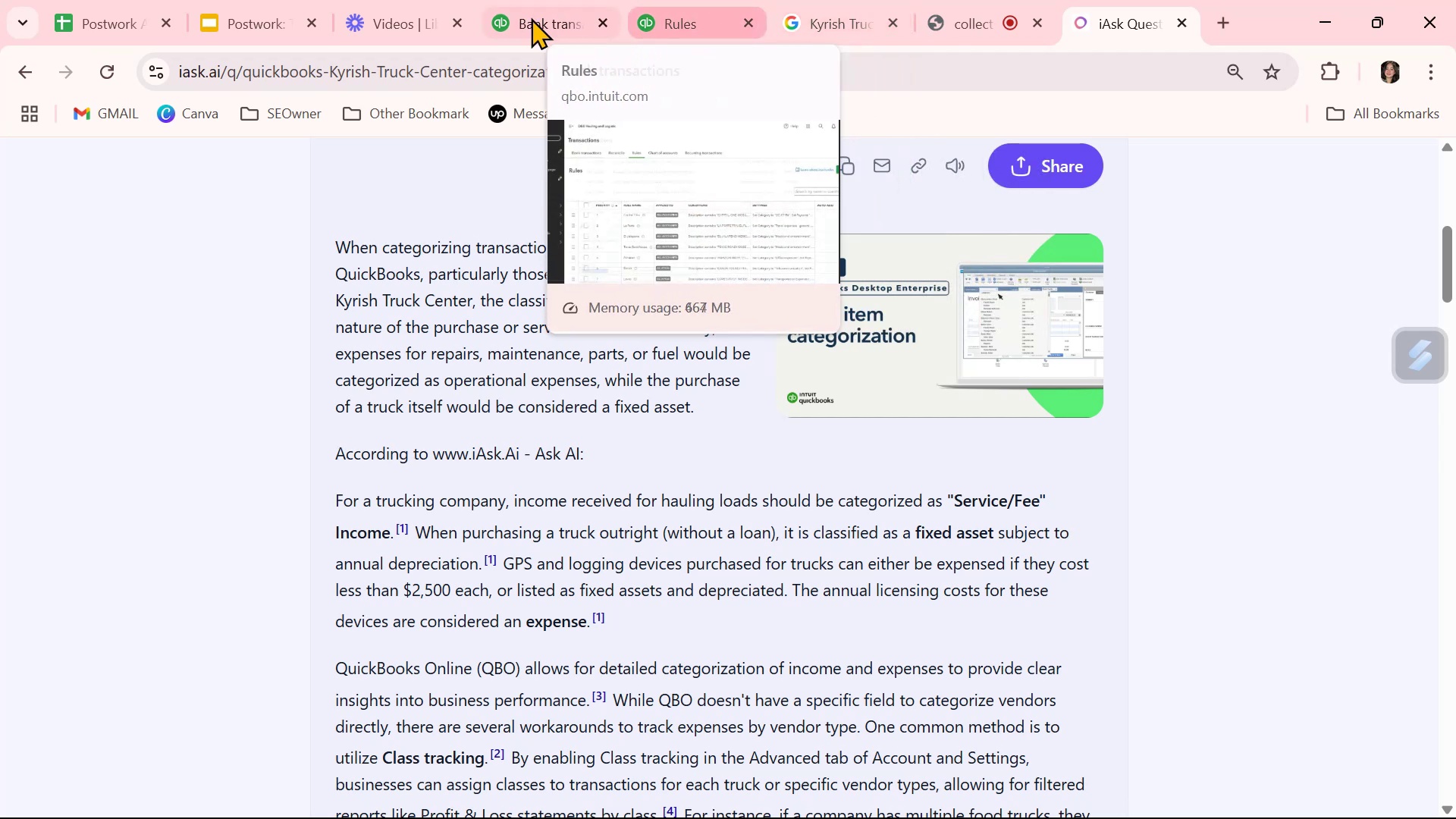 
left_click([524, 20])
 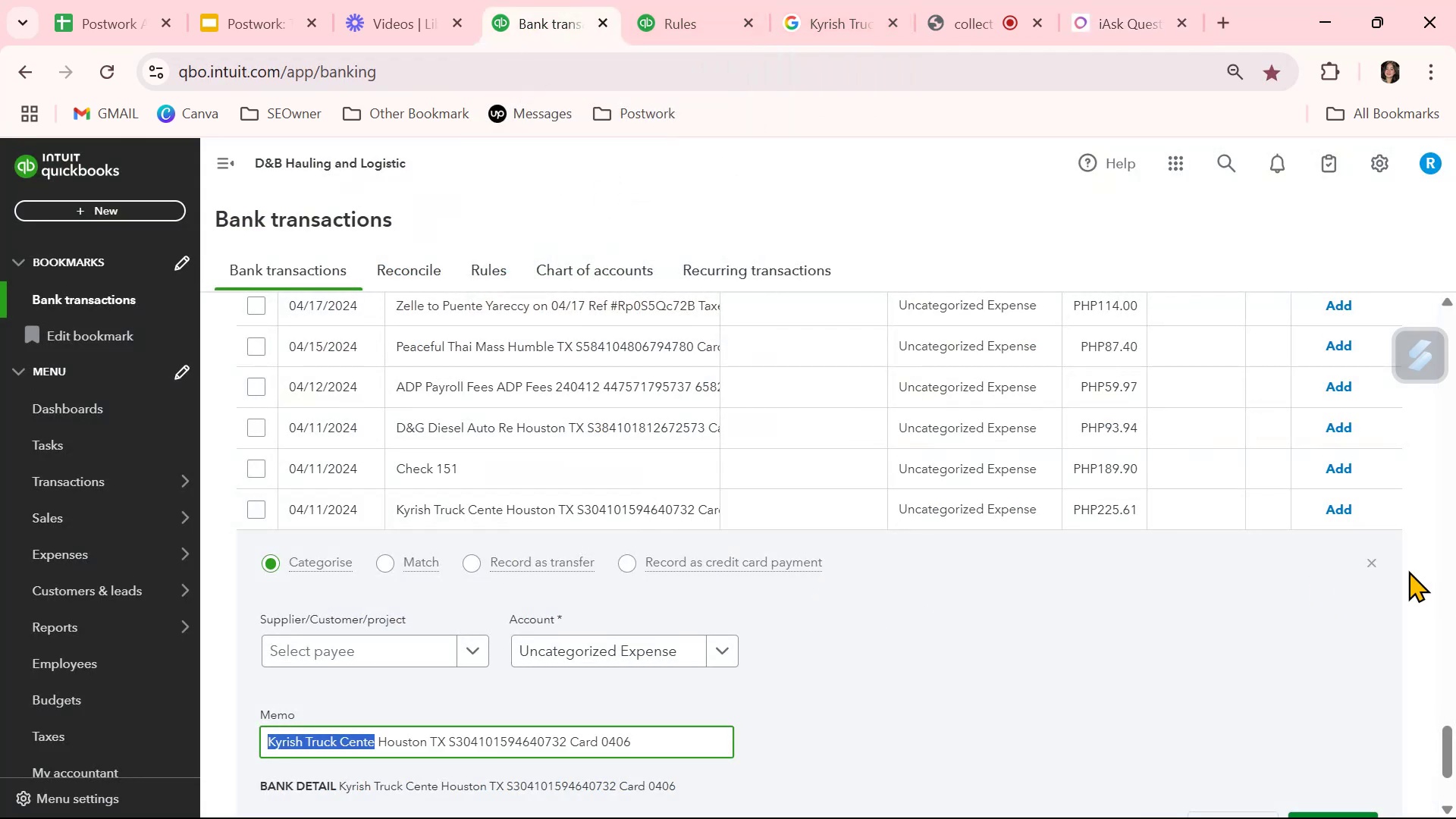 
left_click([1376, 566])
 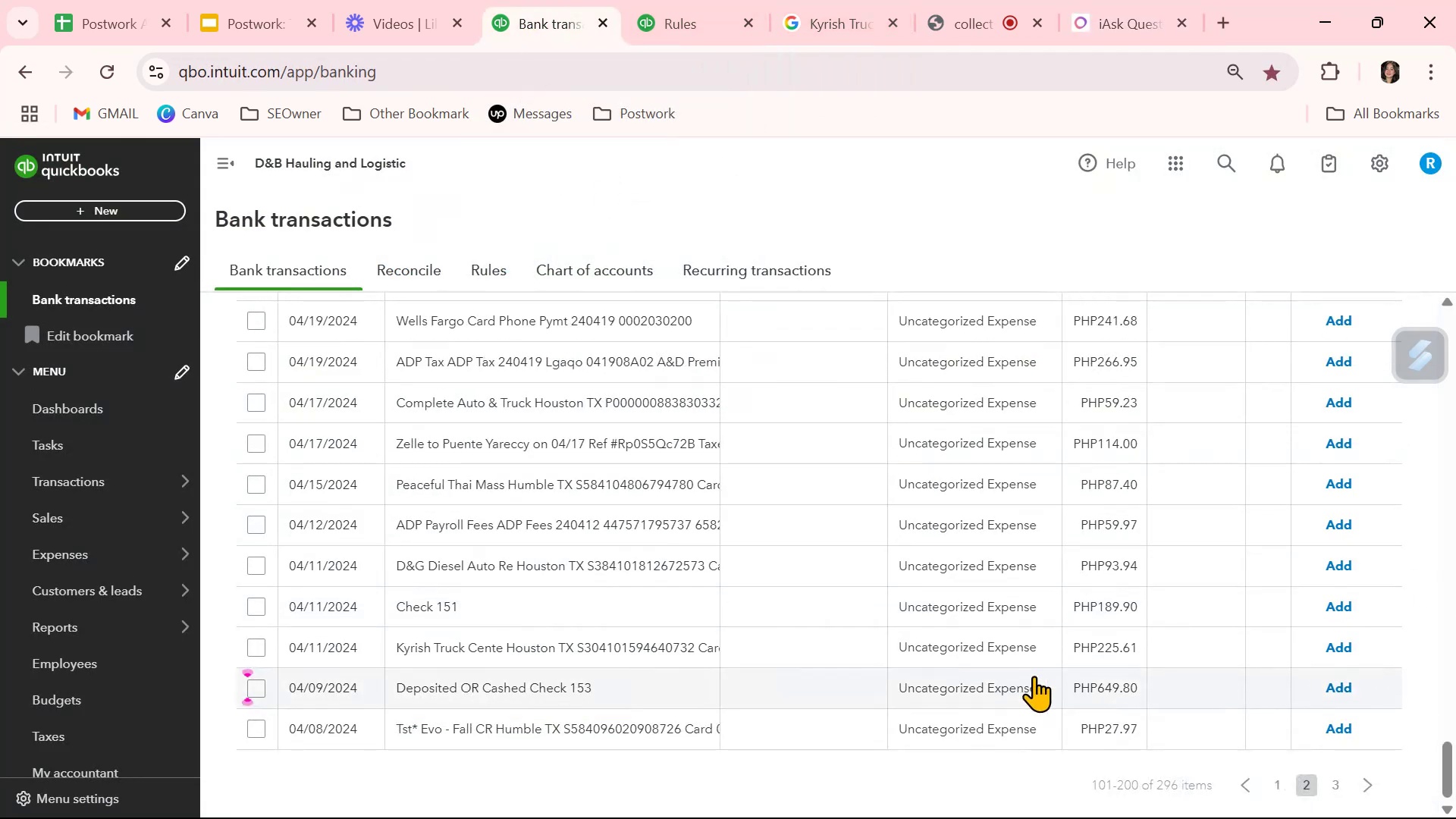 
scroll: coordinate [1034, 676], scroll_direction: down, amount: 2.0
 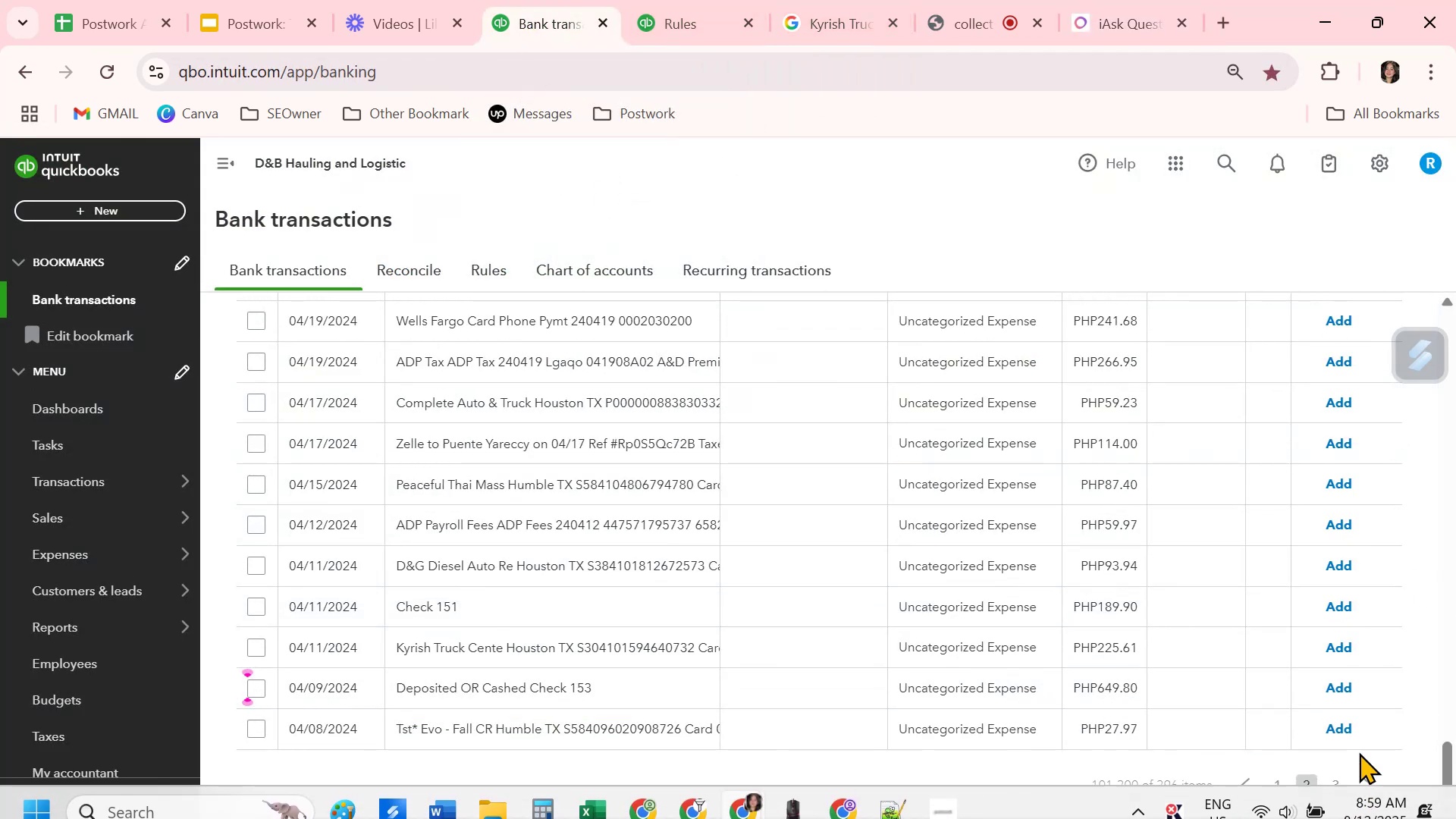 
left_click([1336, 786])
 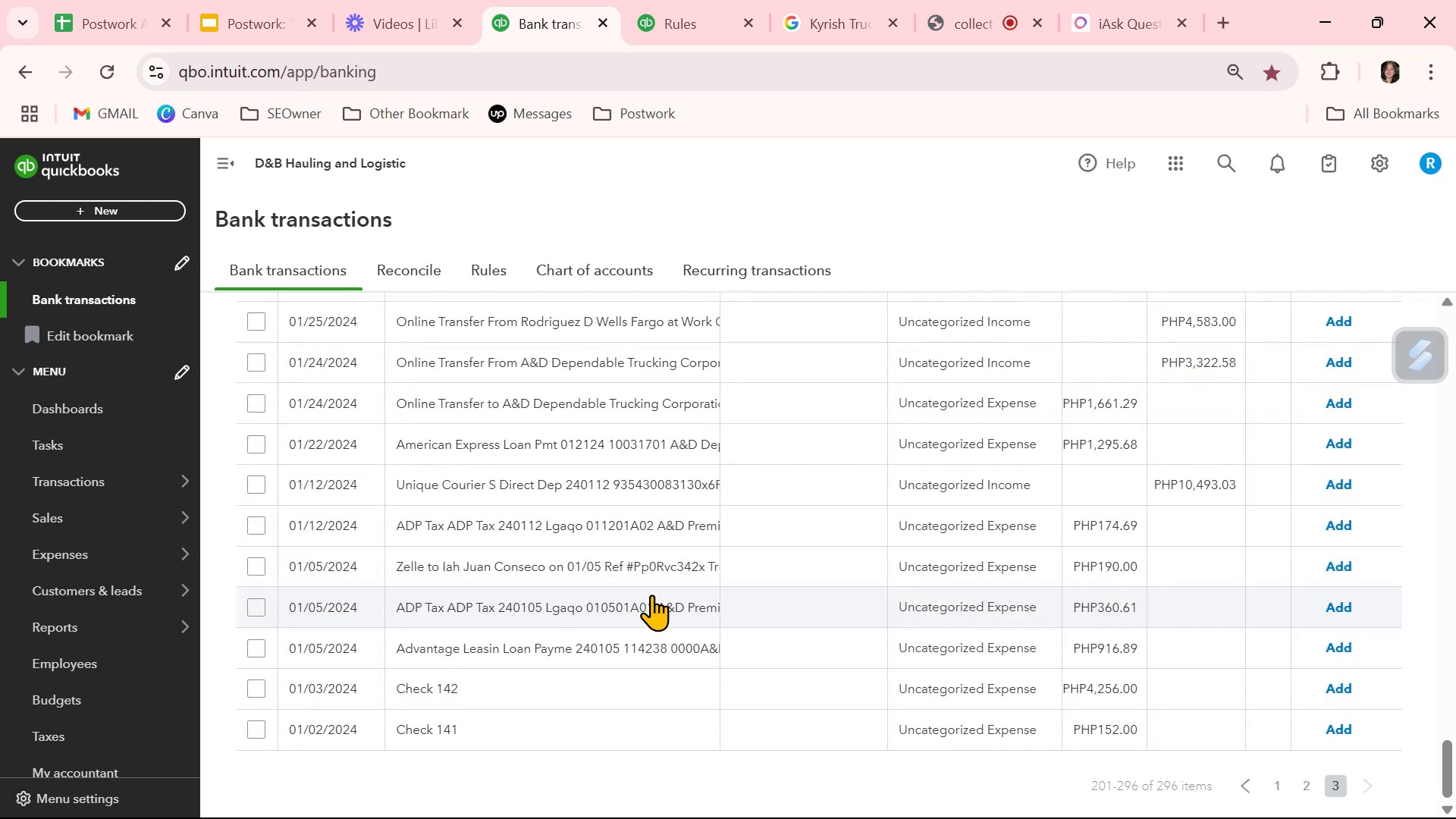 
scroll: coordinate [651, 595], scroll_direction: up, amount: 3.0
 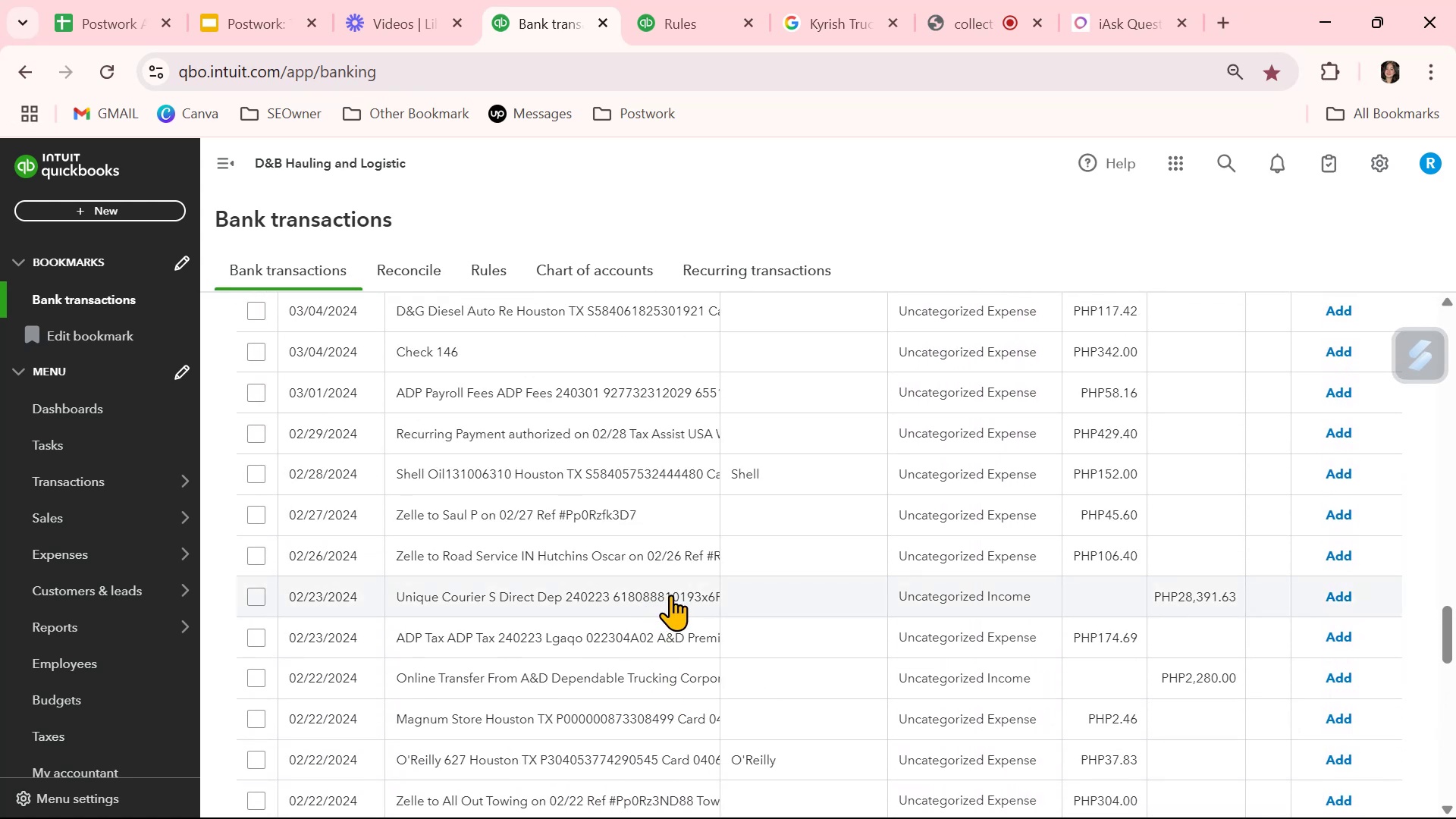 
left_click([990, 472])
 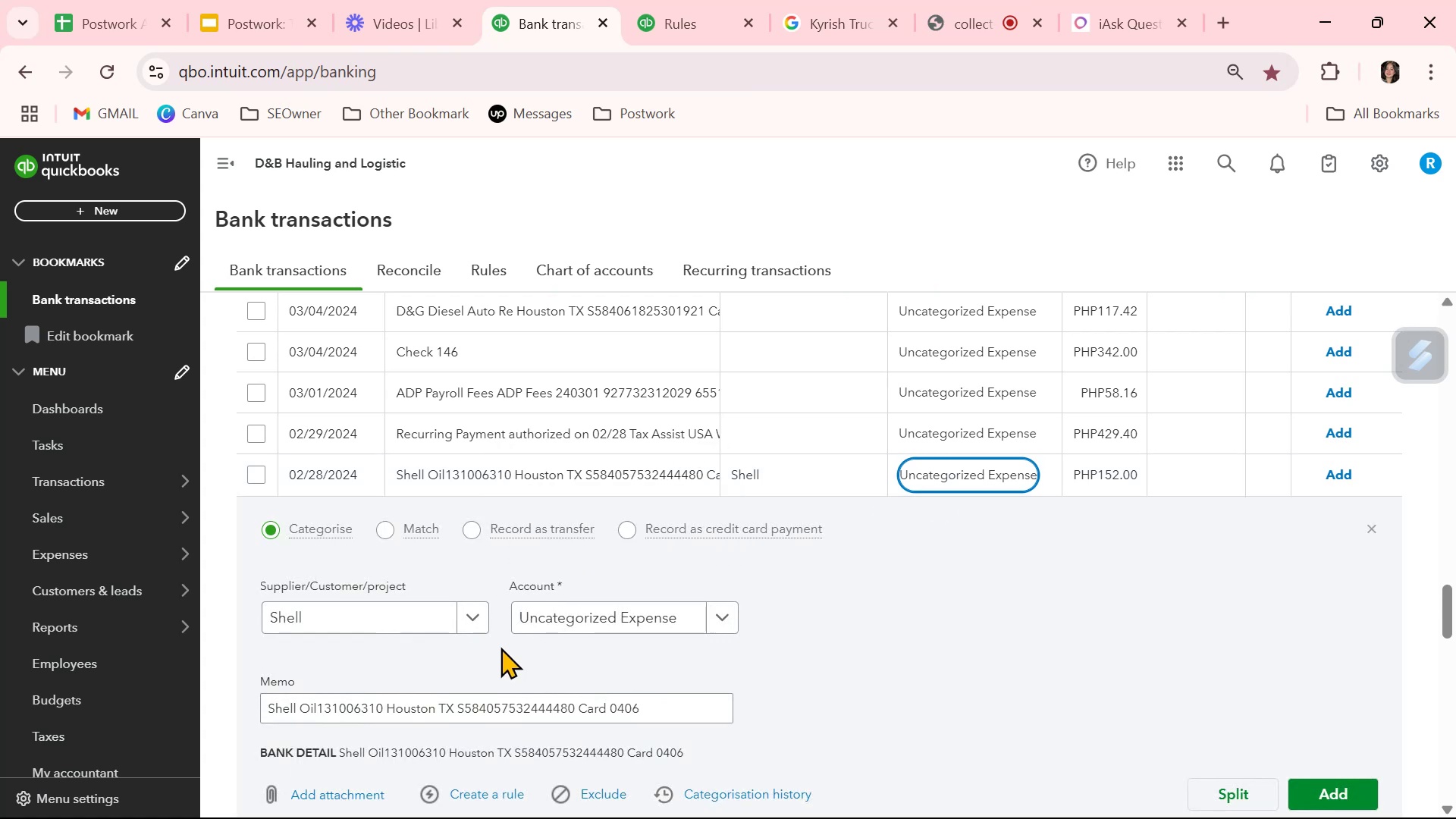 
left_click([574, 622])
 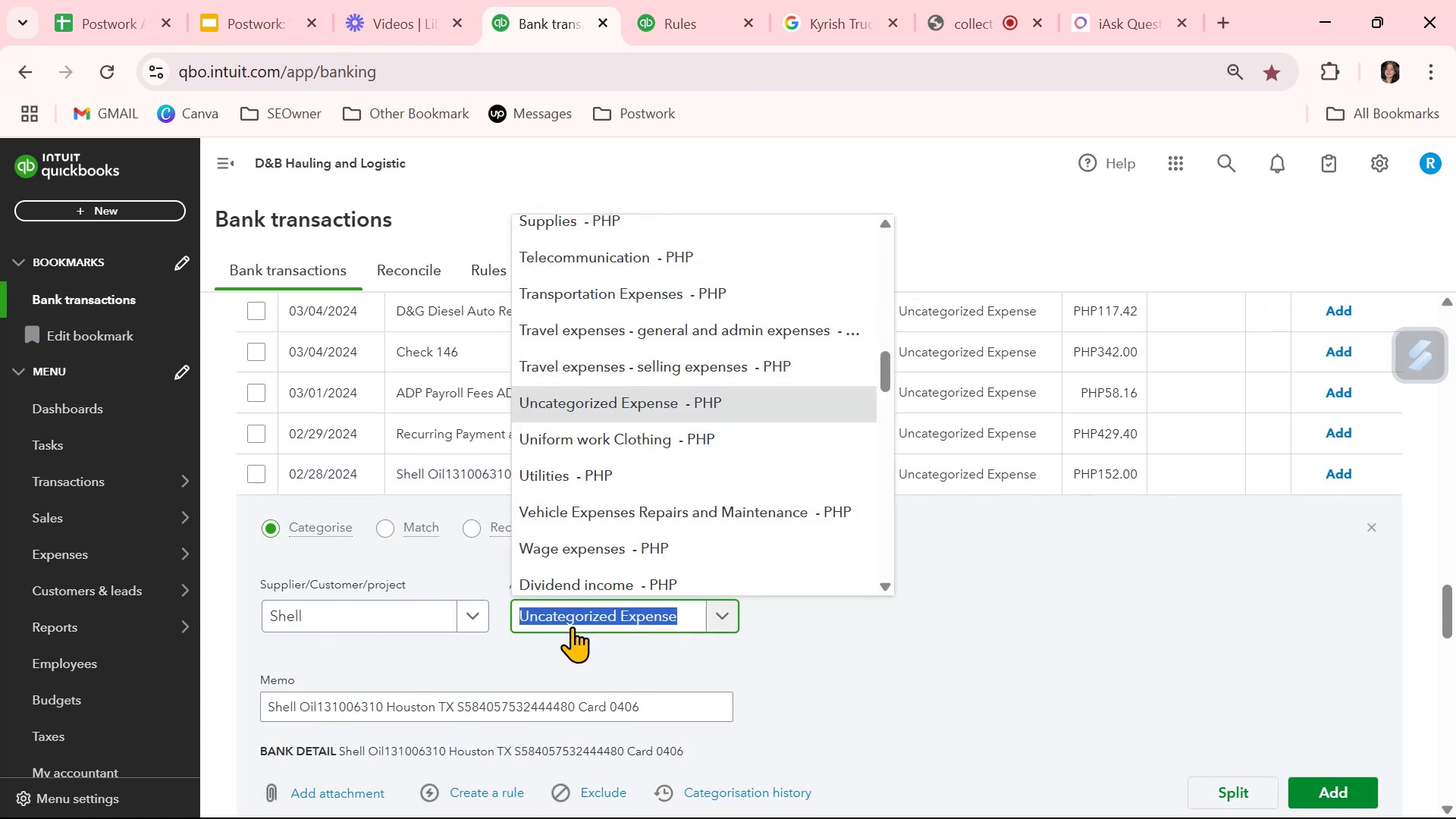 
type(fu)
 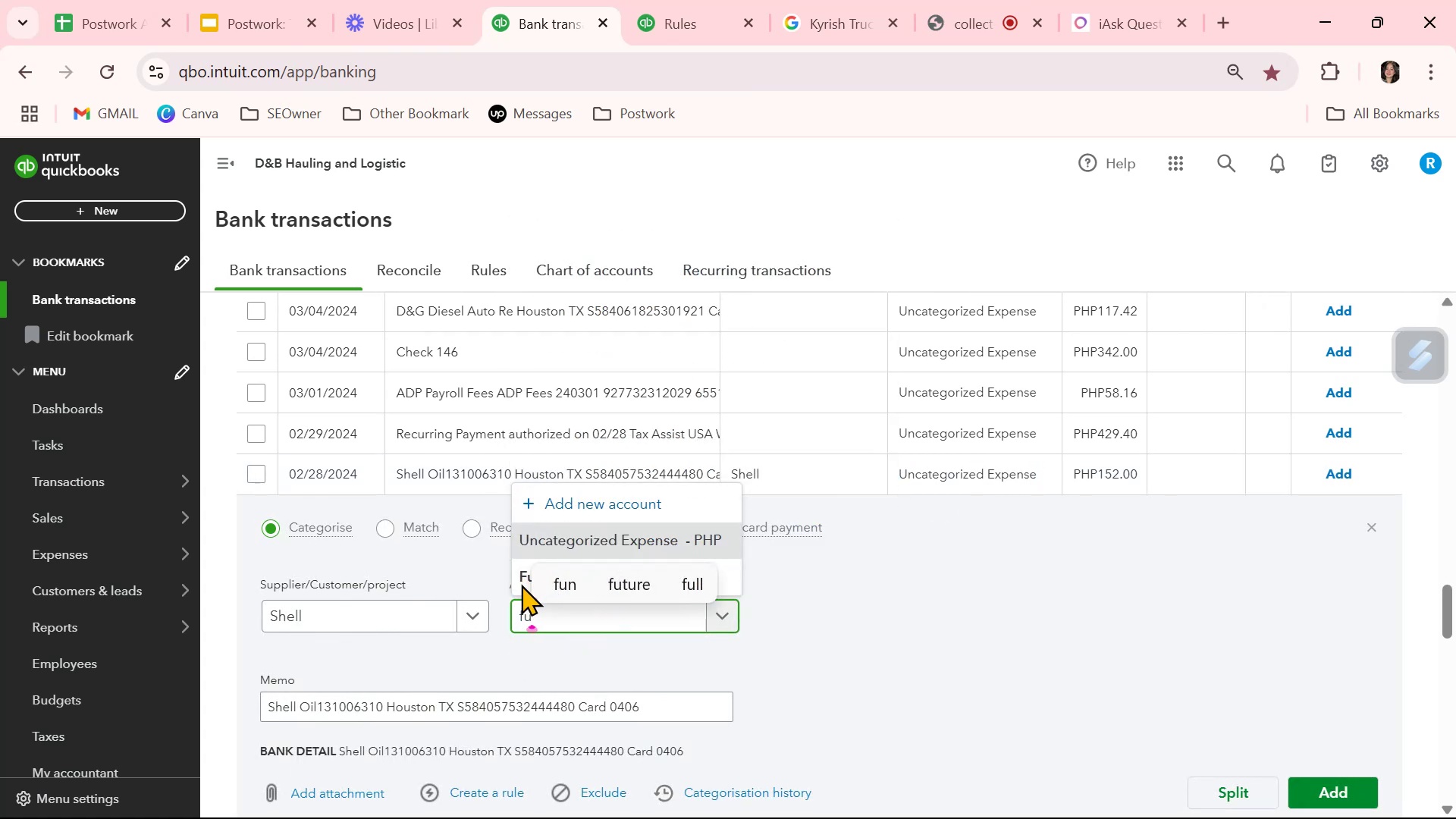 
left_click([518, 585])
 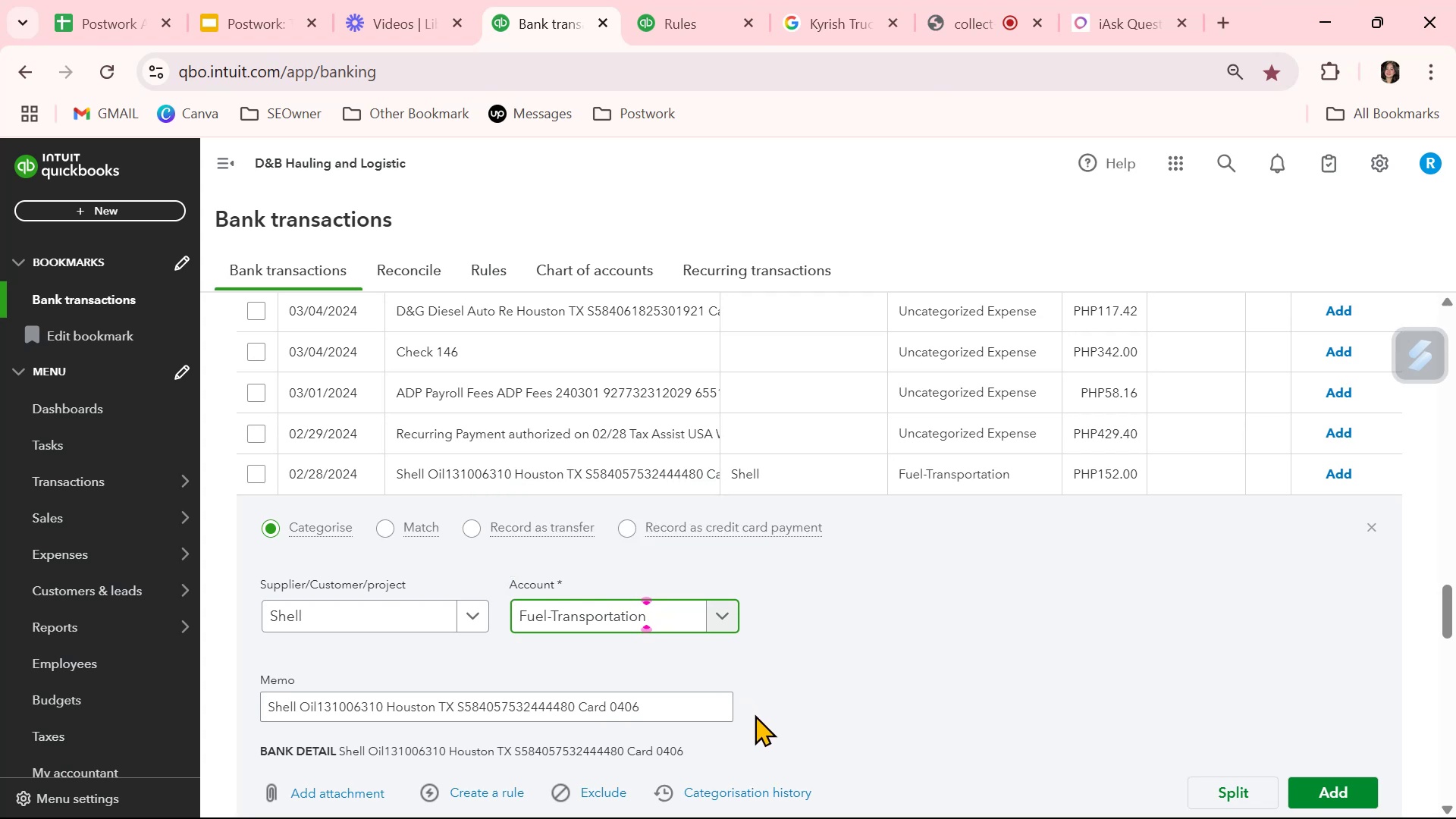 
scroll: coordinate [755, 717], scroll_direction: down, amount: 1.0
 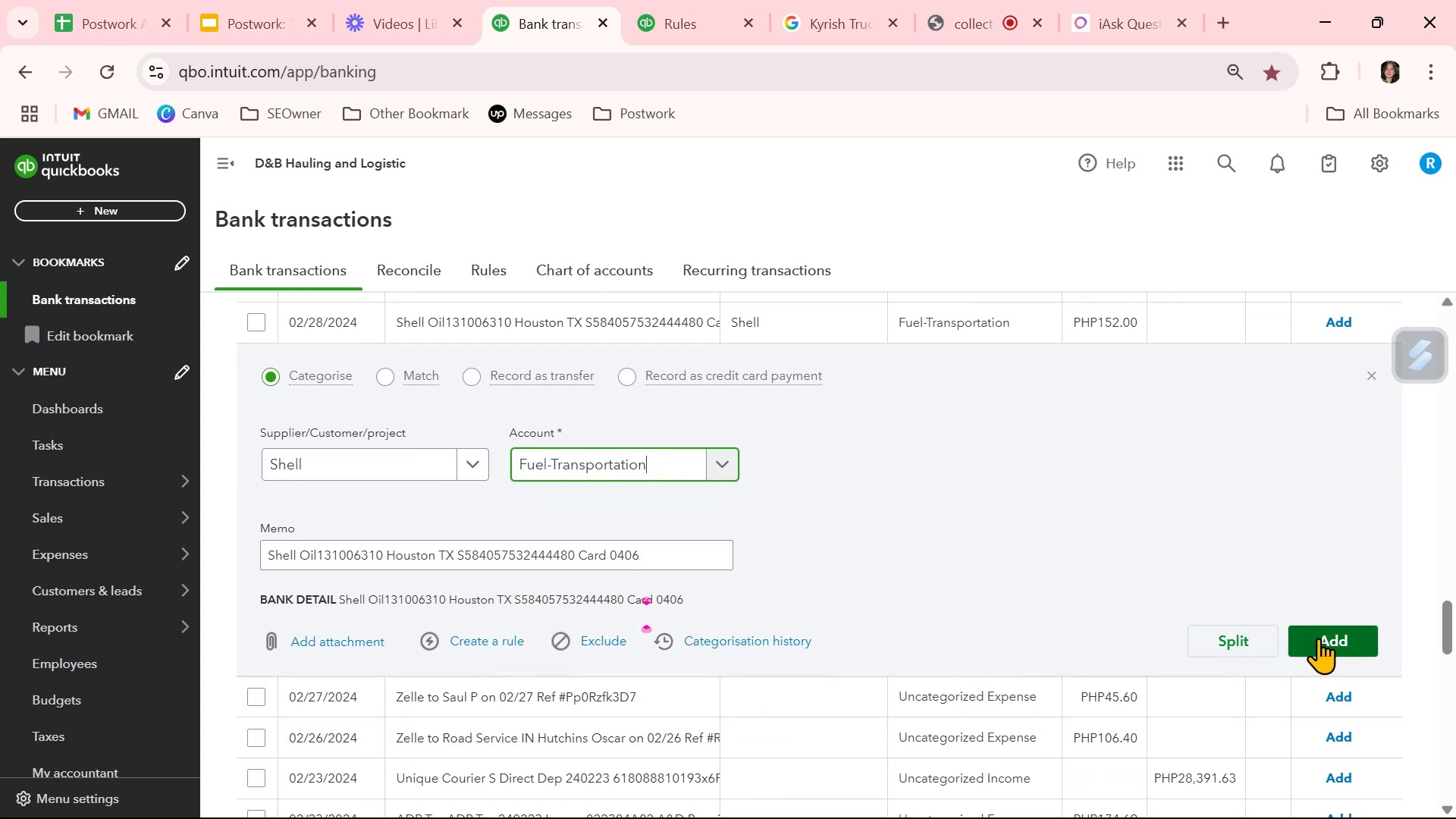 
wait(9.4)
 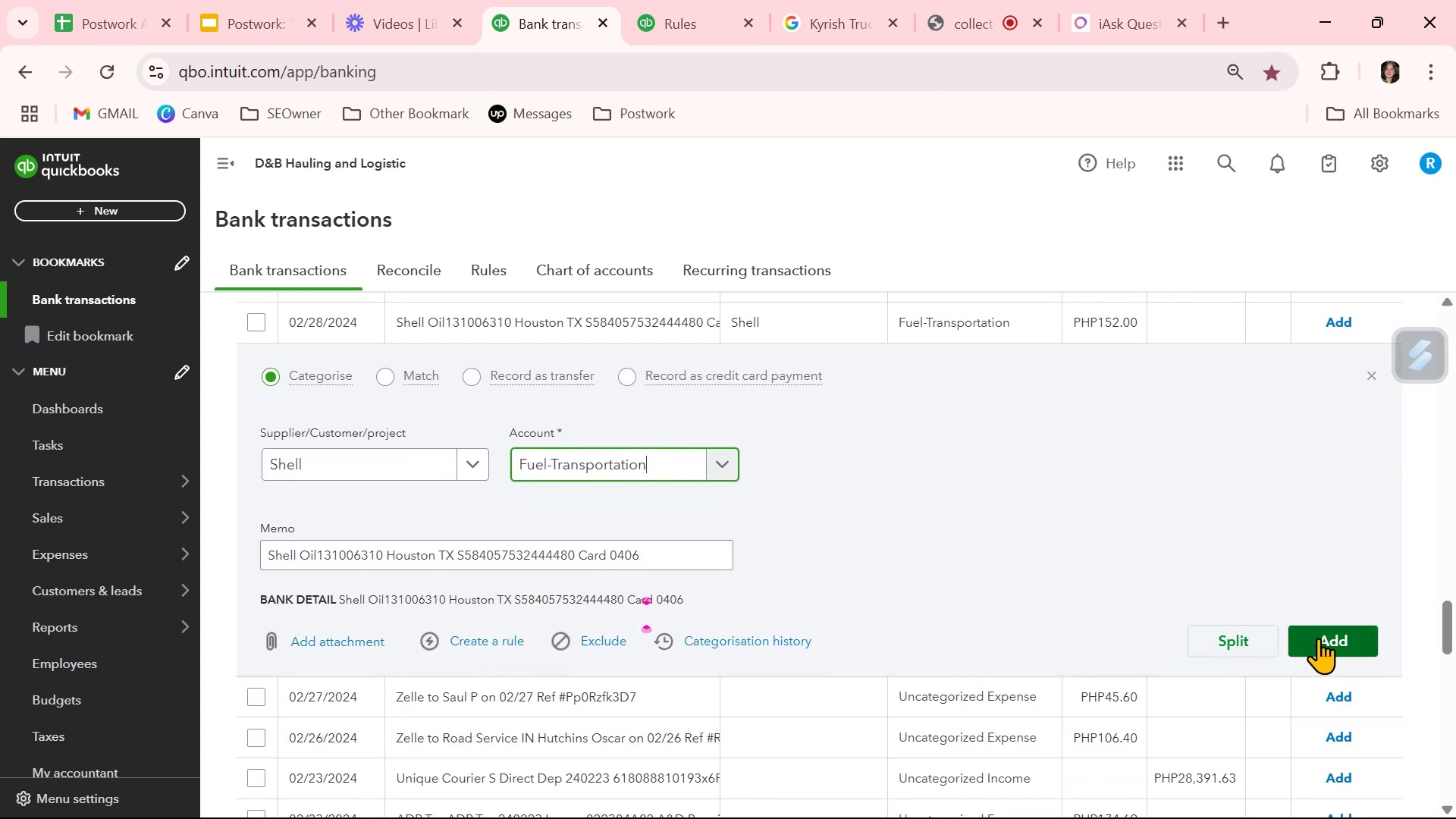 
left_click([668, 21])
 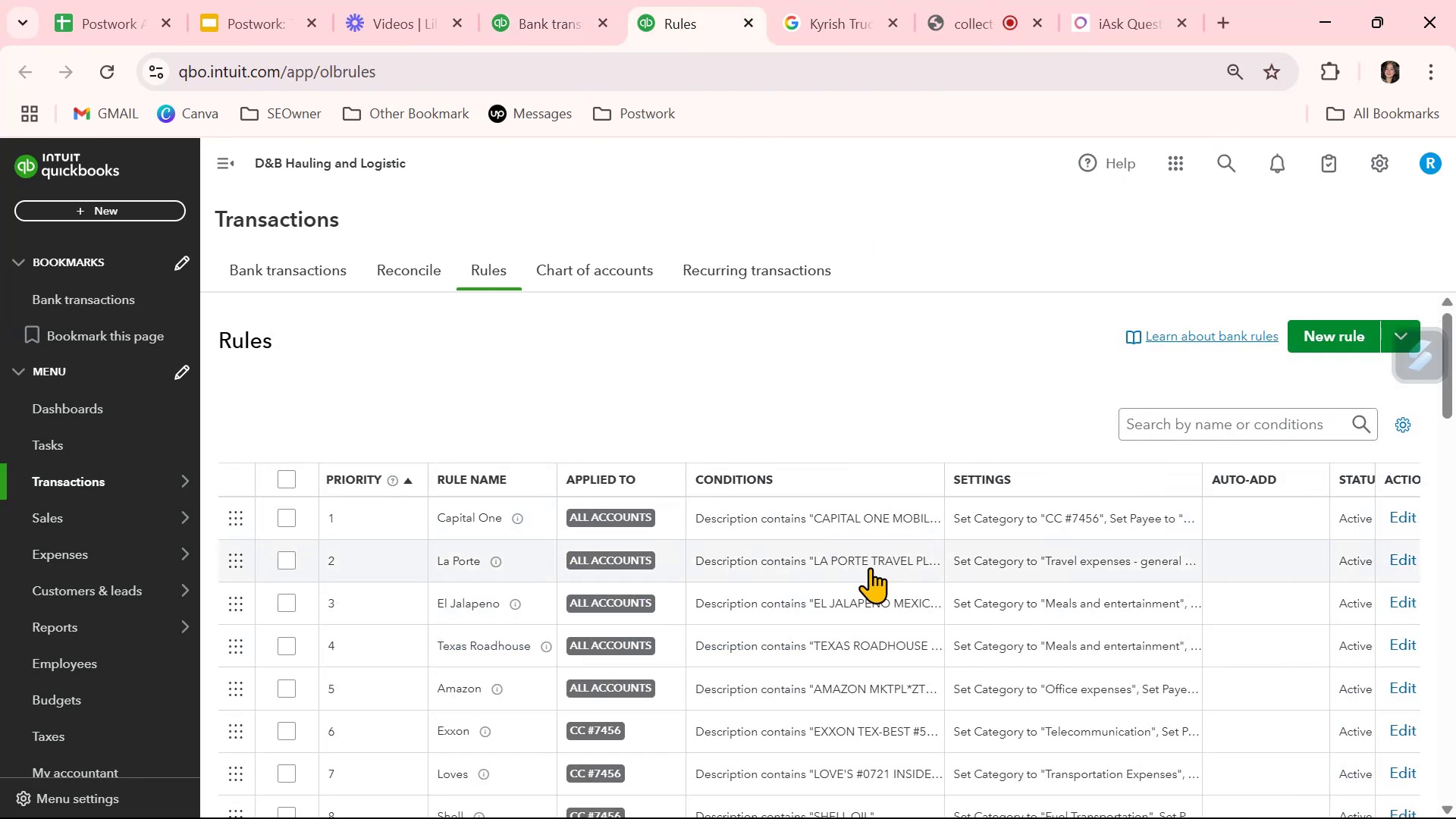 
scroll: coordinate [875, 565], scroll_direction: down, amount: 3.0
 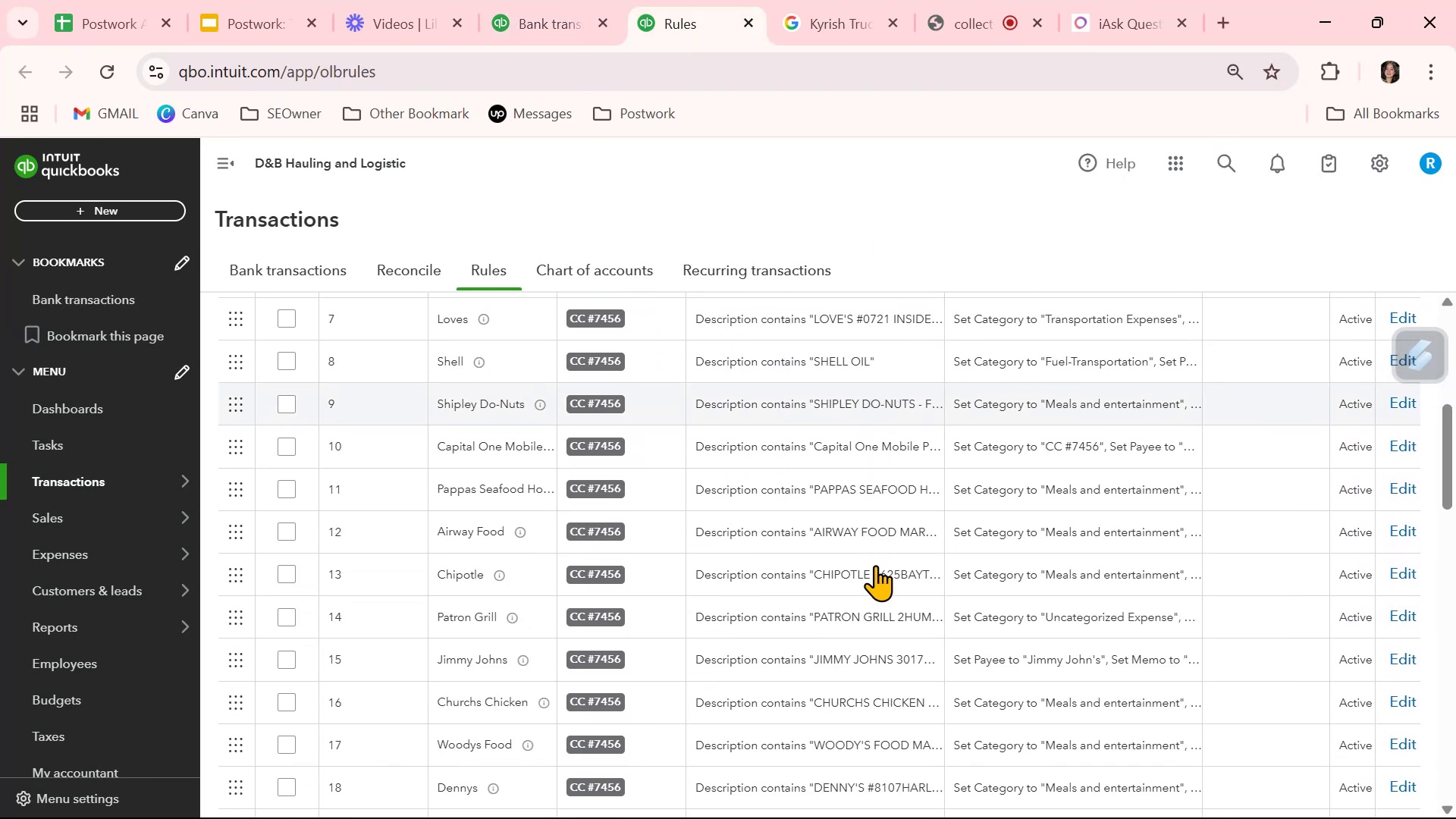 
scroll: coordinate [875, 565], scroll_direction: up, amount: 1.0
 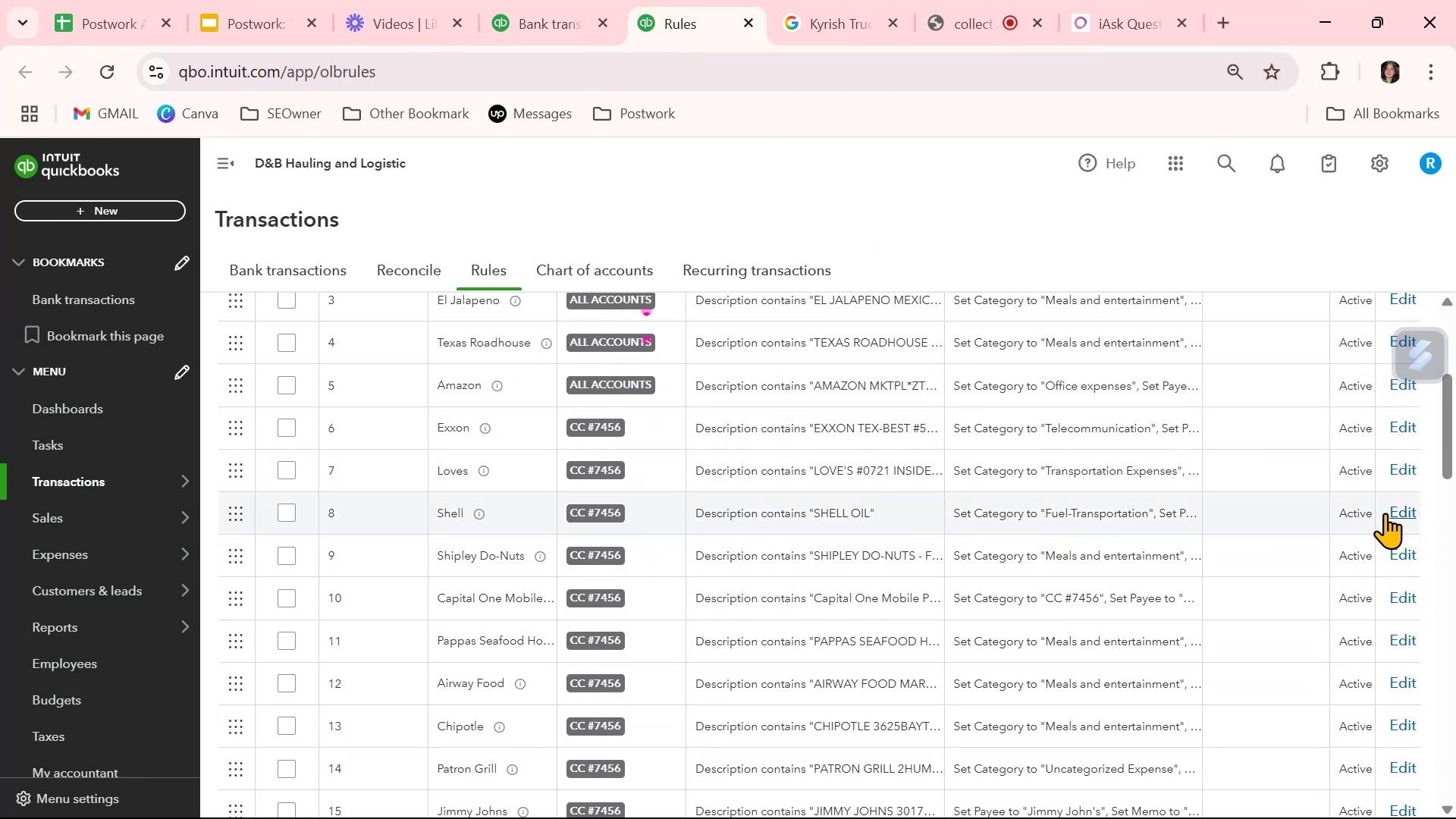 
left_click([1406, 512])
 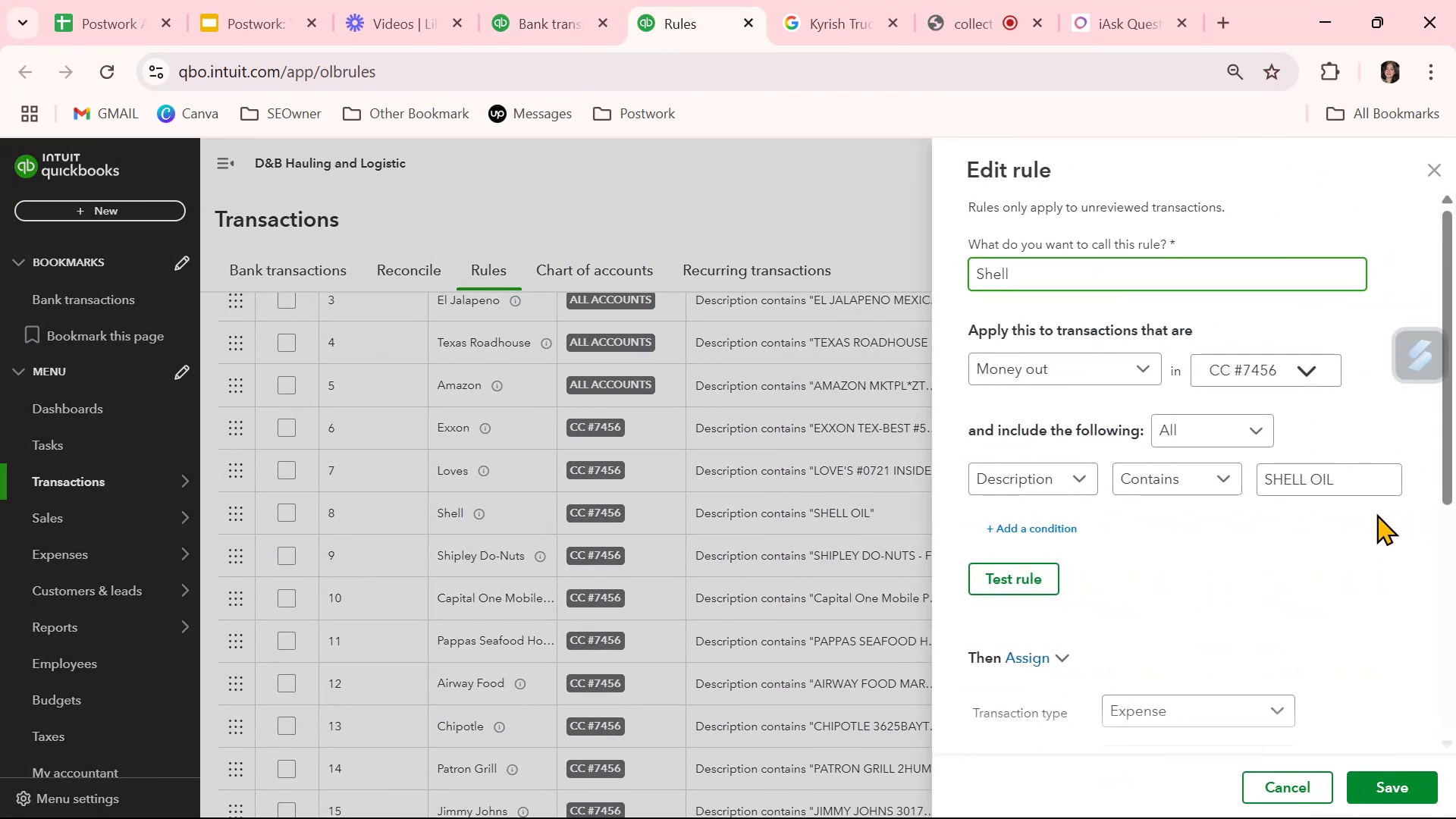 
left_click([1013, 570])
 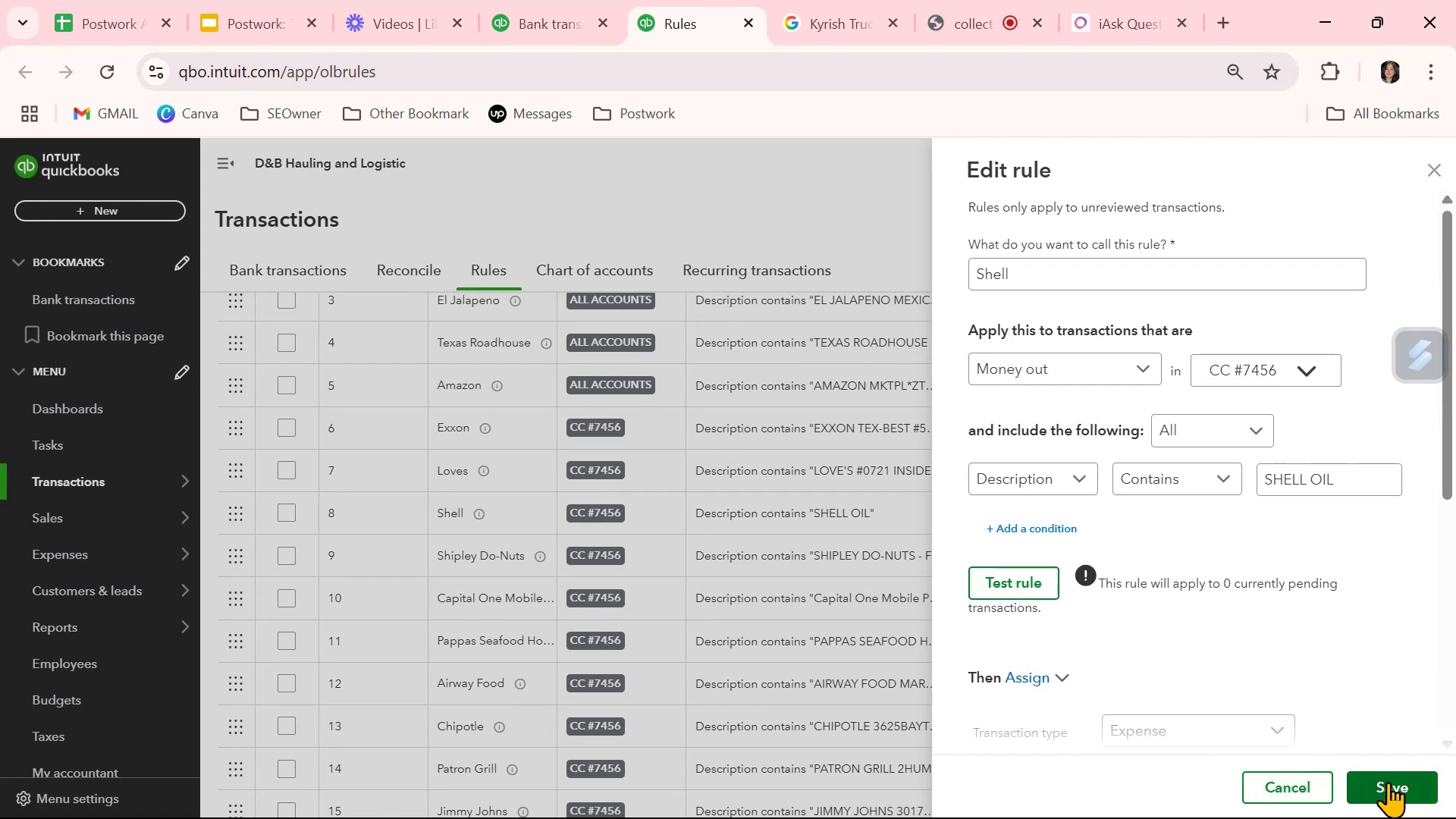 
left_click([1391, 784])
 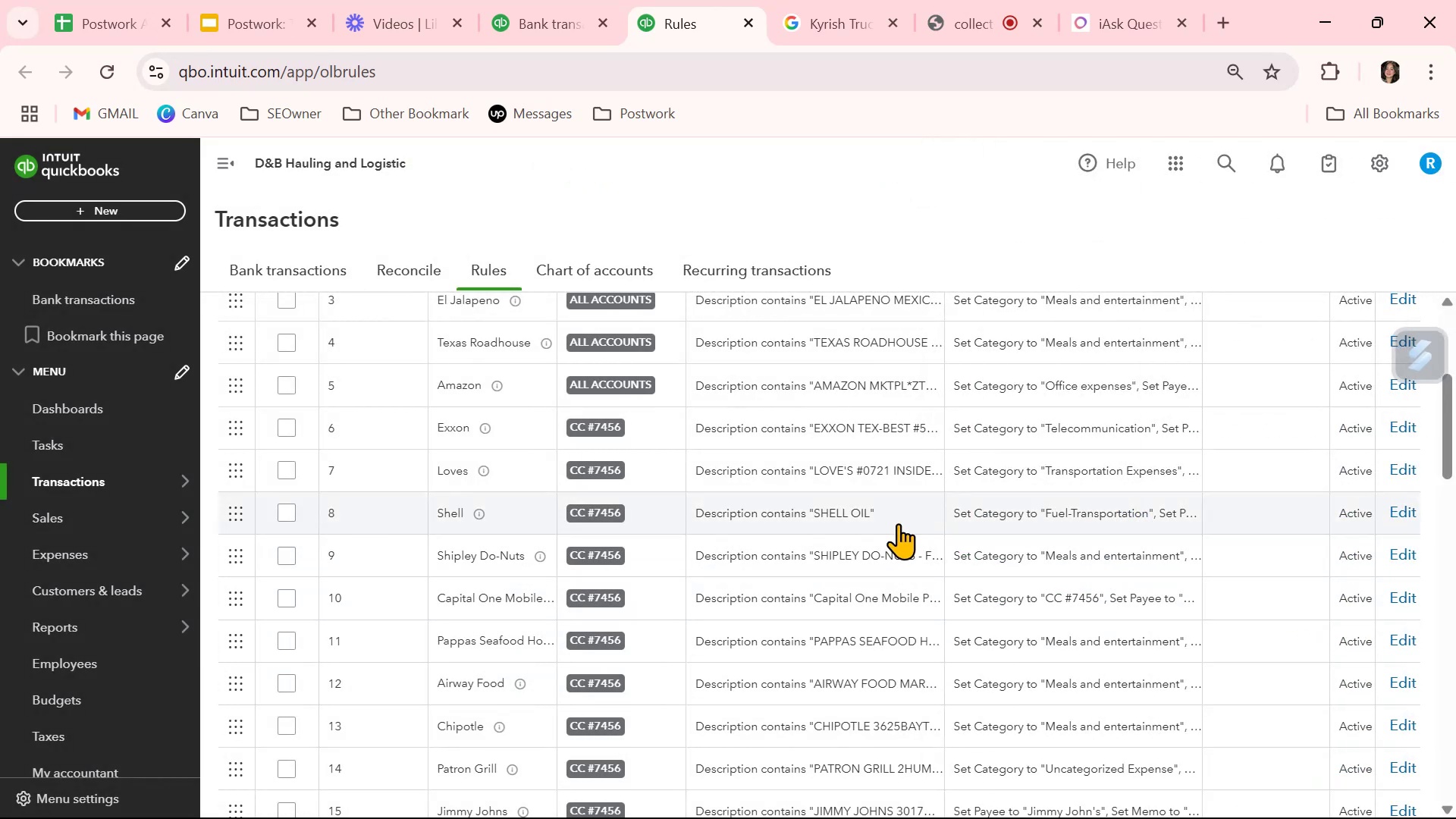 
wait(6.06)
 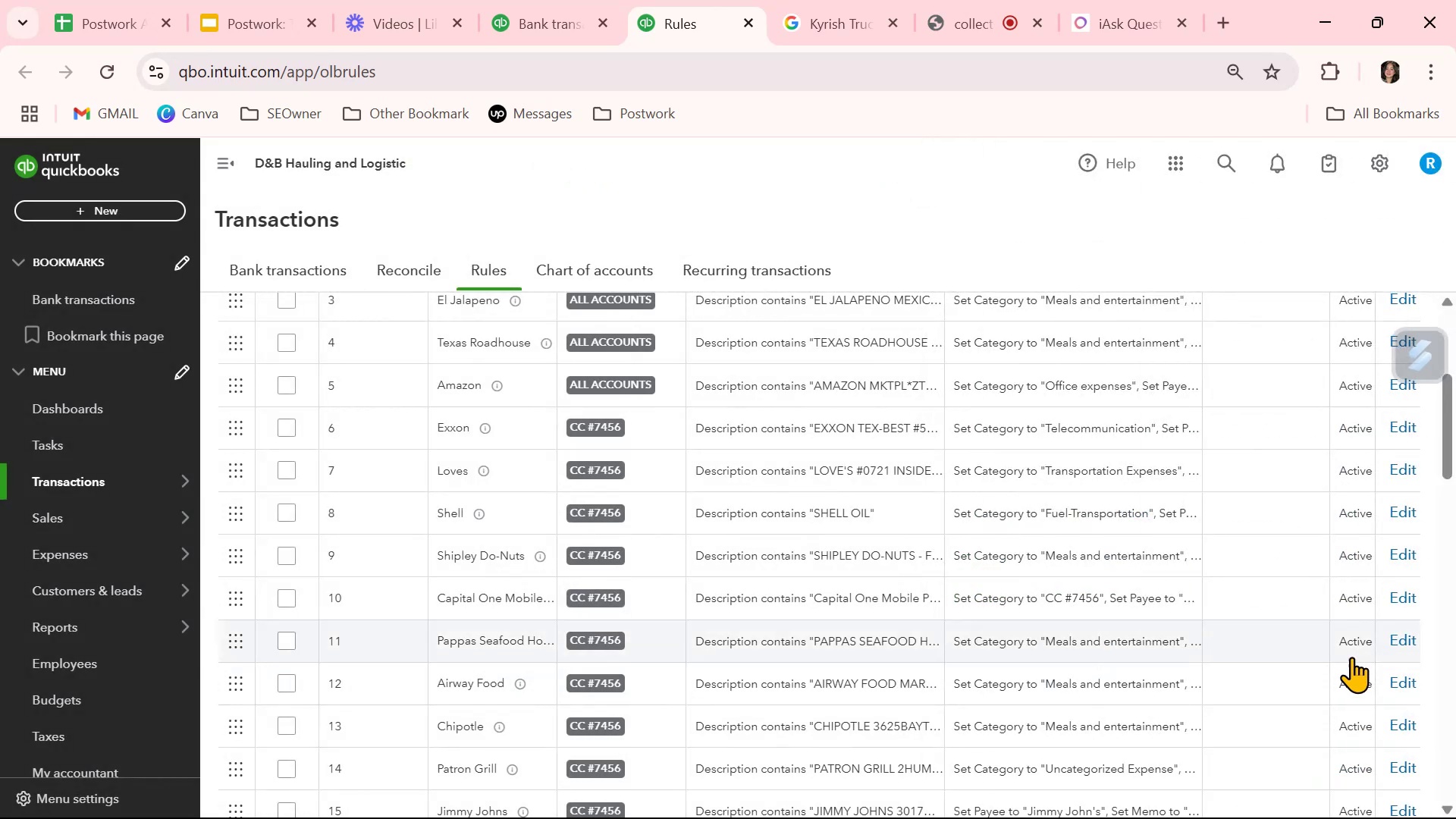 
scroll: coordinate [899, 616], scroll_direction: down, amount: 6.0
 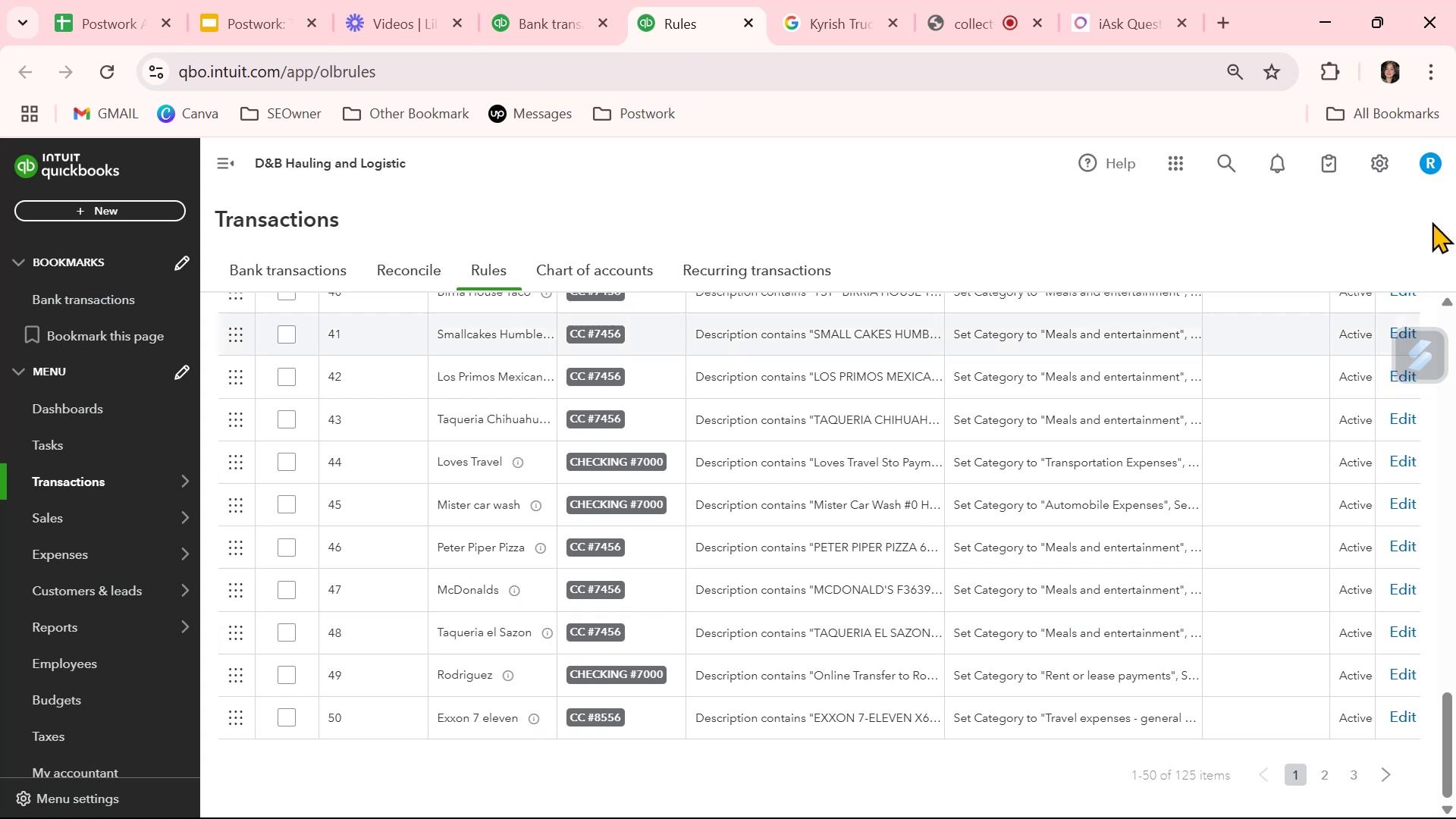 
wait(8.17)
 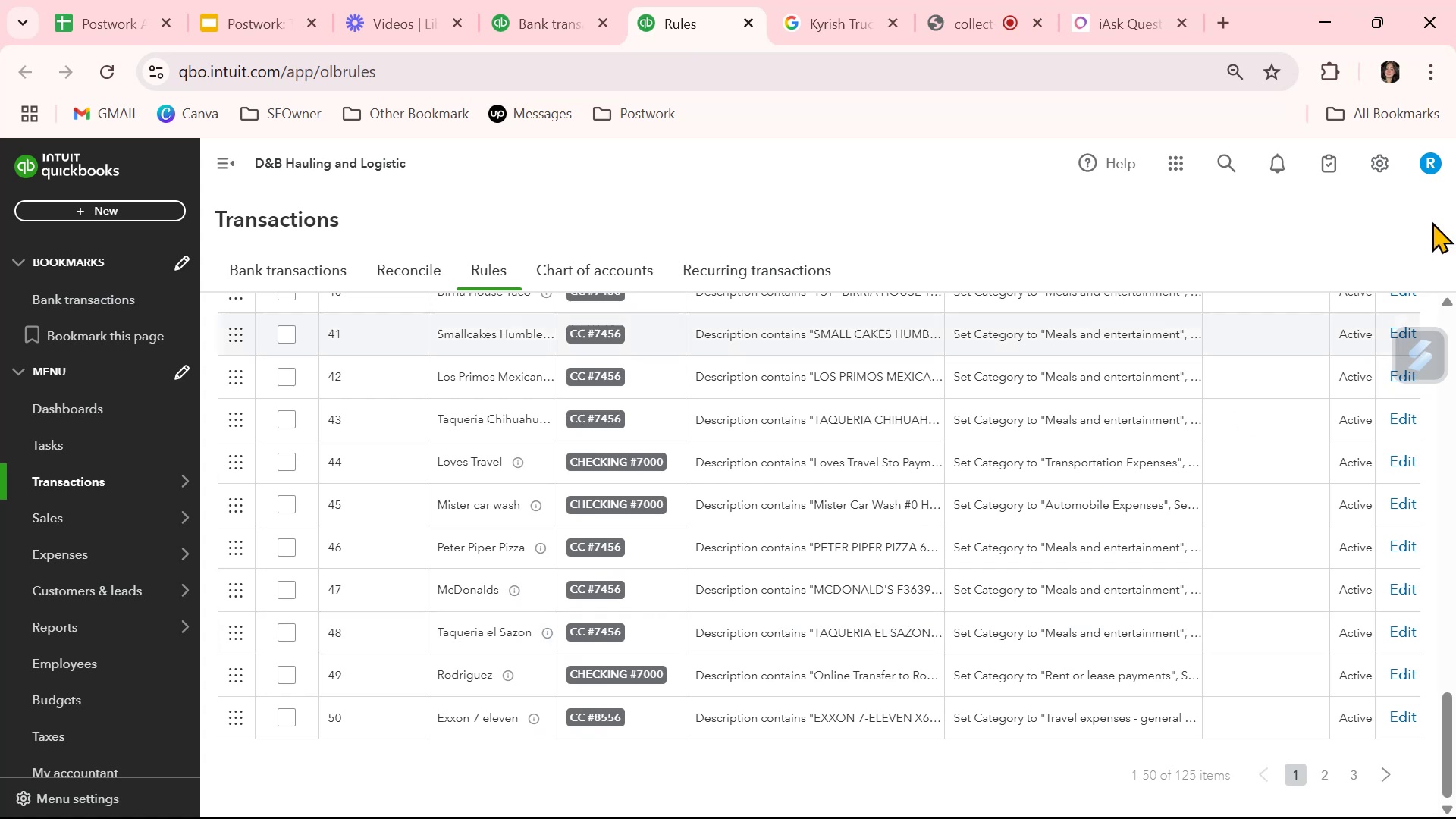 
left_click([547, 16])
 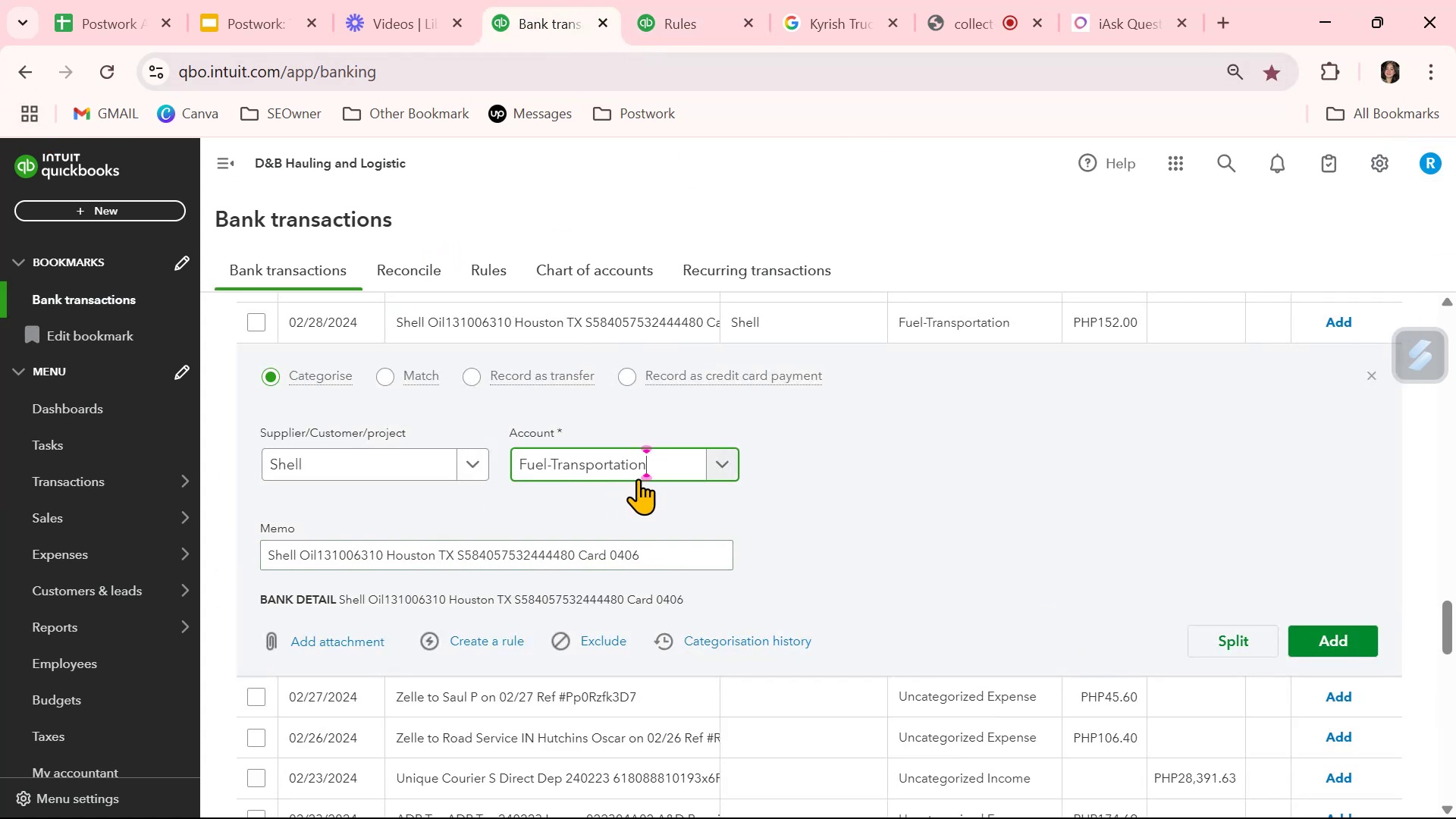 
left_click([997, 517])
 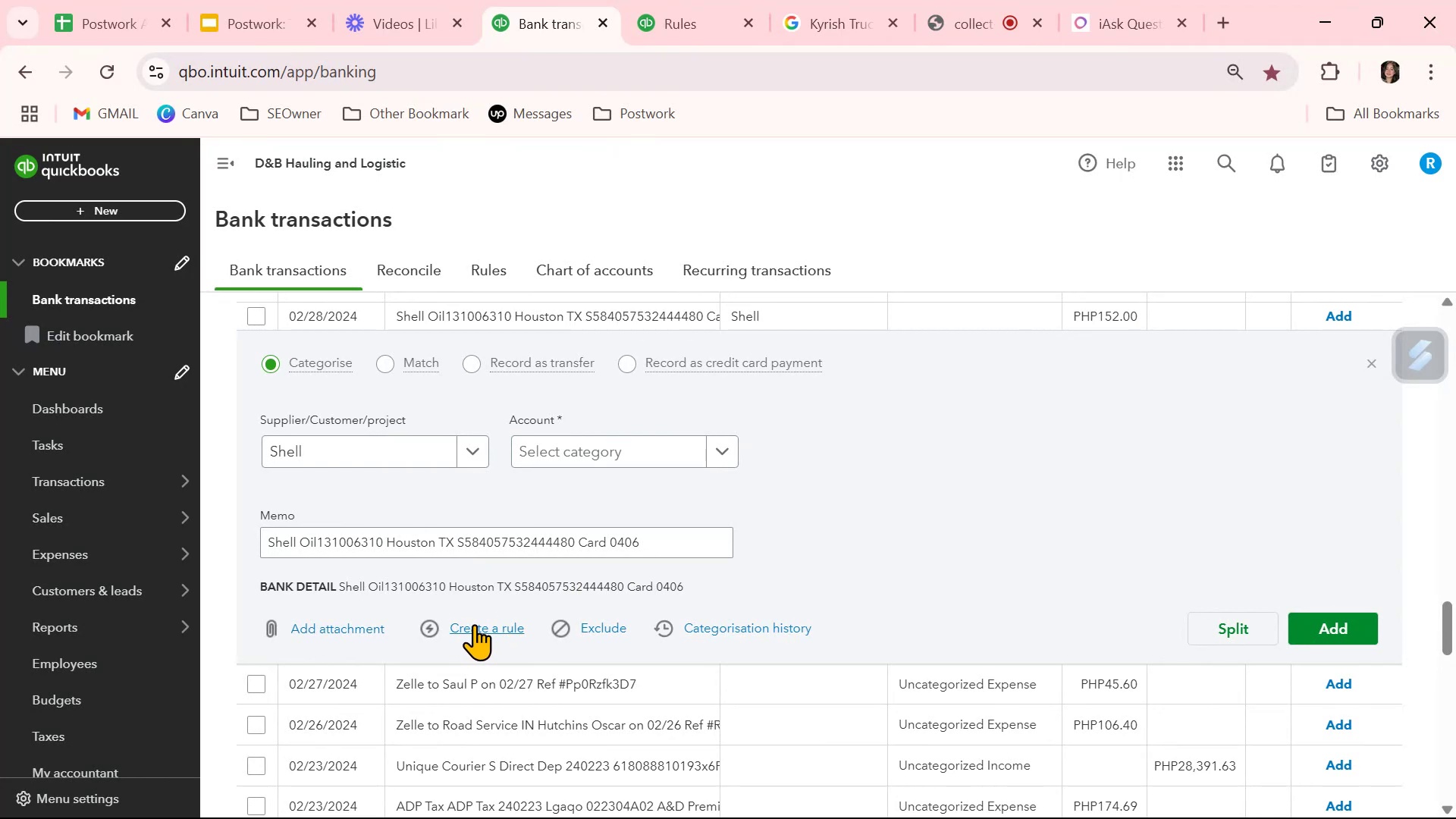 
left_click([574, 443])
 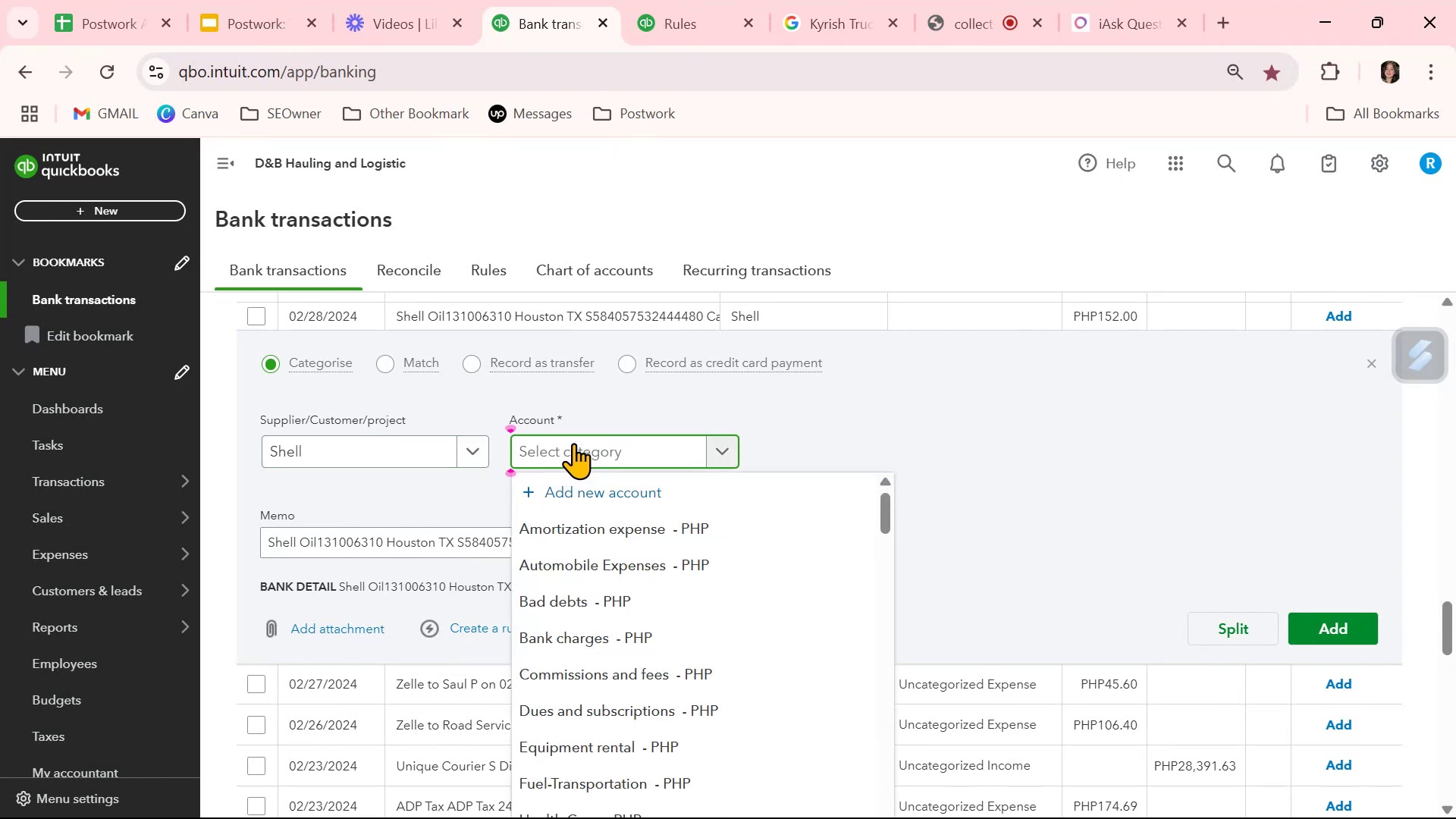 
type(fuel)
 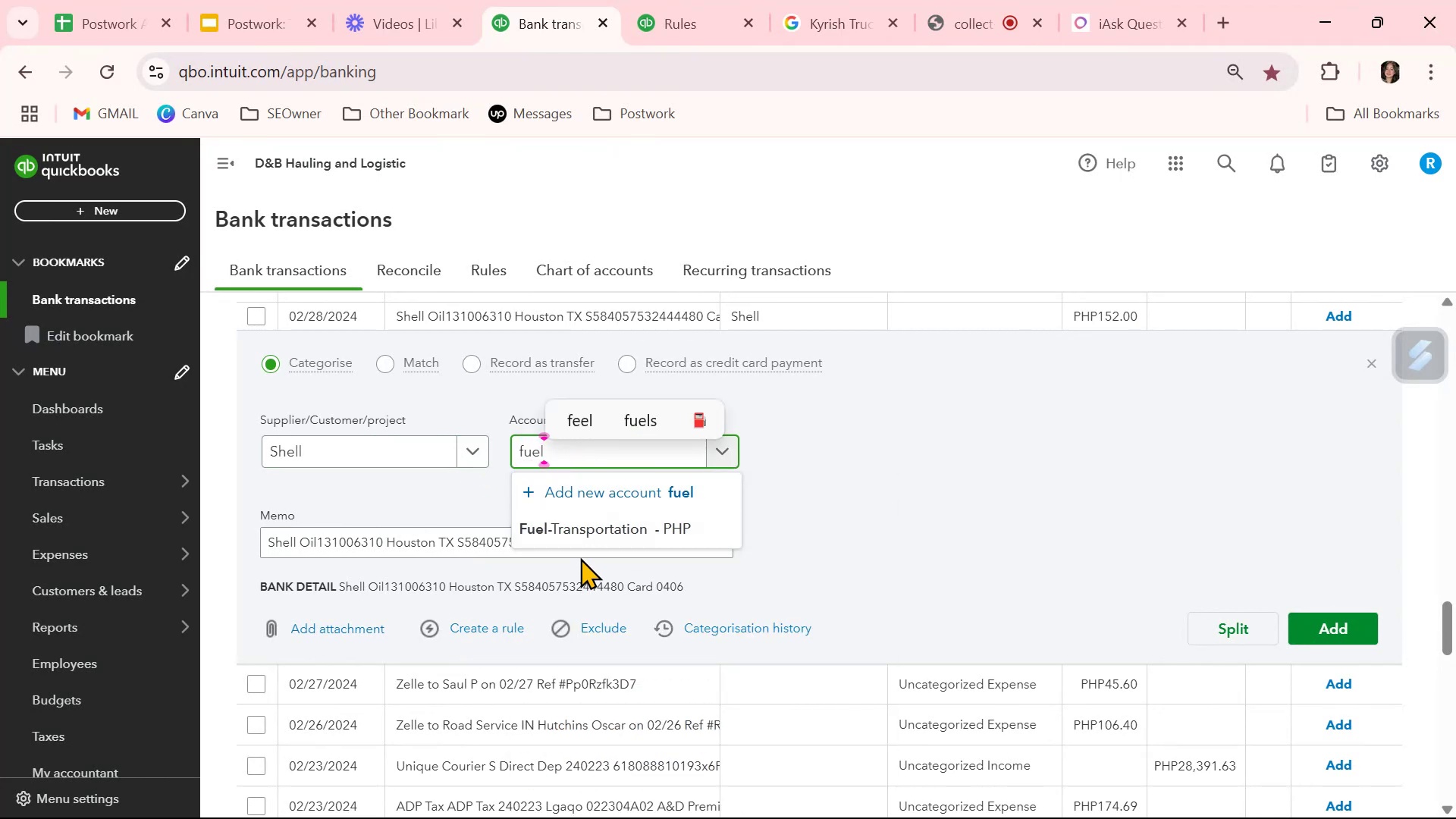 
left_click([576, 533])
 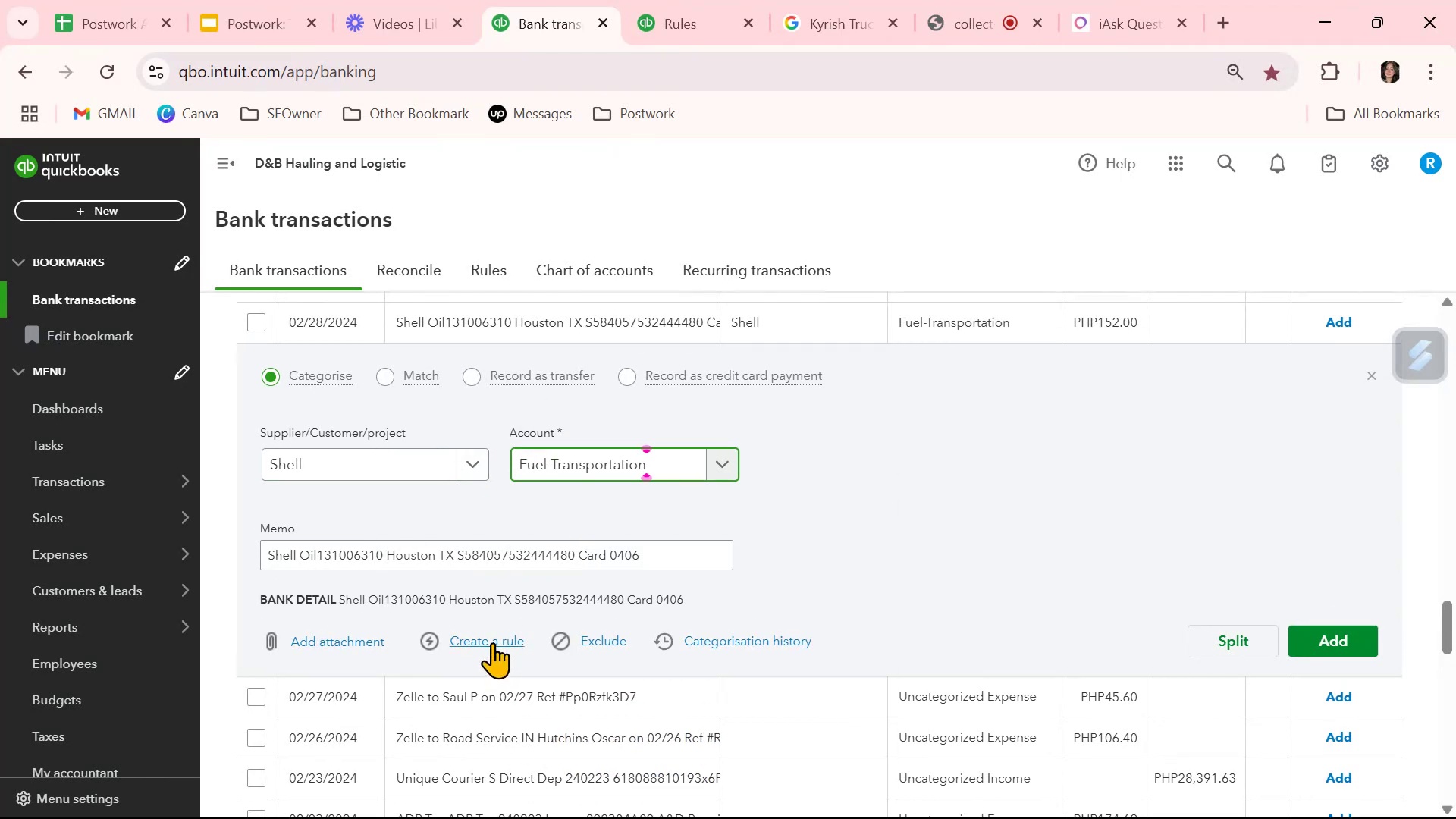 
left_click([492, 642])
 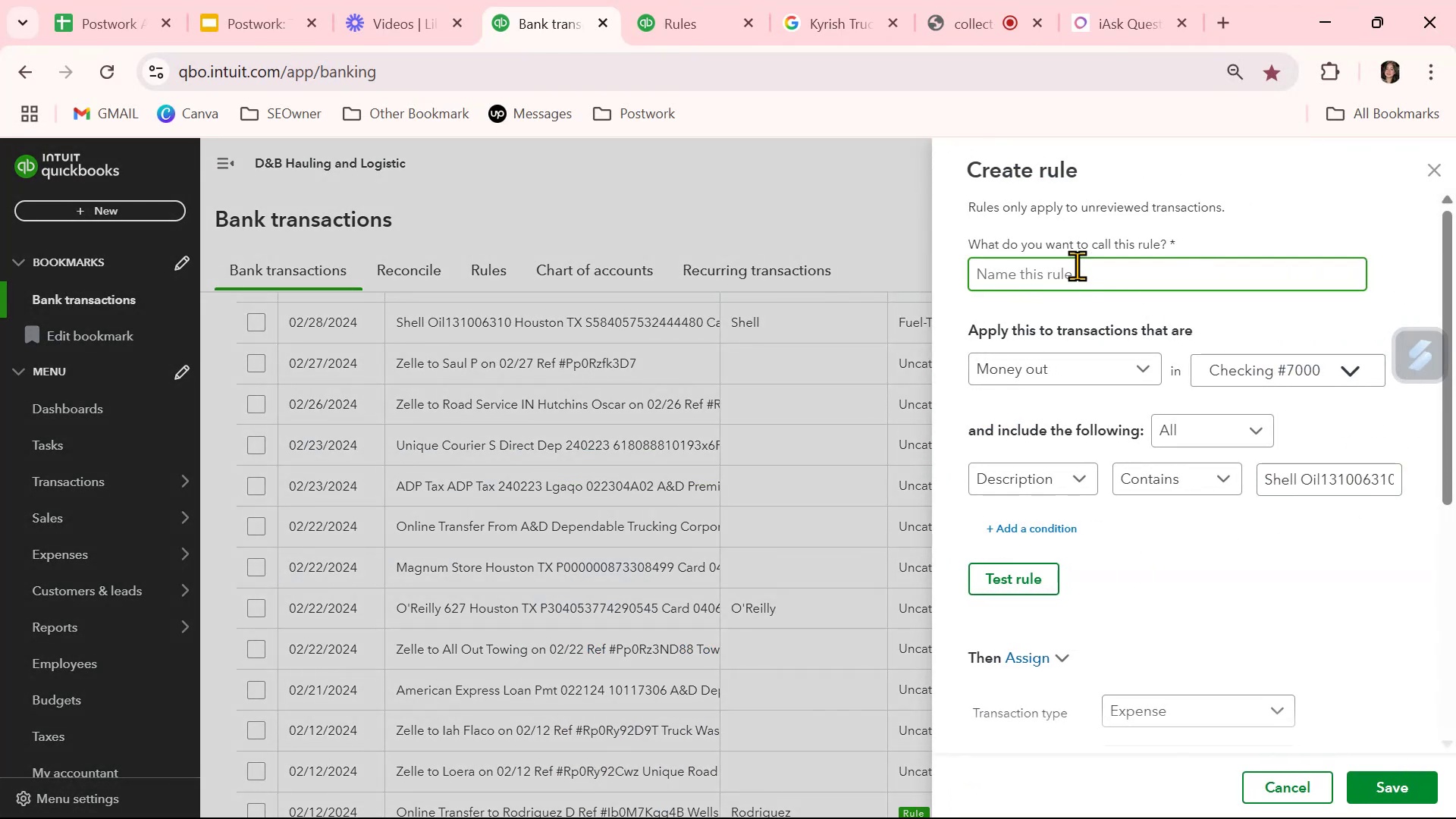 
type(Shell1)
 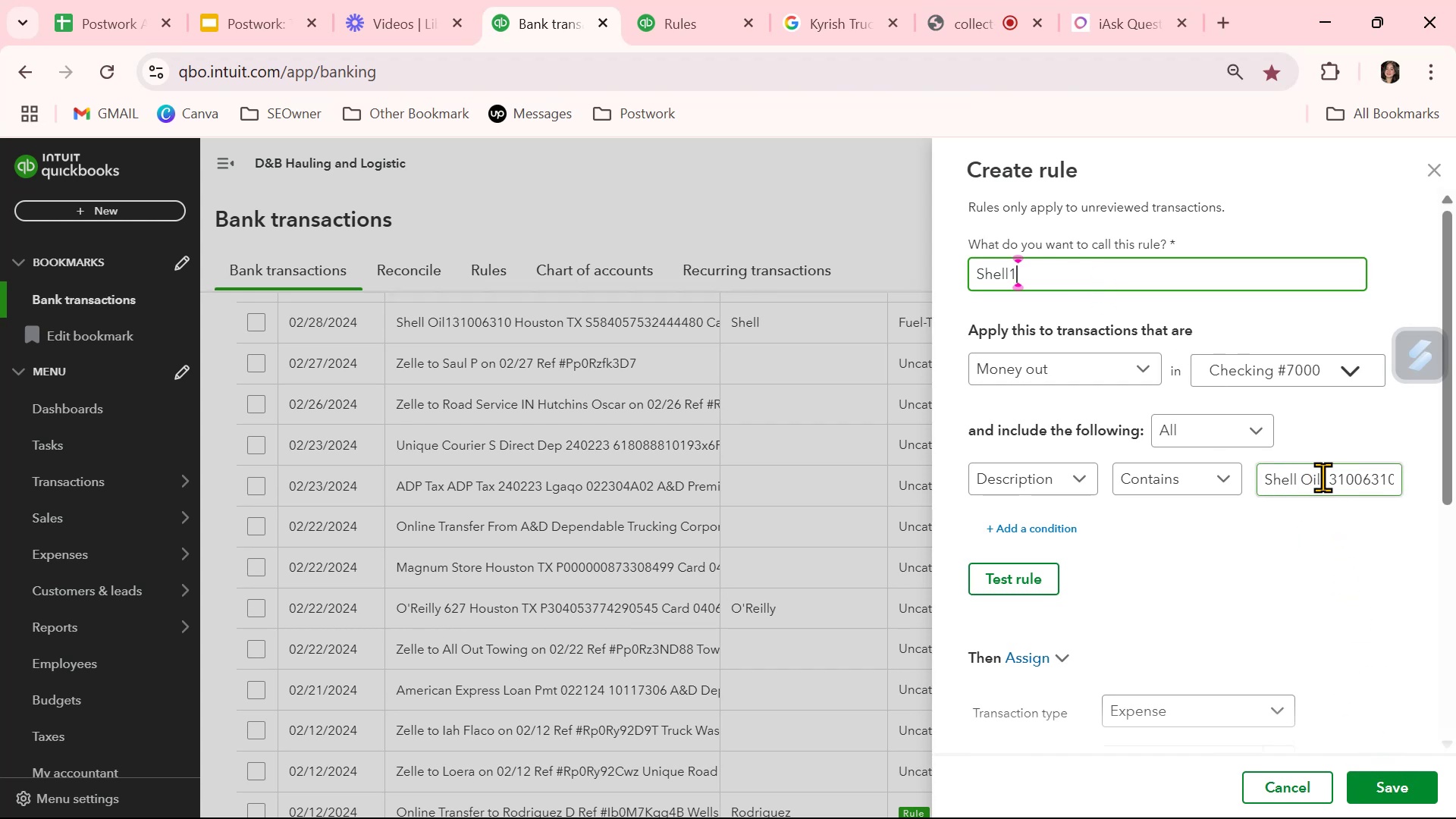 
left_click_drag(start_coordinate=[1323, 482], to_coordinate=[1455, 481])
 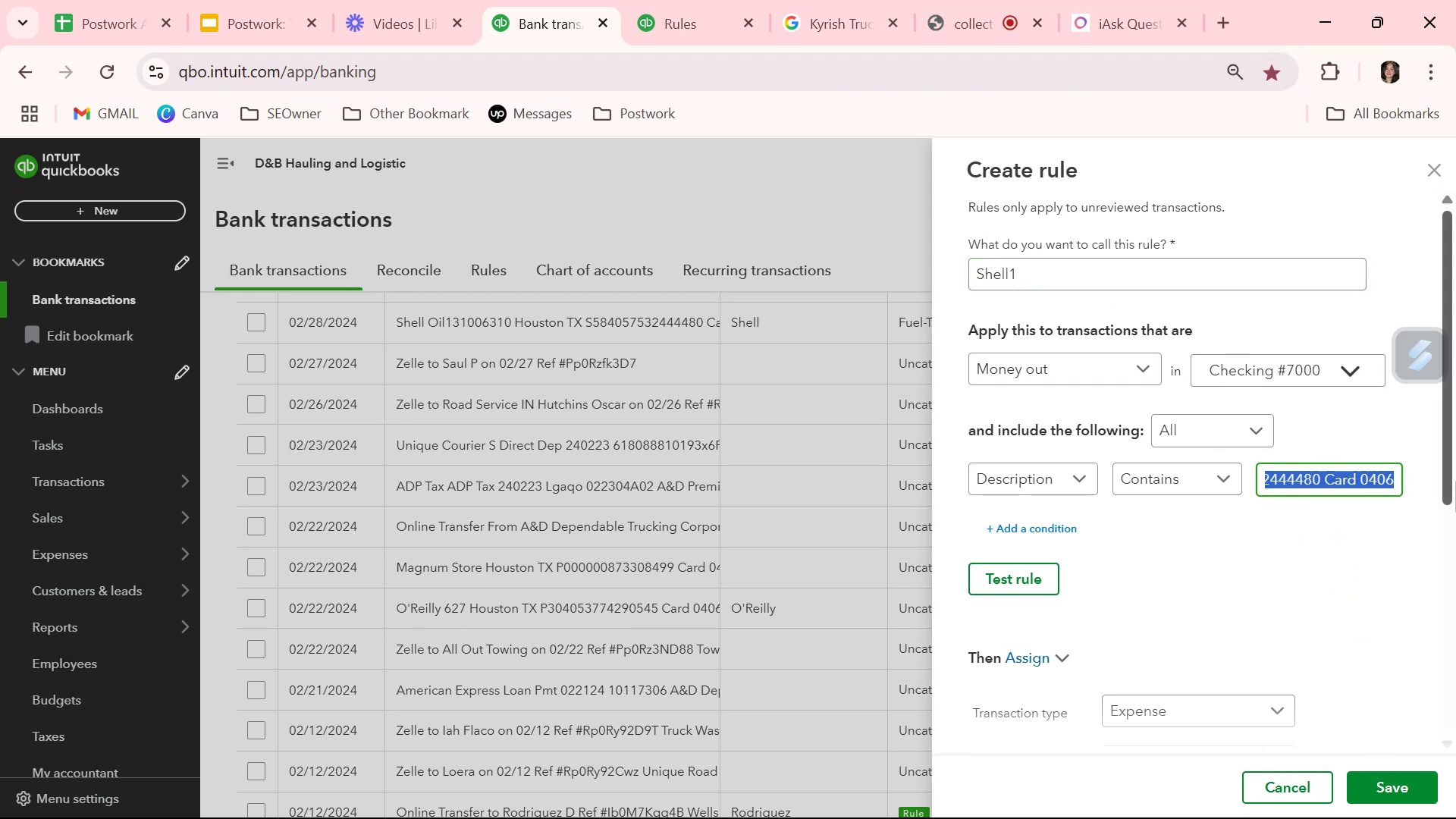 
key(Backspace)
 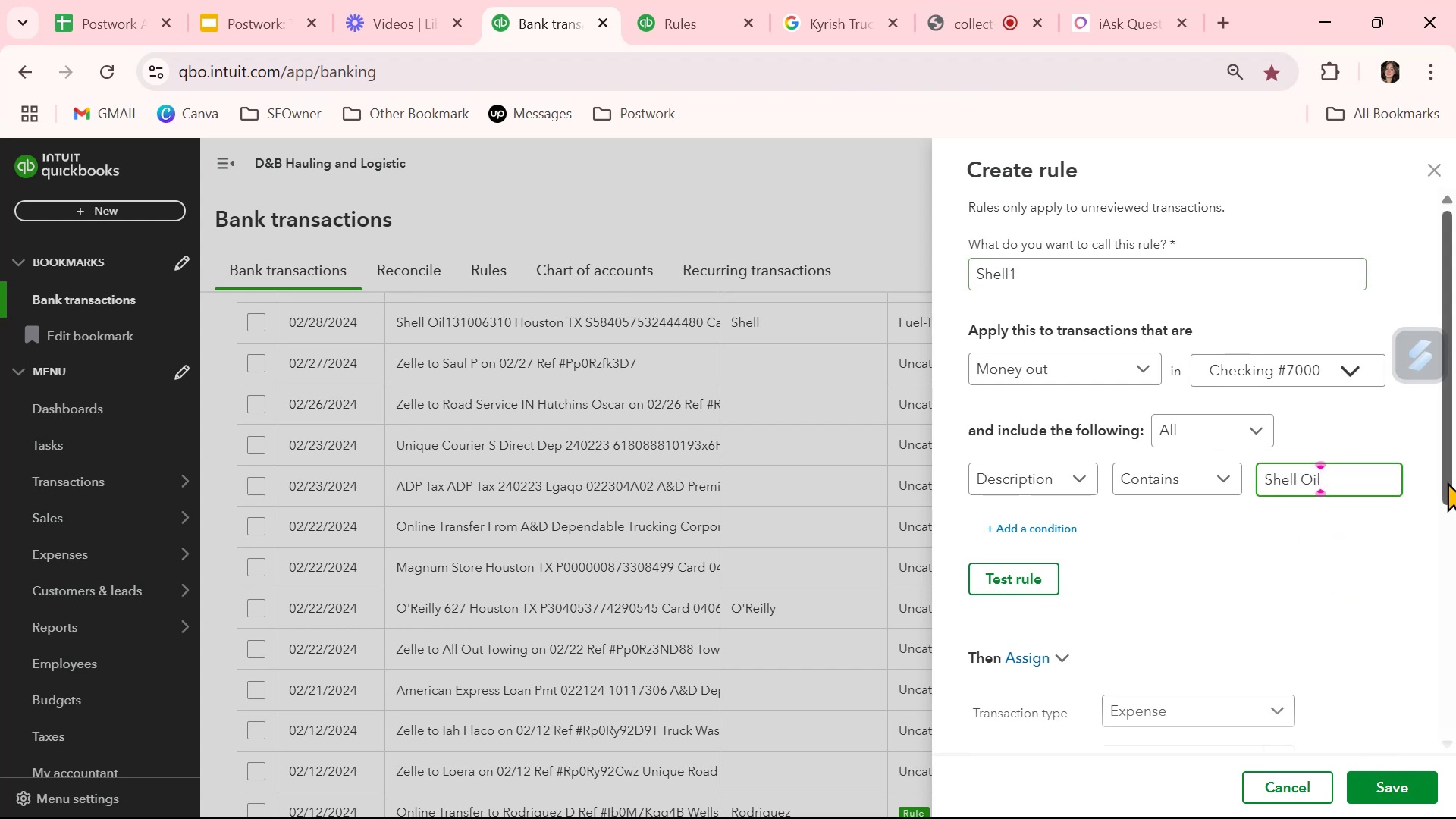 
left_click([1401, 556])
 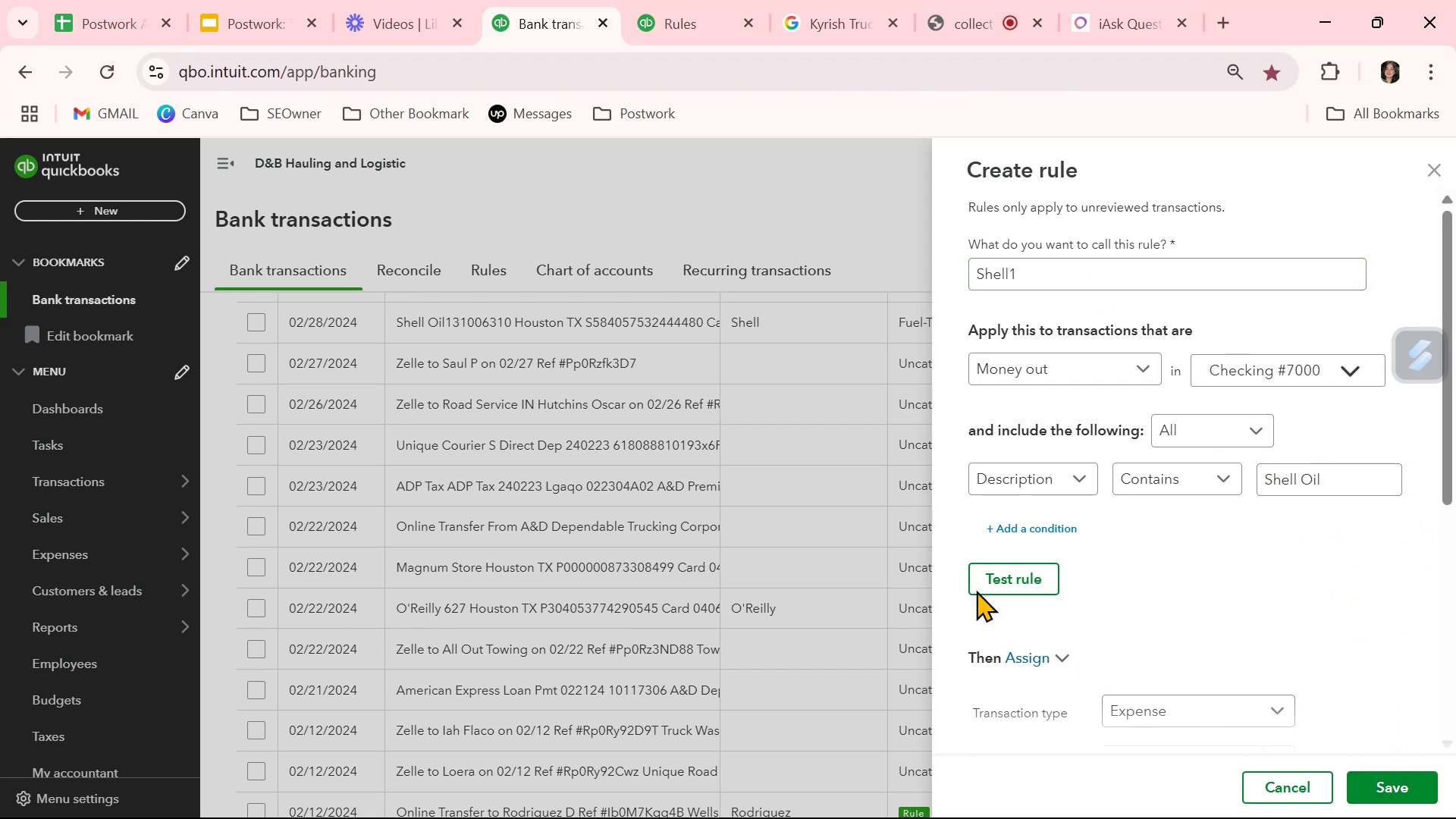 
left_click([990, 573])
 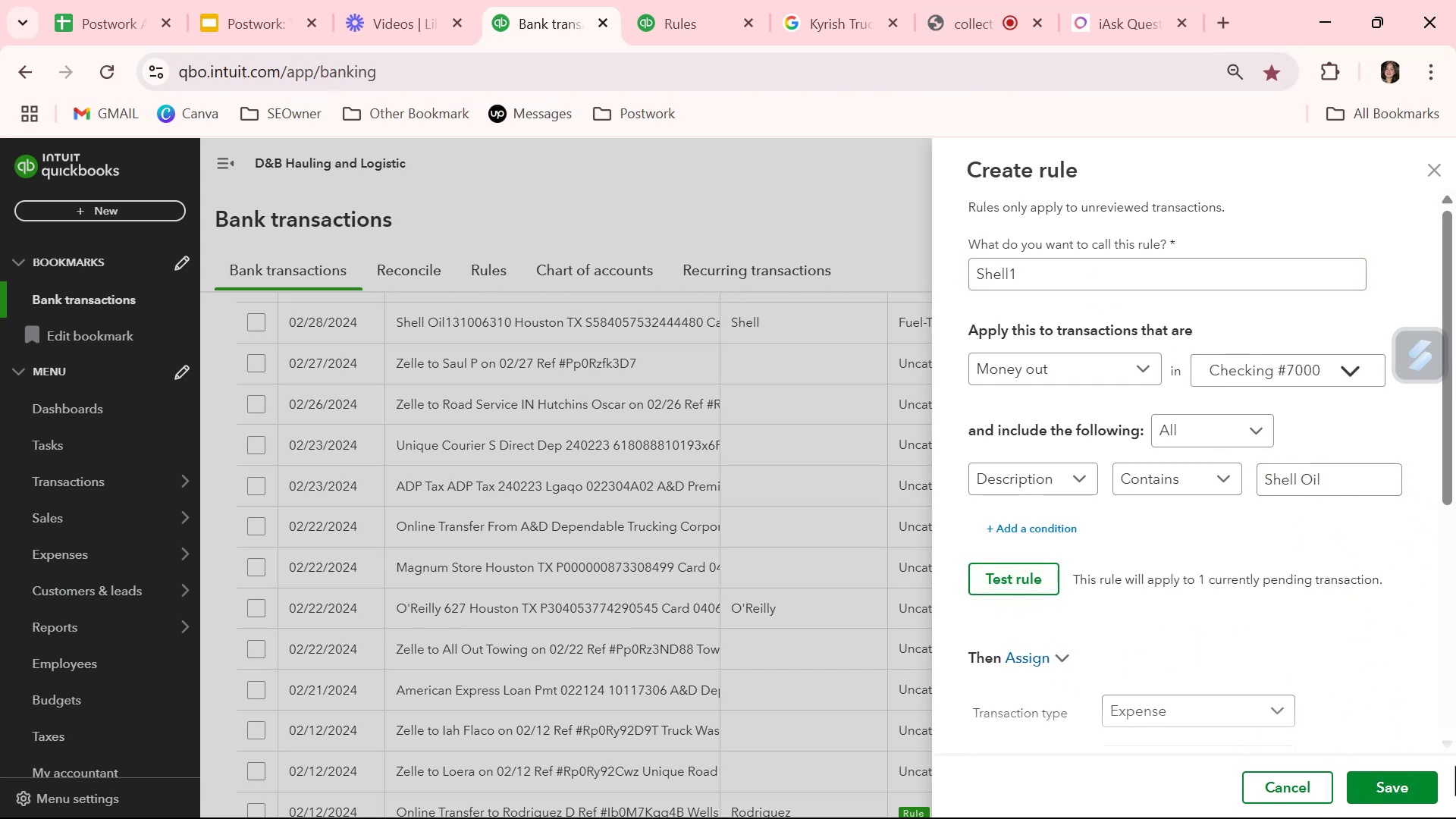 
left_click([1396, 780])
 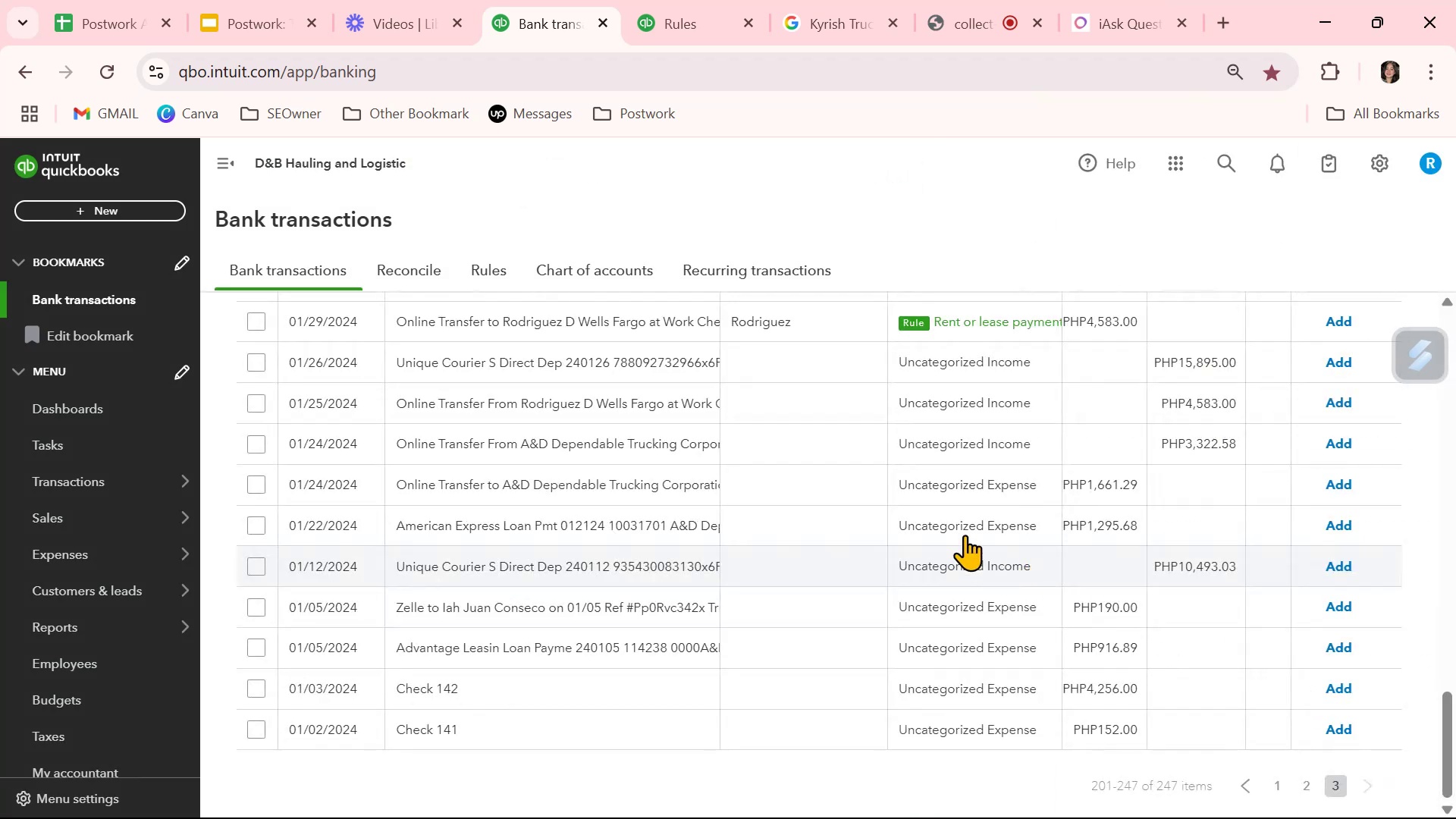 
scroll: coordinate [891, 551], scroll_direction: up, amount: 5.0
 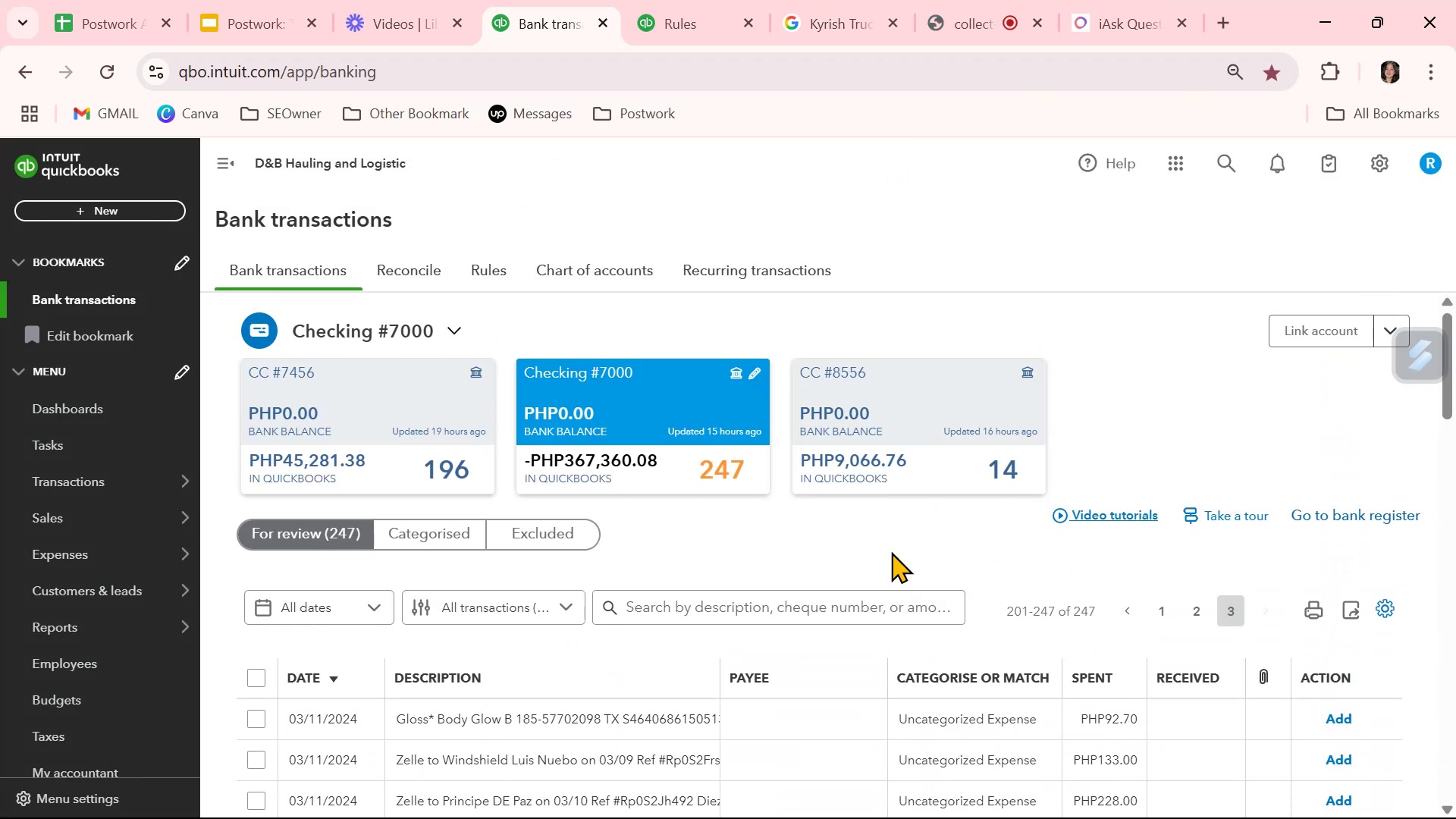 
scroll: coordinate [891, 551], scroll_direction: down, amount: 13.0
 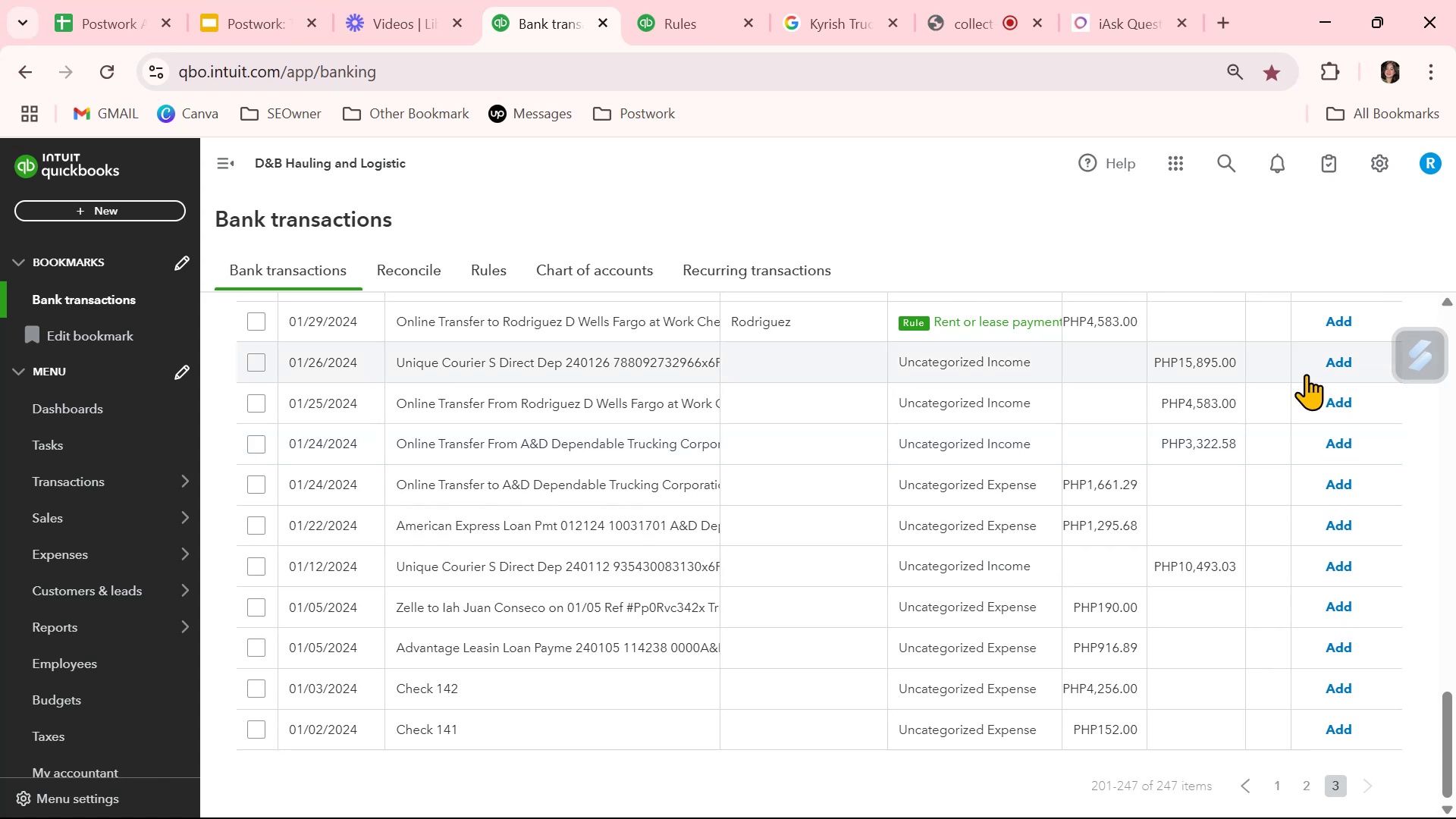 
left_click([1310, 787])
 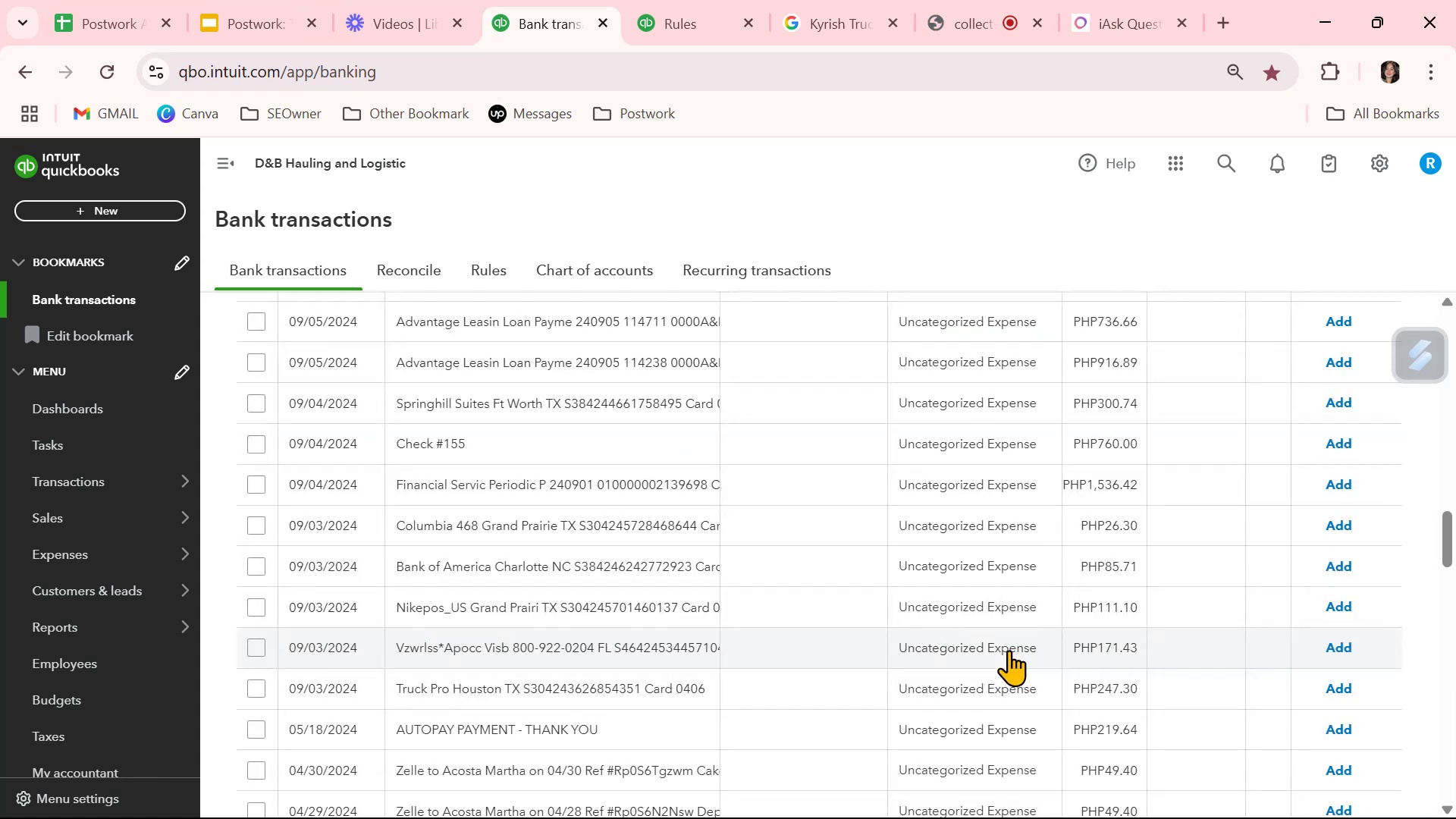 
scroll: coordinate [1009, 651], scroll_direction: up, amount: 11.0
 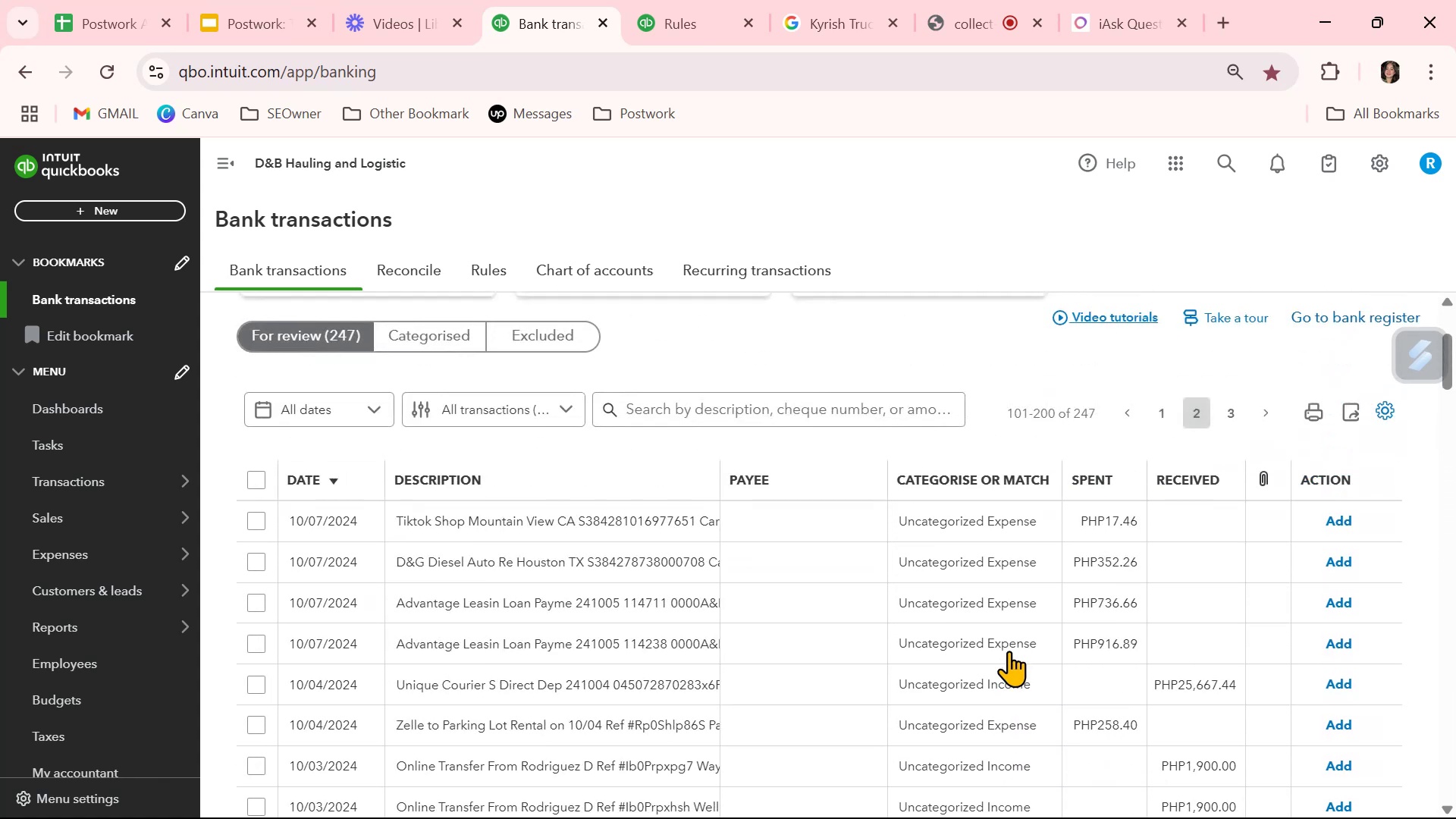 
scroll: coordinate [1014, 651], scroll_direction: down, amount: 33.0
 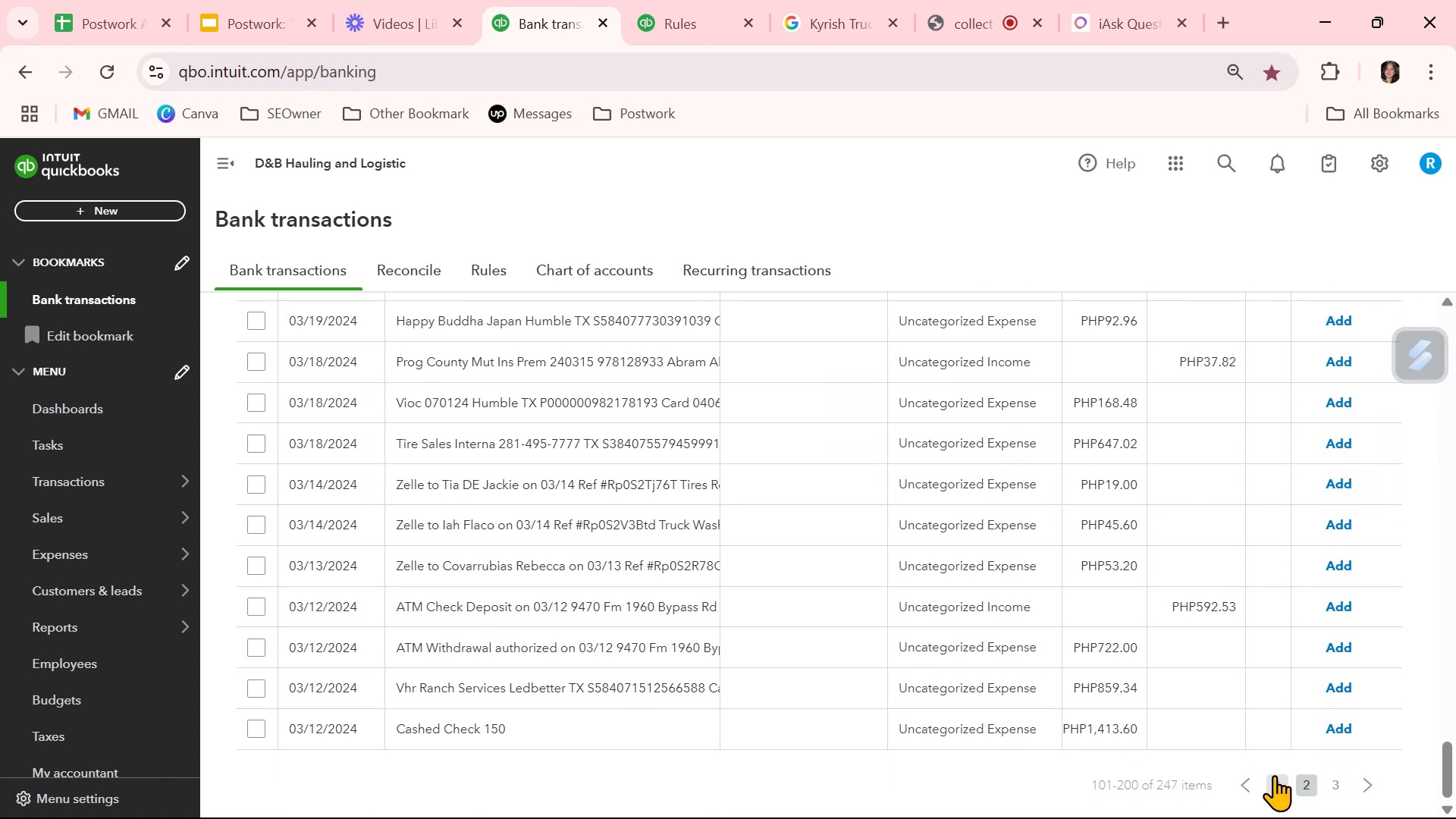 
left_click([1274, 777])
 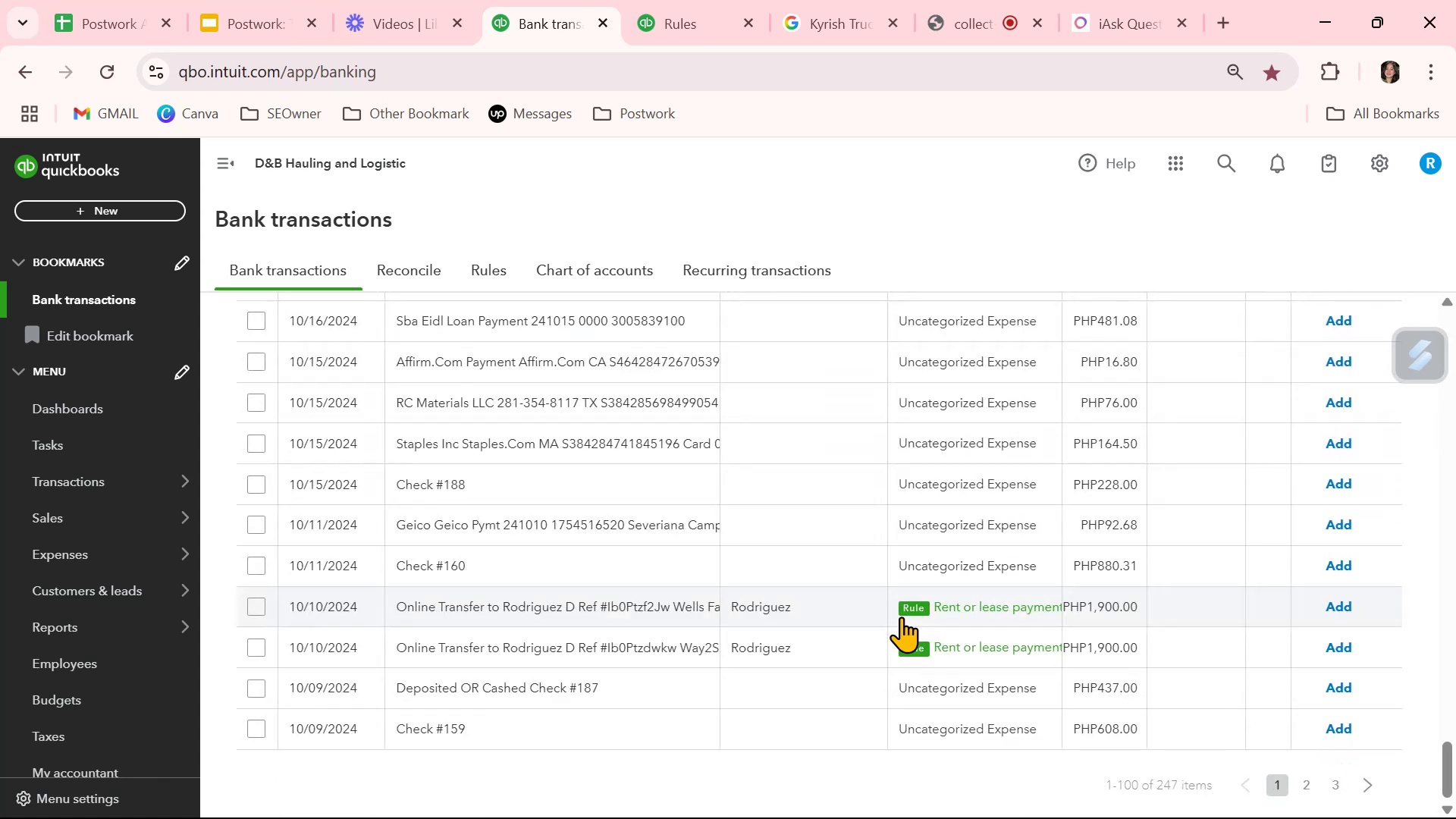 
scroll: coordinate [904, 617], scroll_direction: up, amount: 28.0
 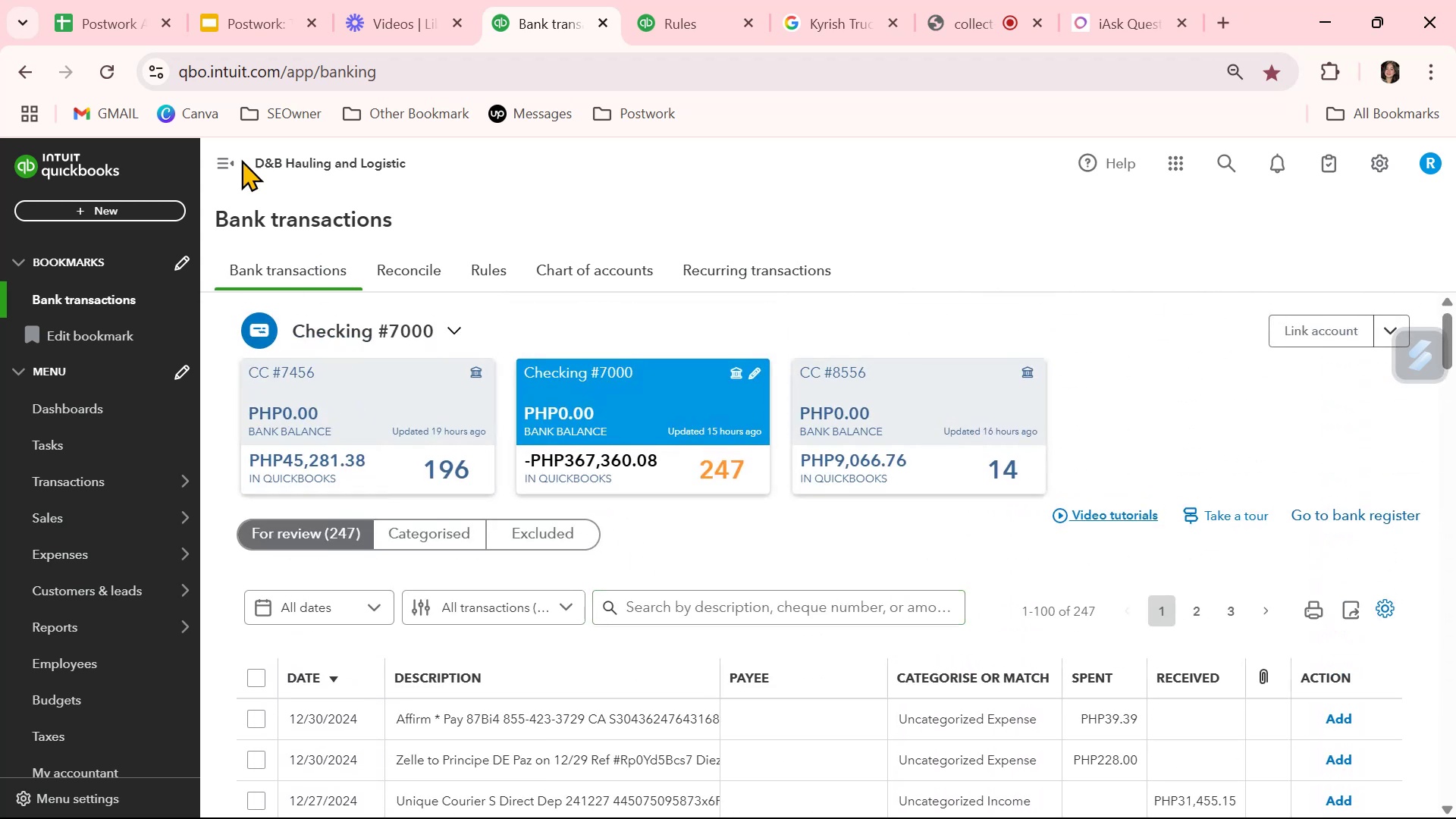 
left_click([111, 73])
 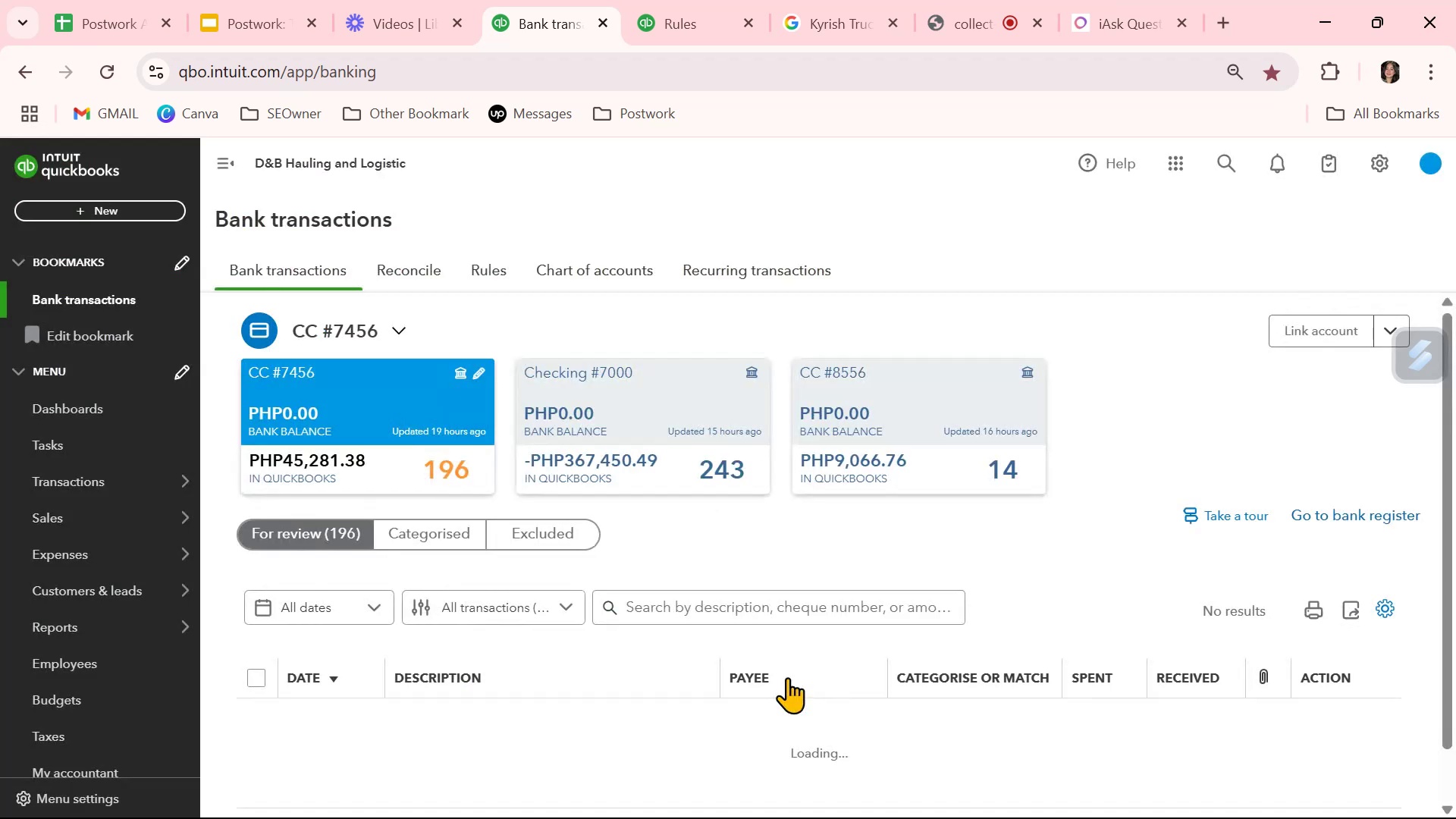 
wait(7.4)
 